 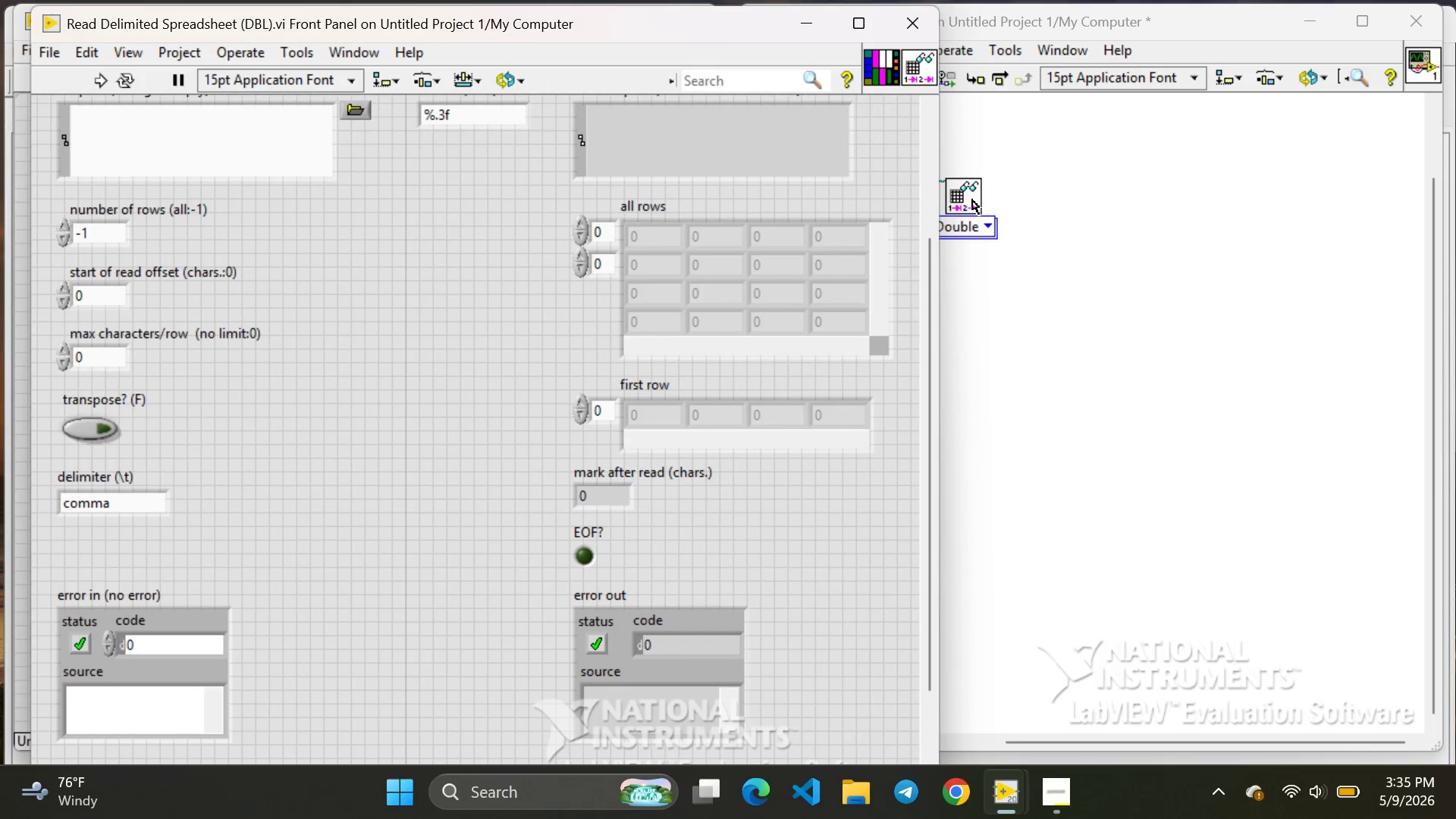 
left_click([1087, 253])
 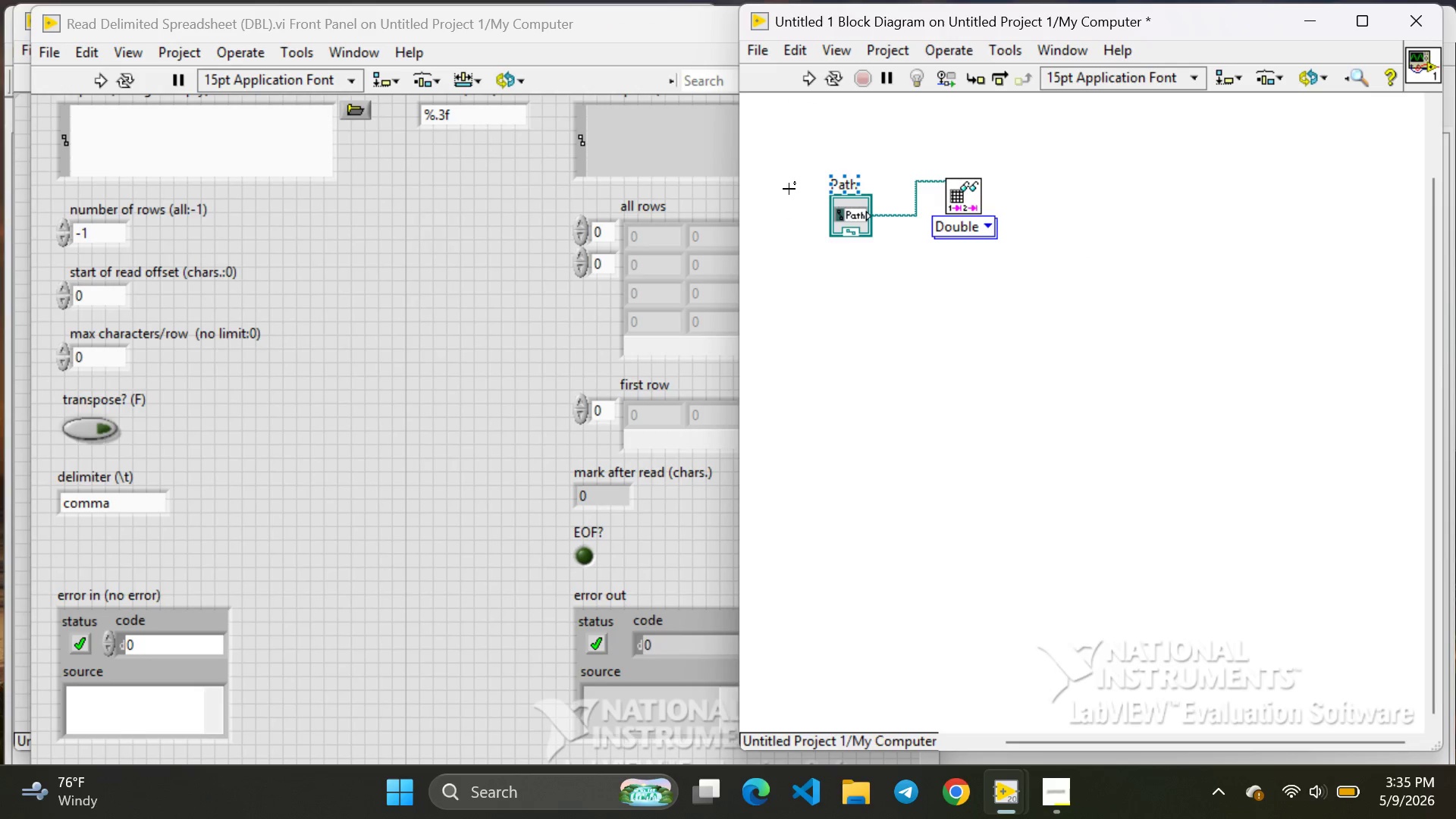 
left_click([644, 207])
 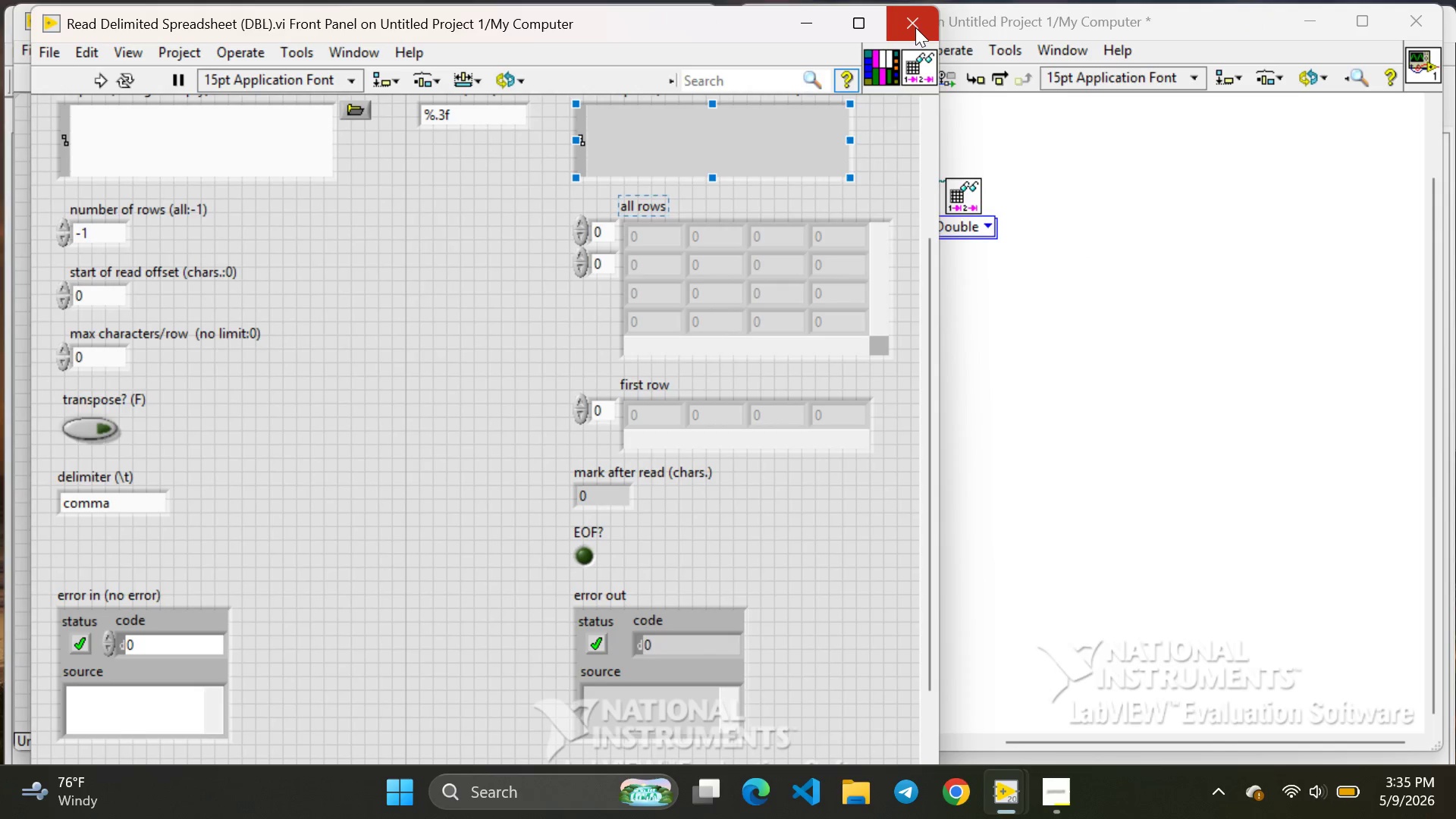 
left_click([914, 25])
 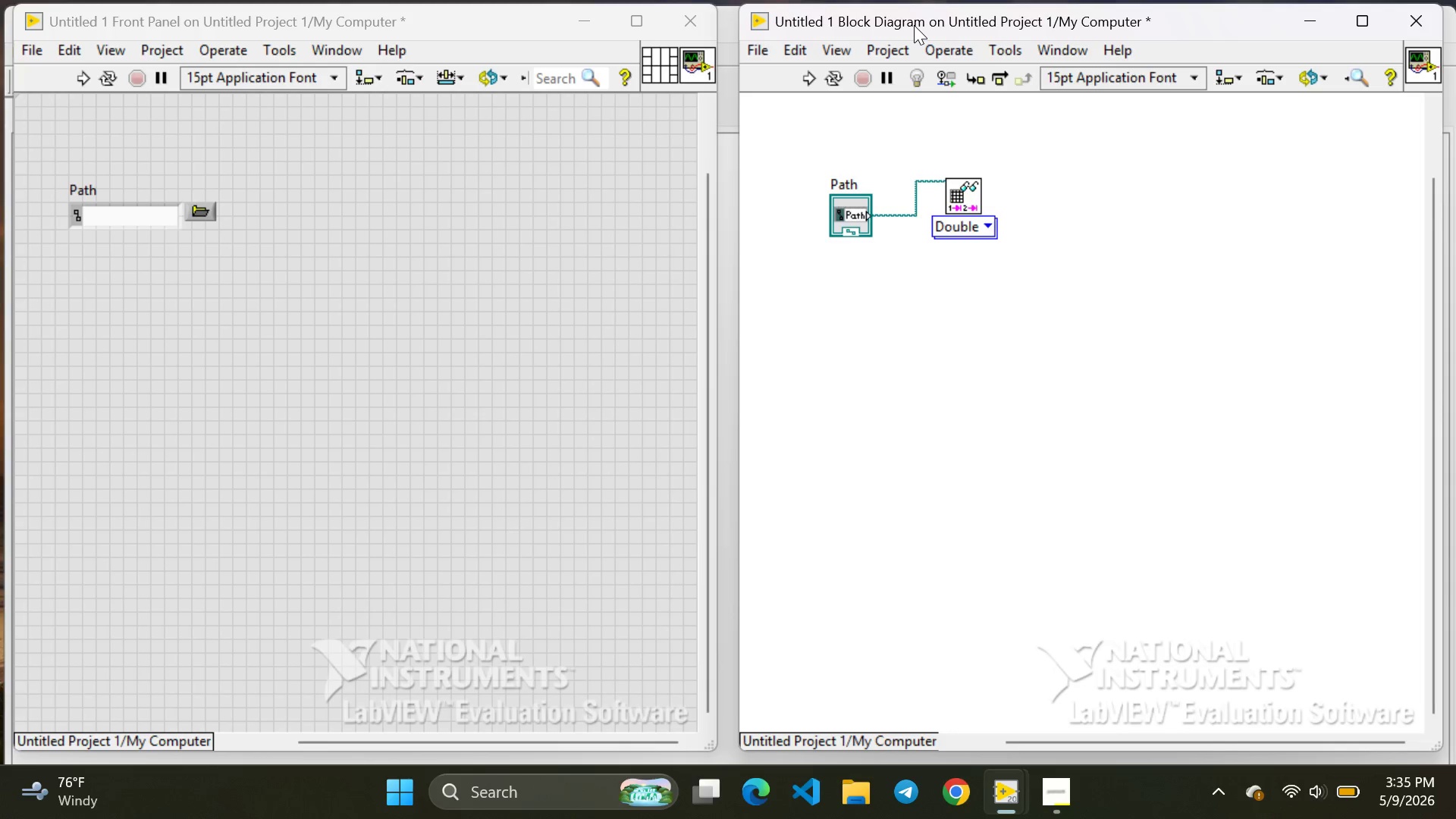 
wait(20.45)
 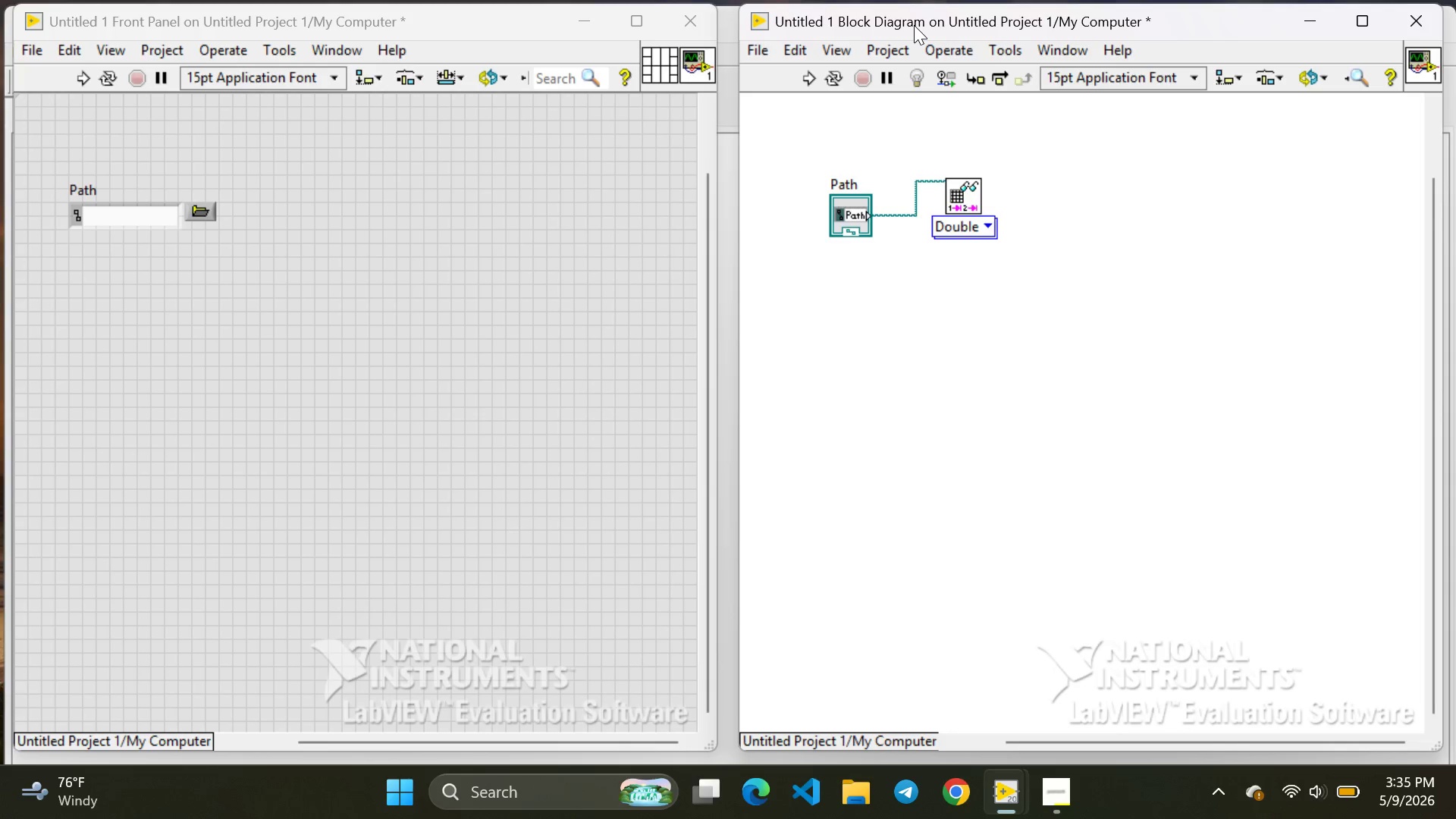 
mouse_move([943, 194])
 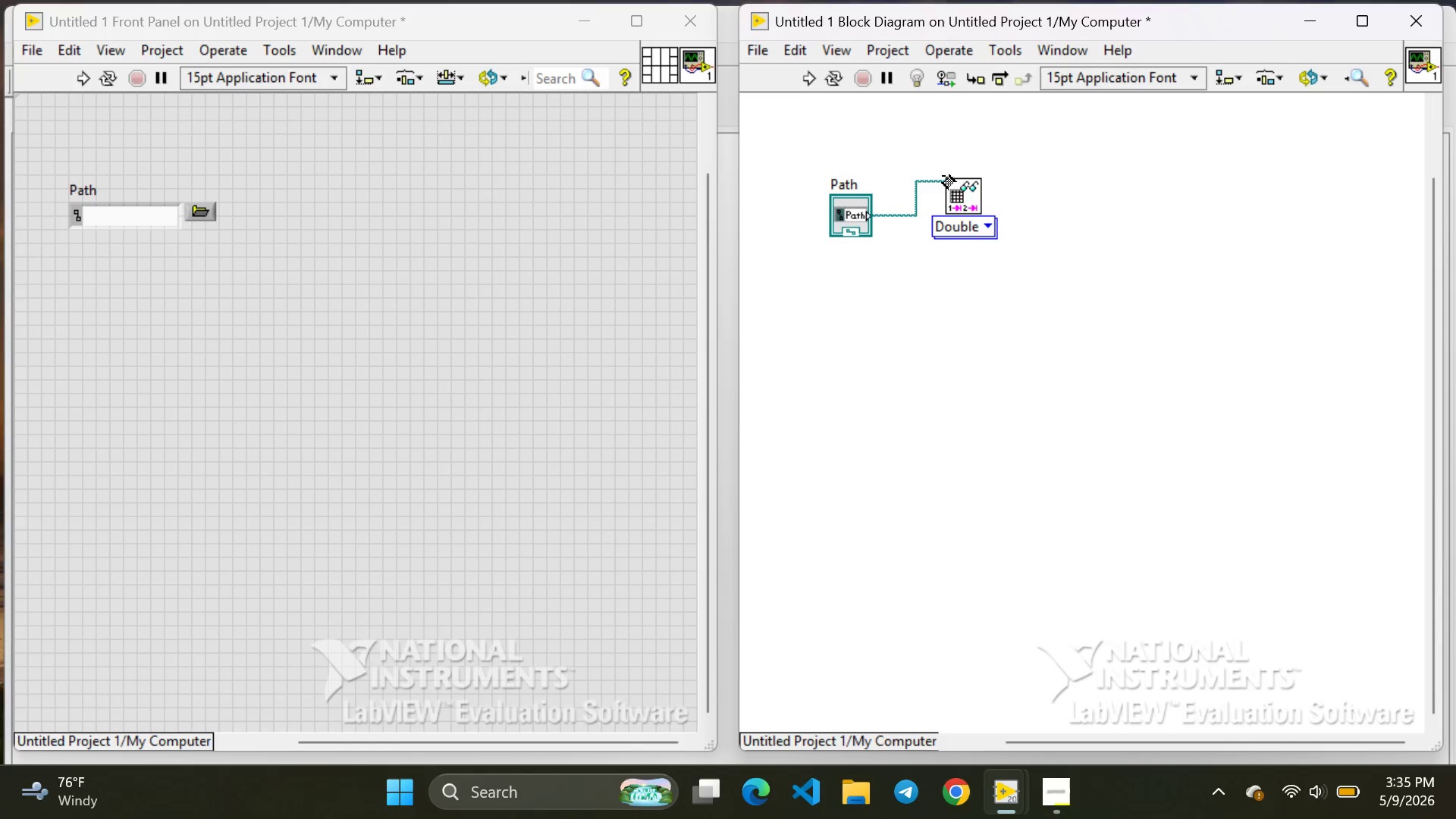 
wait(15.62)
 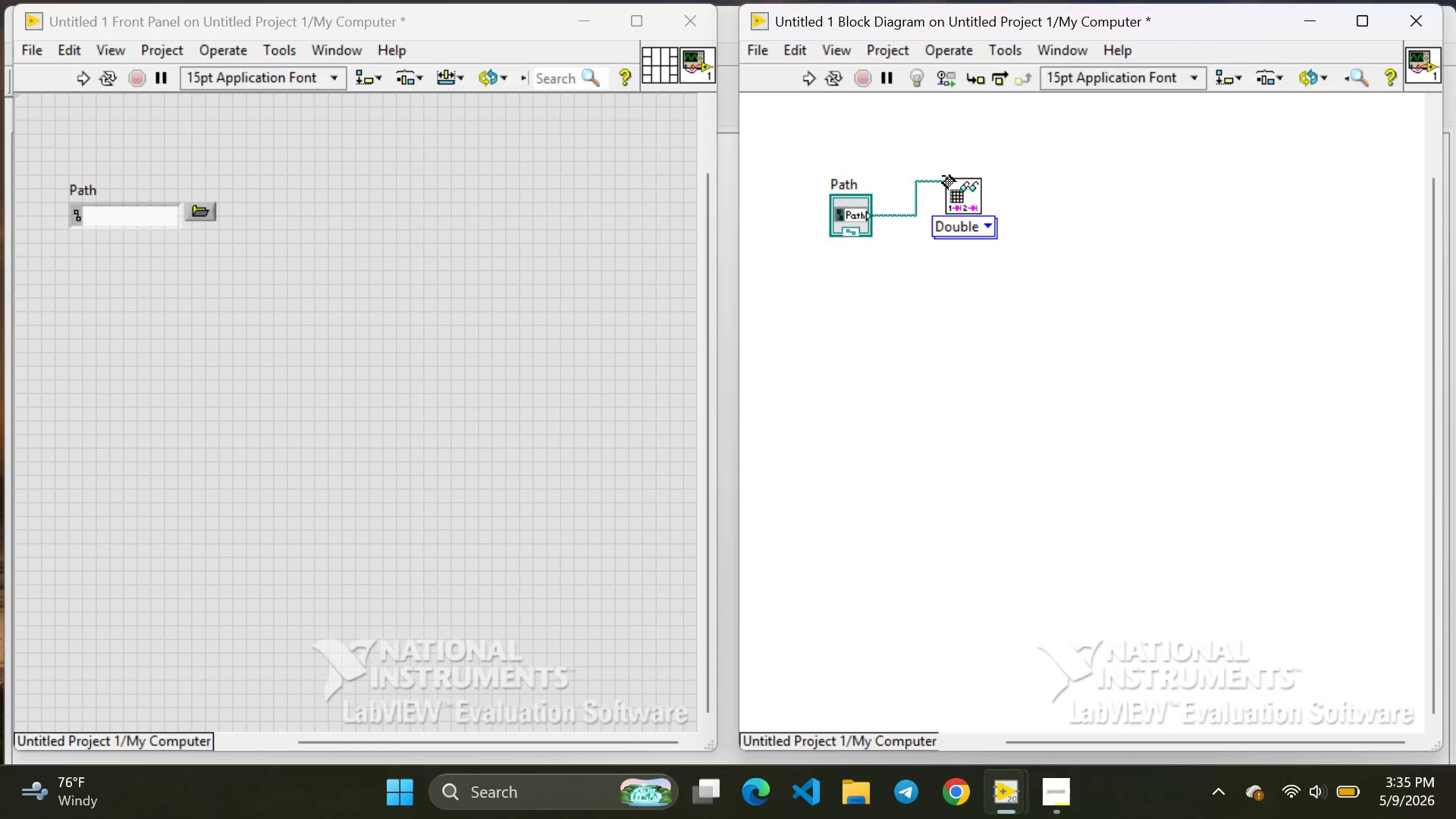 
mouse_move([986, 210])
 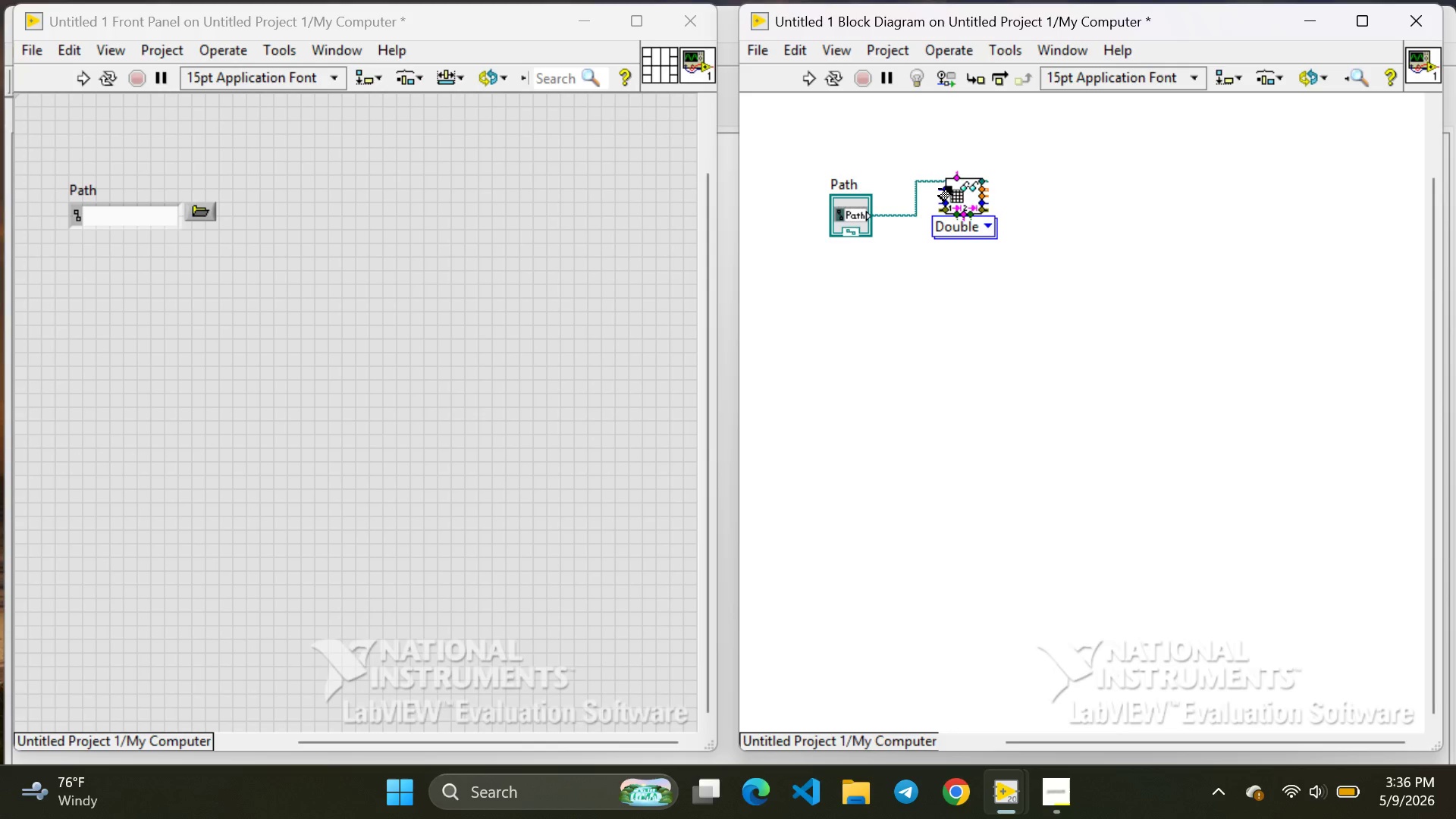 
wait(67.2)
 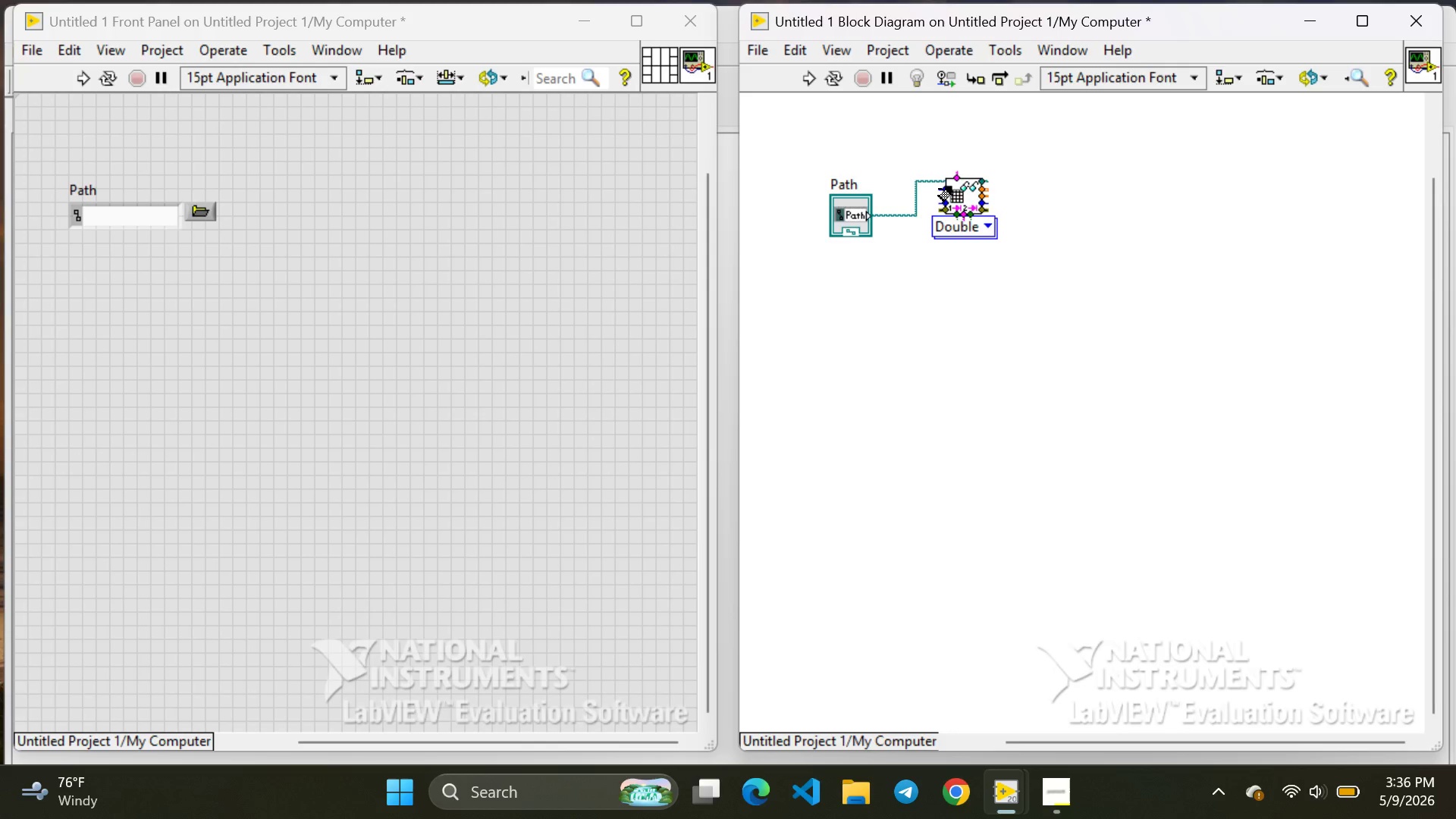 
left_click([198, 212])
 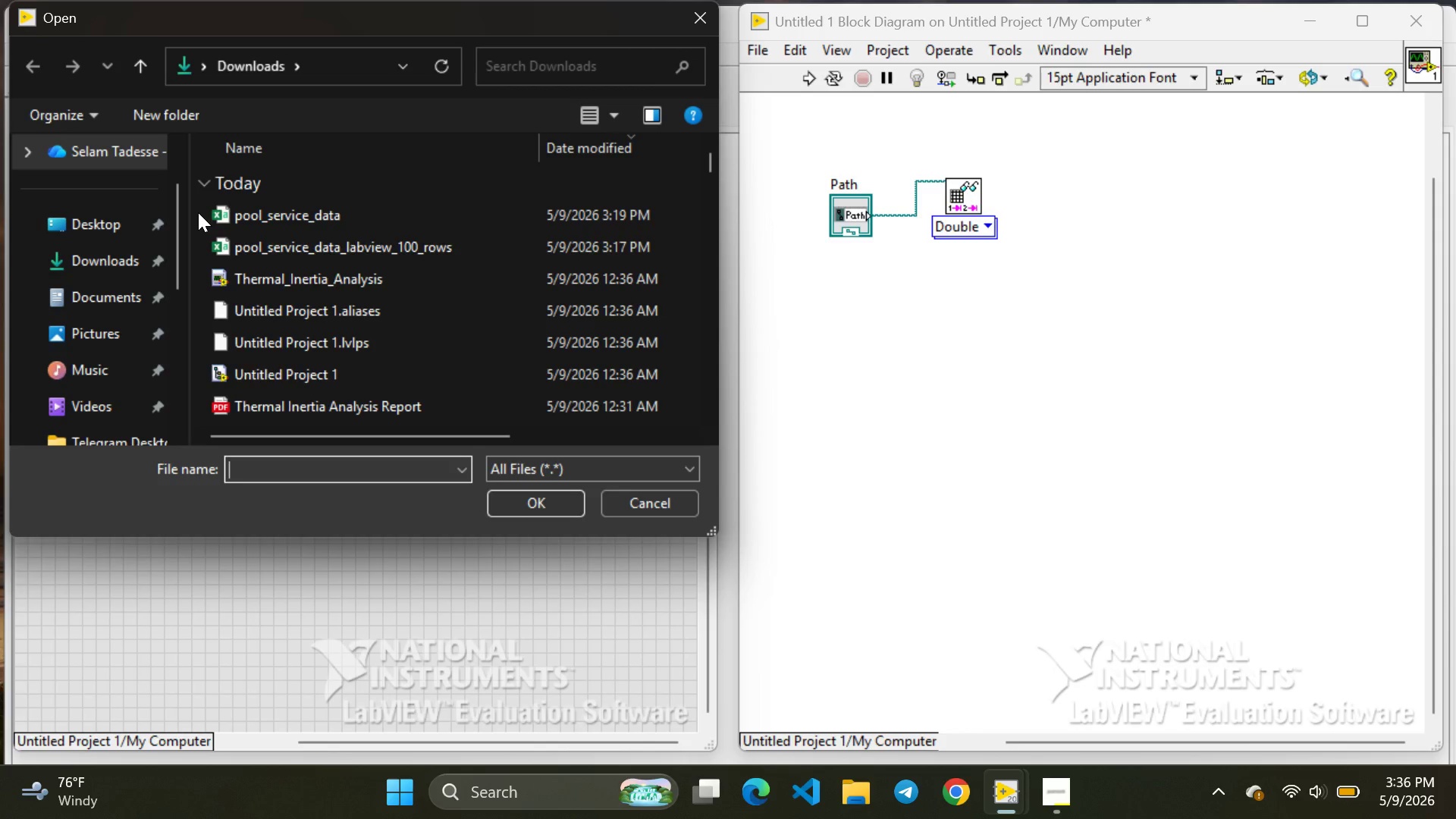 
left_click([265, 216])
 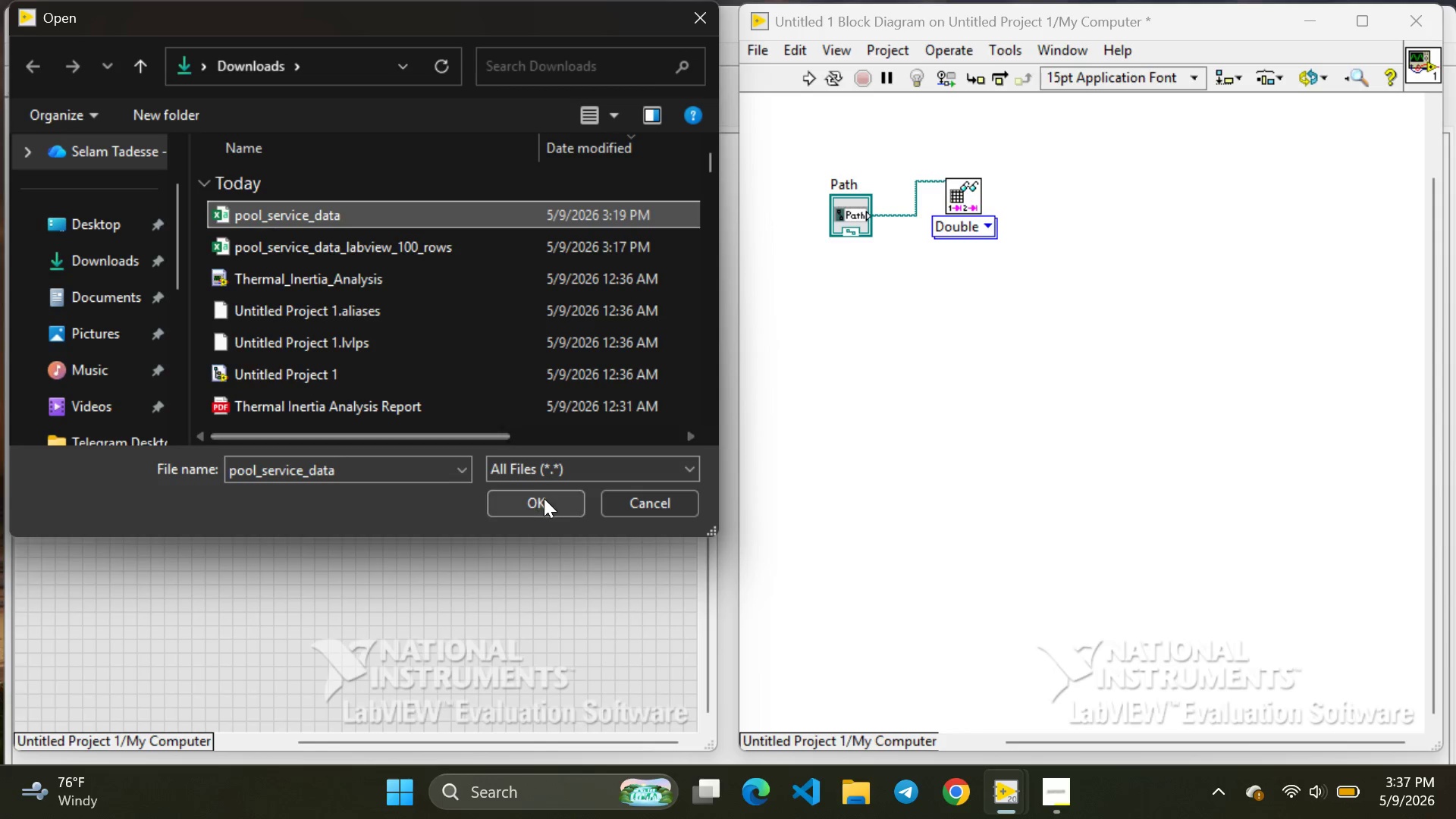 
left_click([534, 503])
 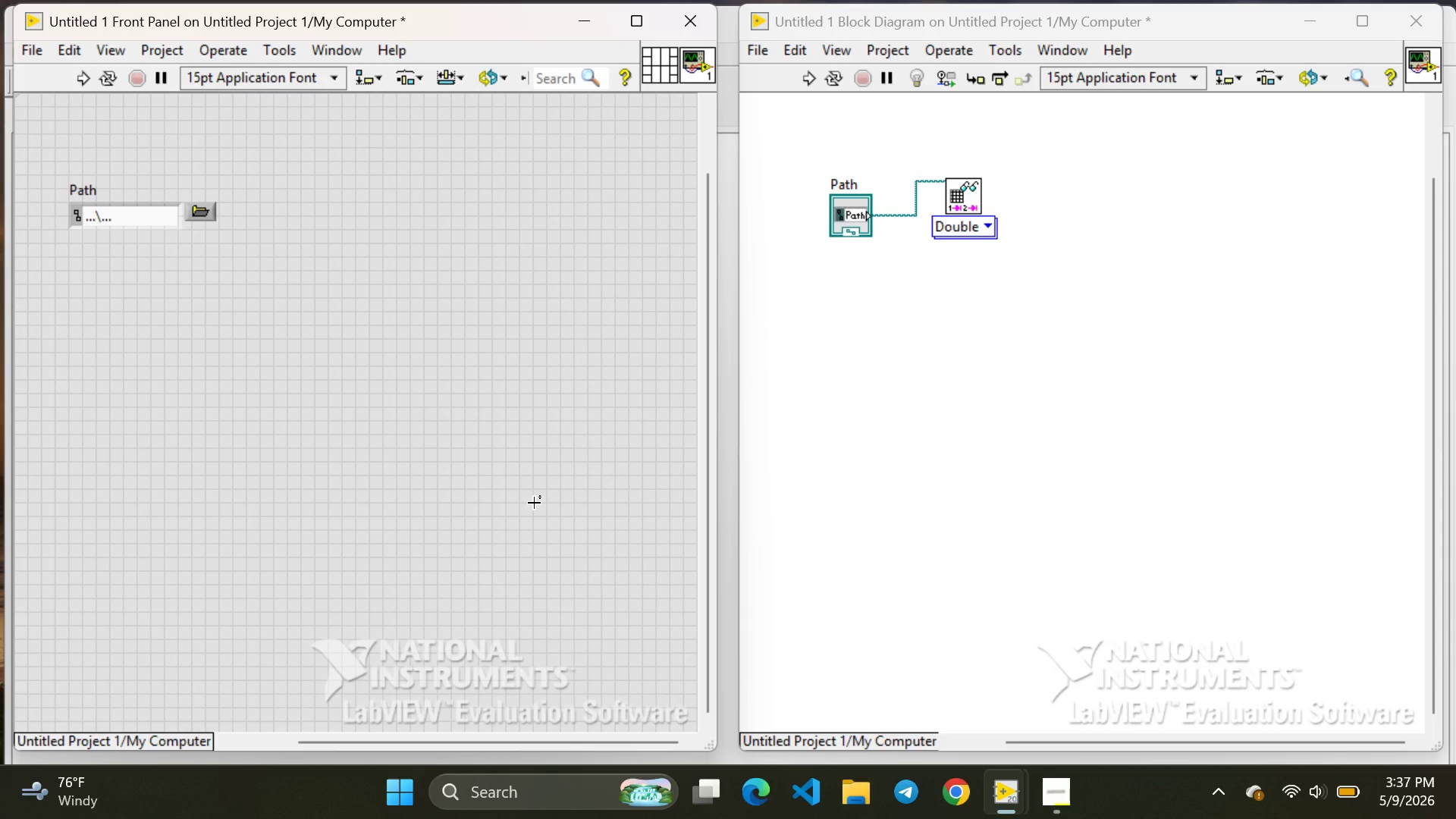 
wait(30.2)
 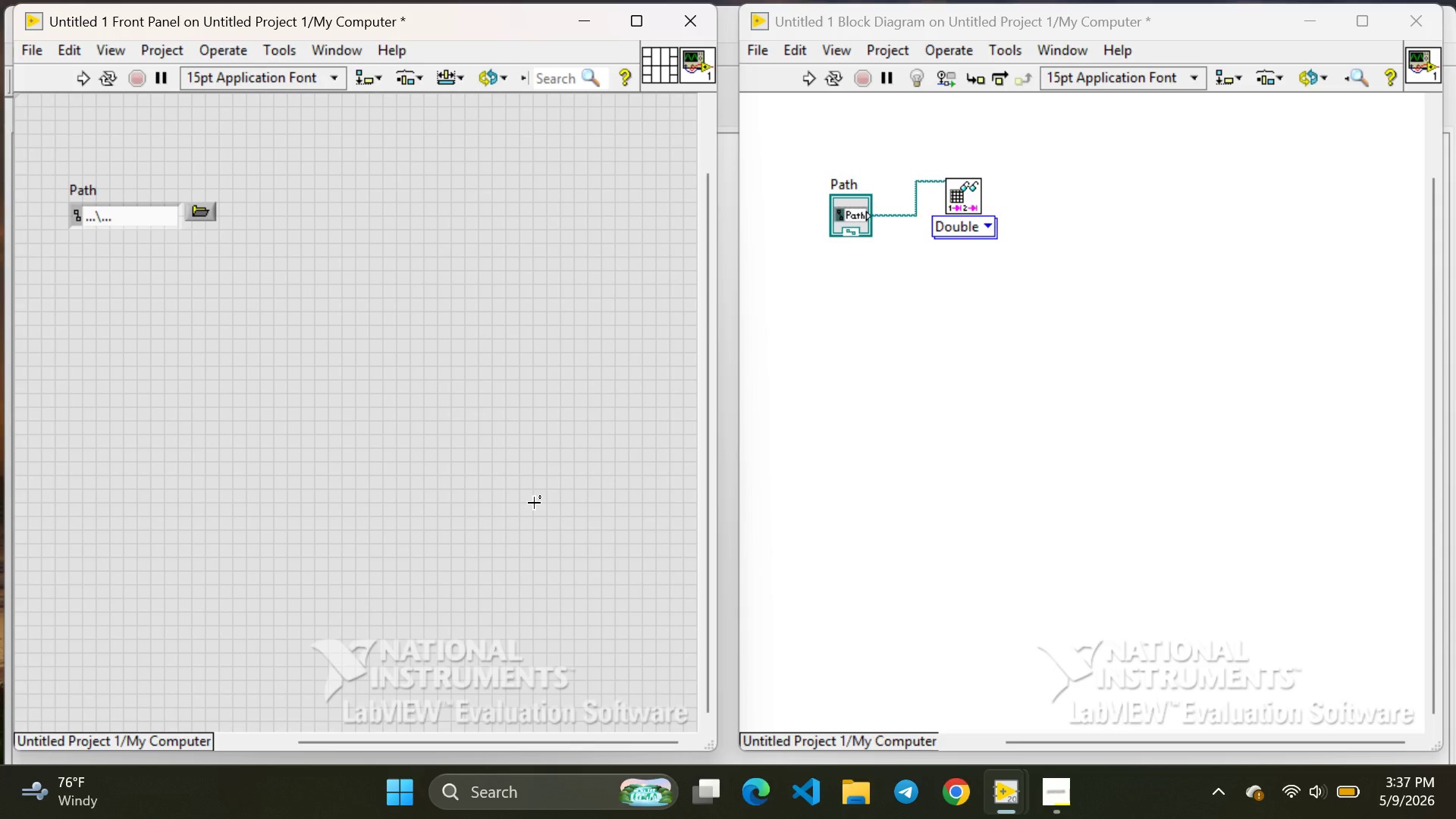 
key(Control+H)
 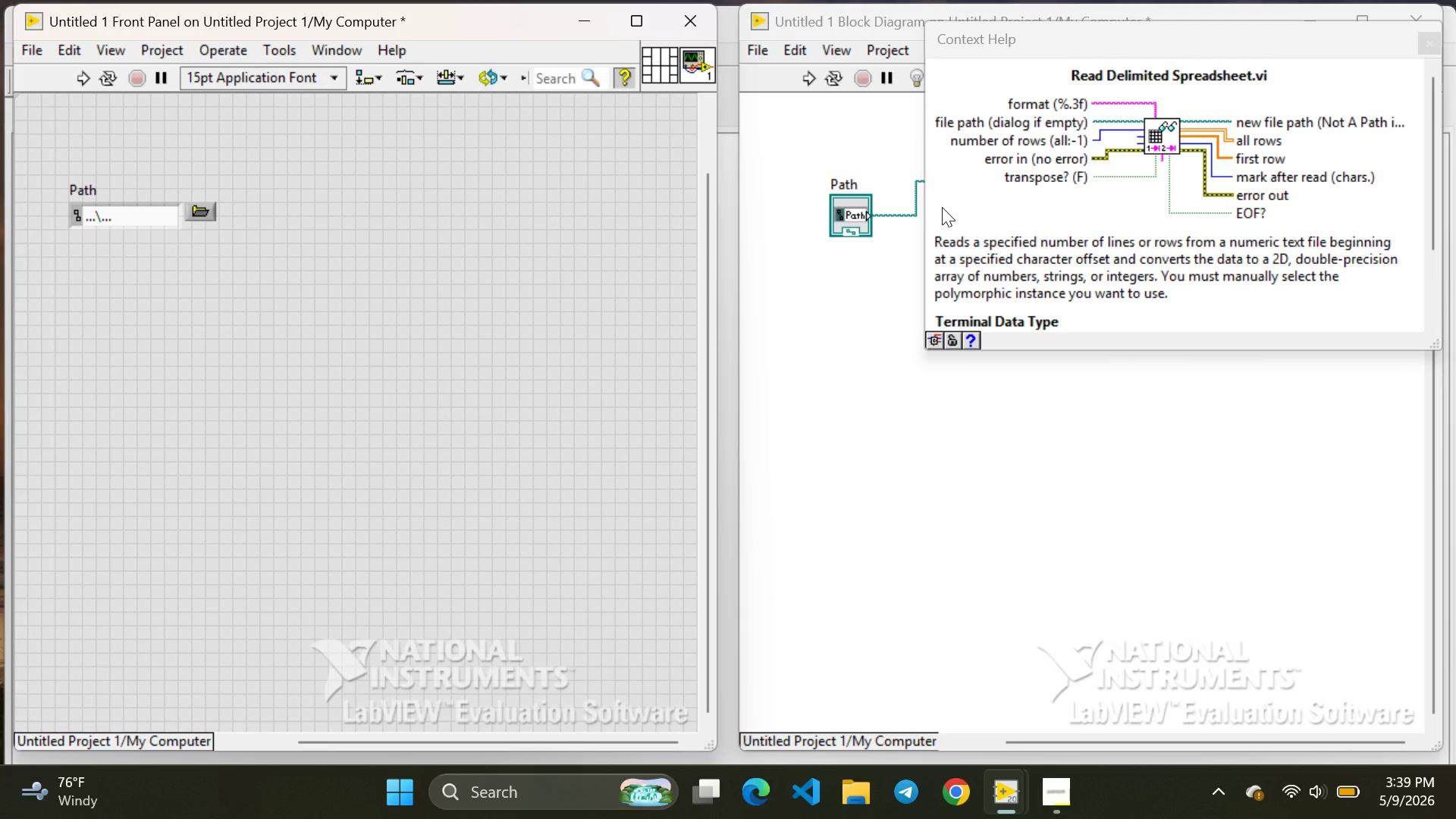 
wait(99.8)
 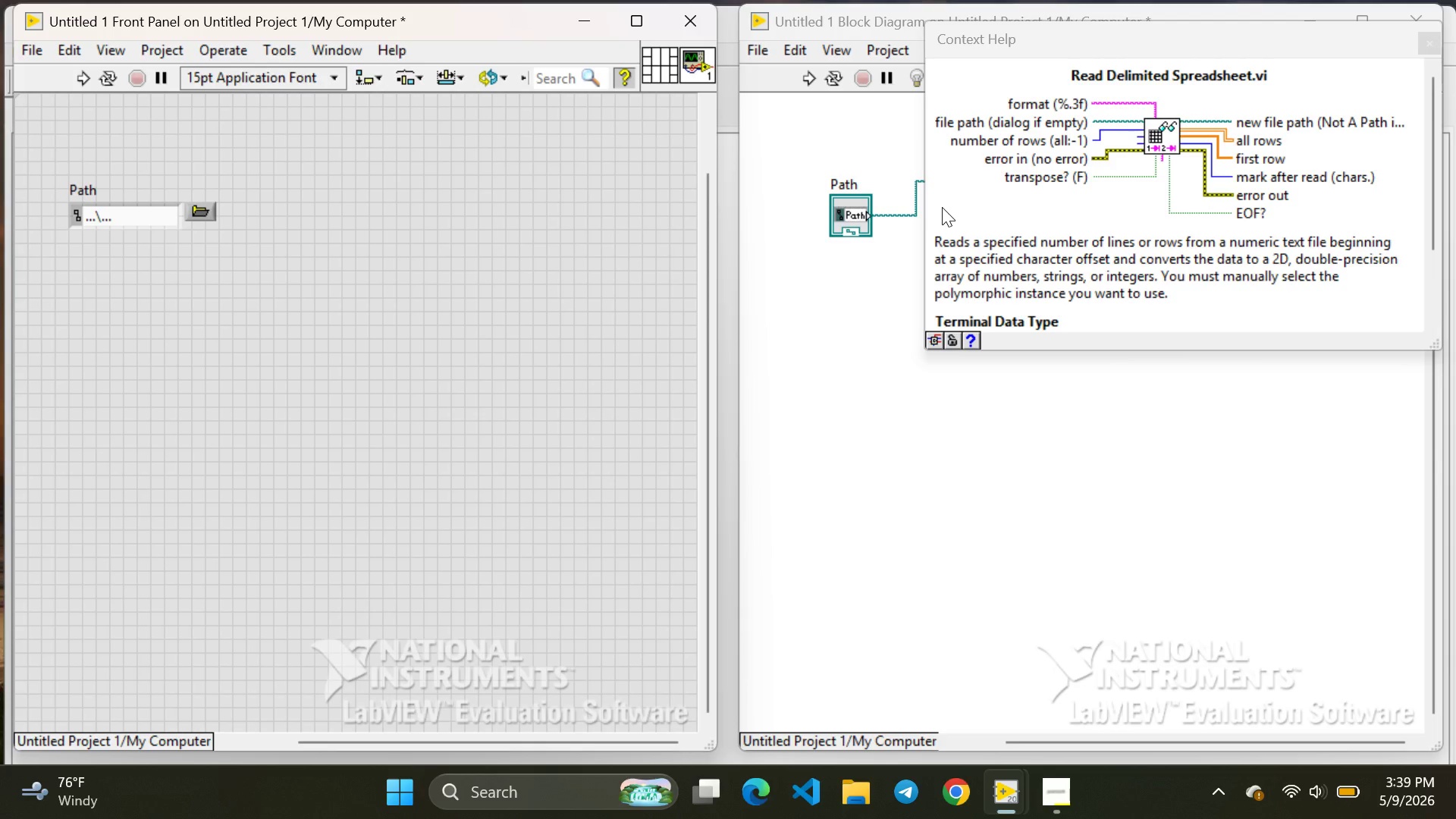 
left_click([211, 207])
 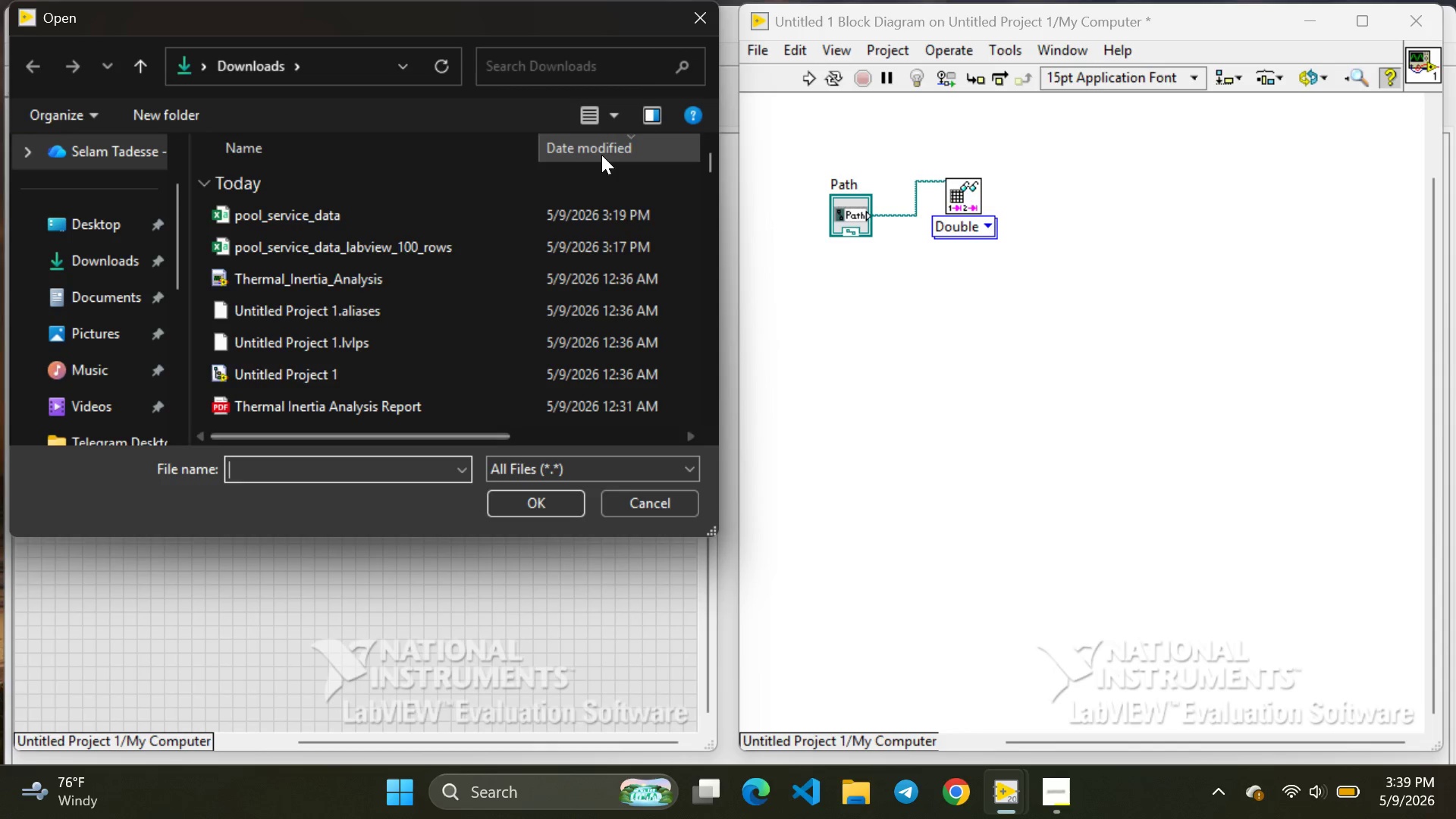 
left_click([695, 14])
 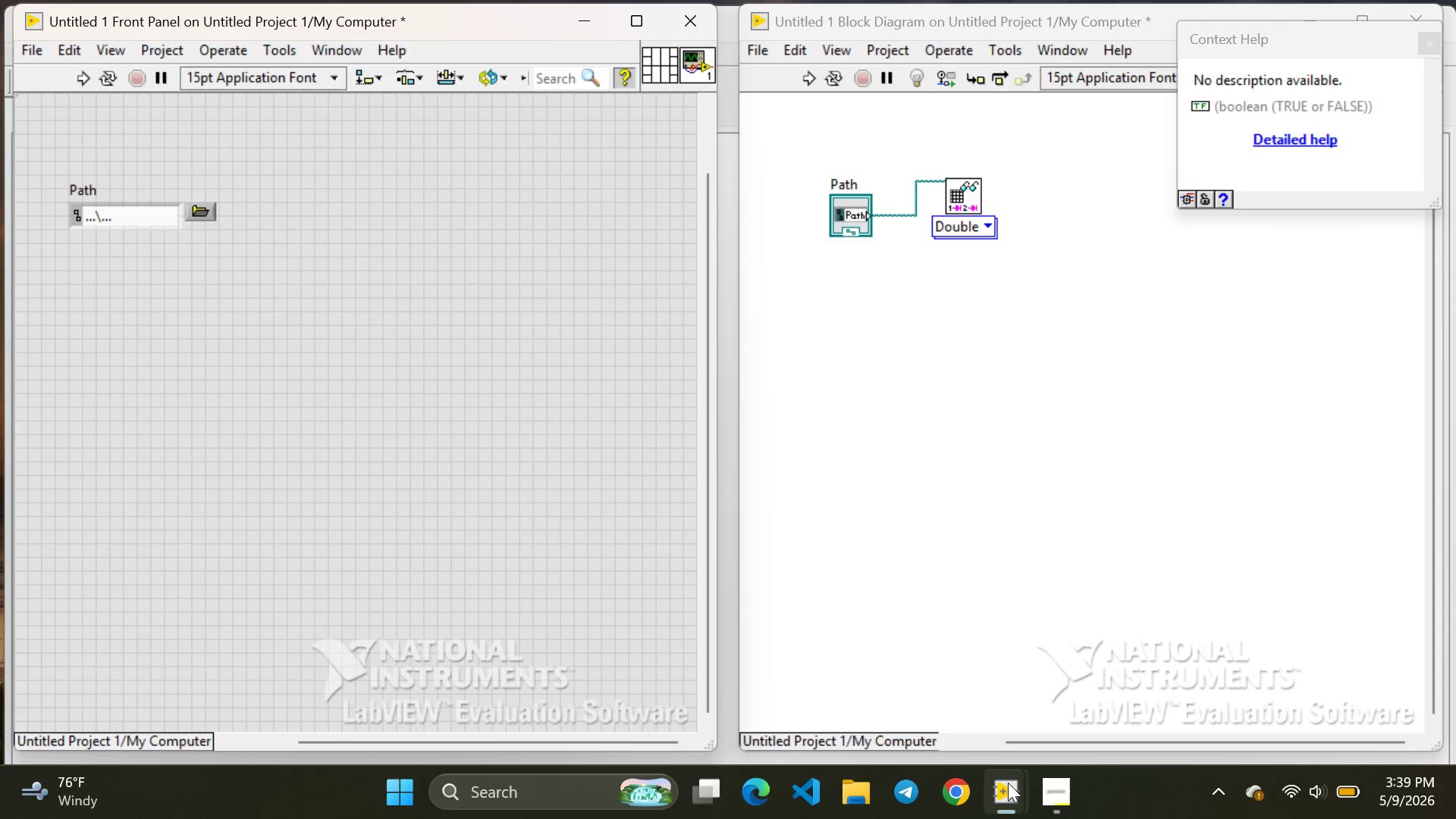 
mouse_move([948, 795])
 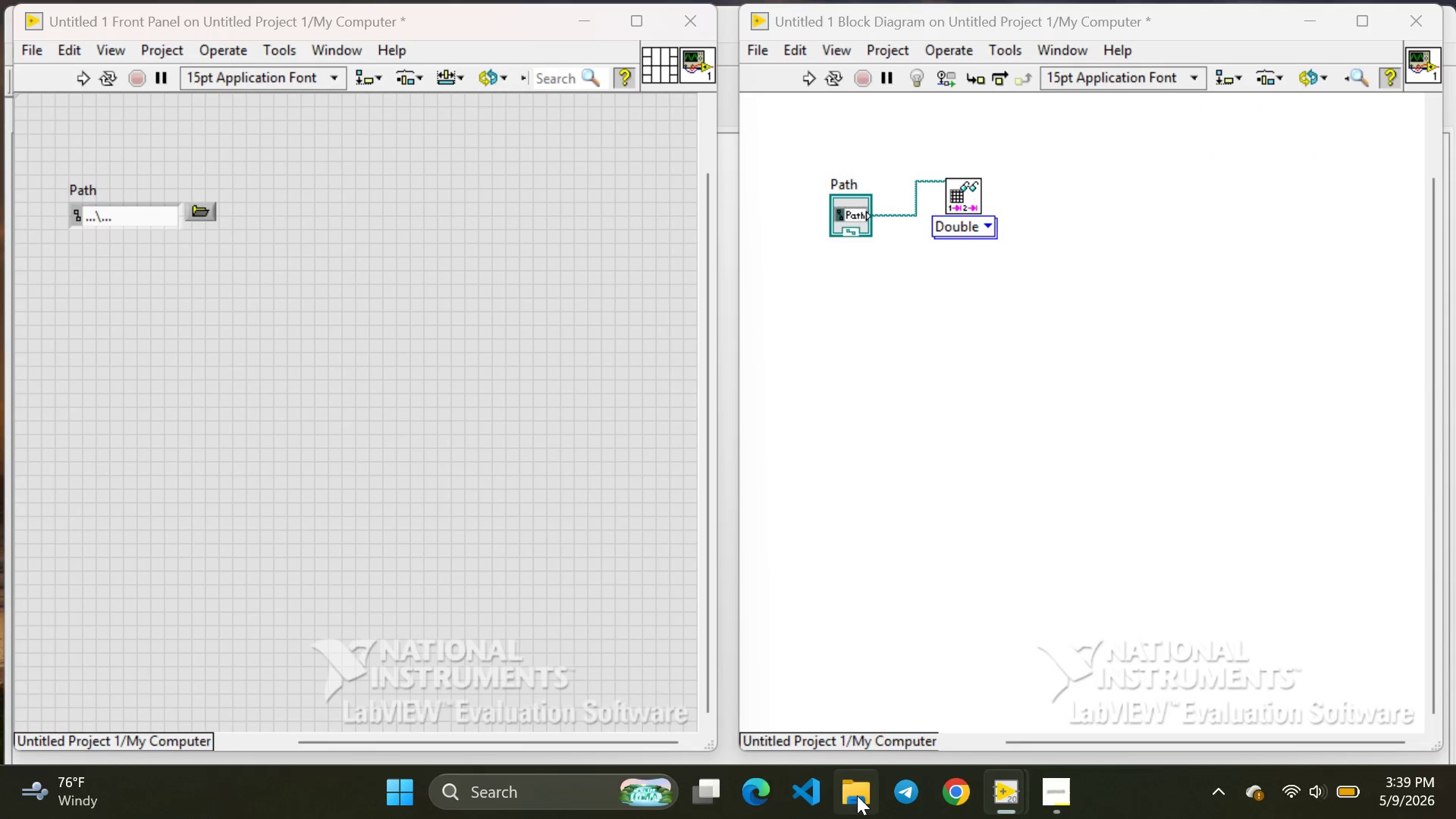 
left_click([857, 795])
 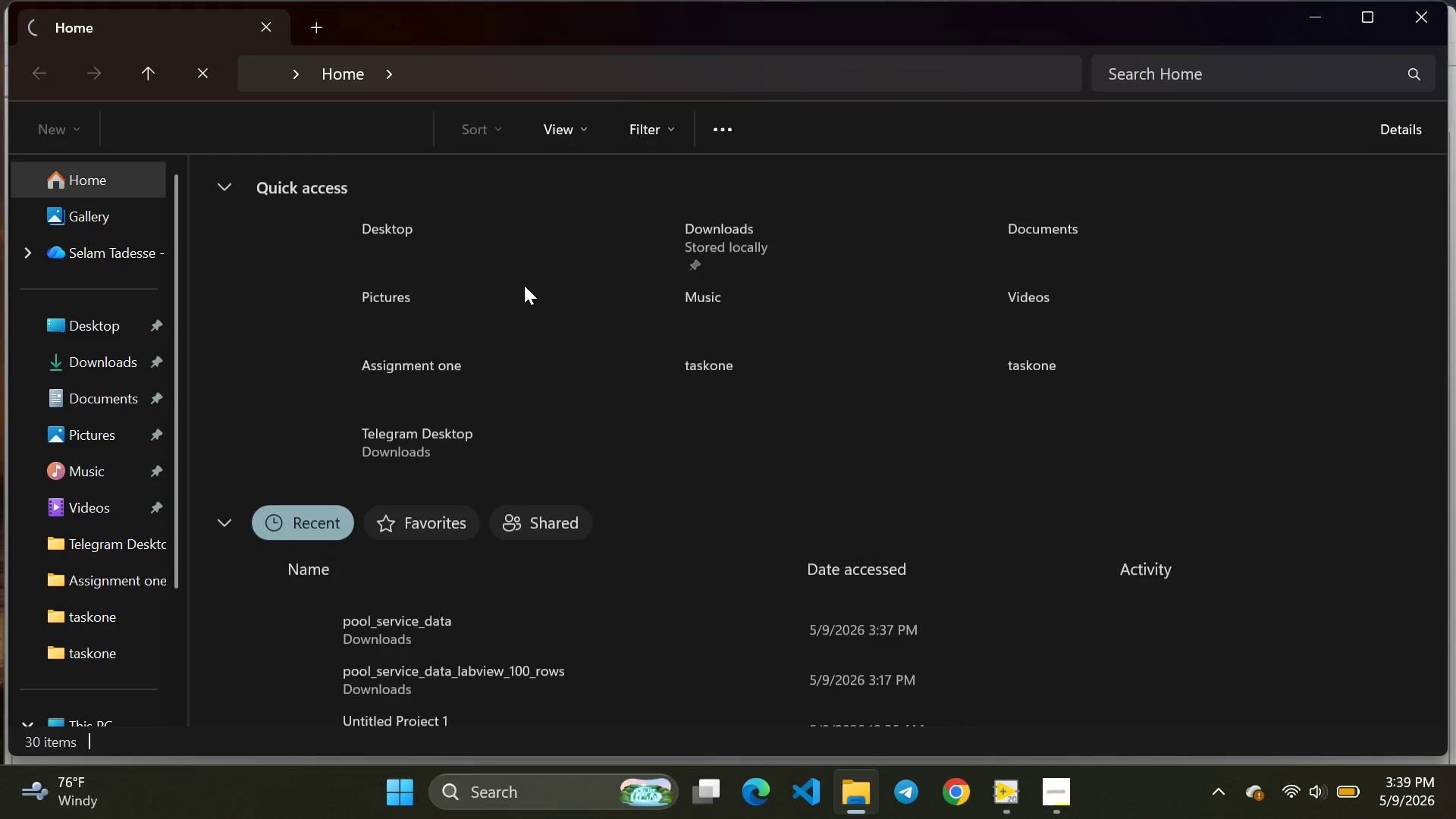 
wait(7.34)
 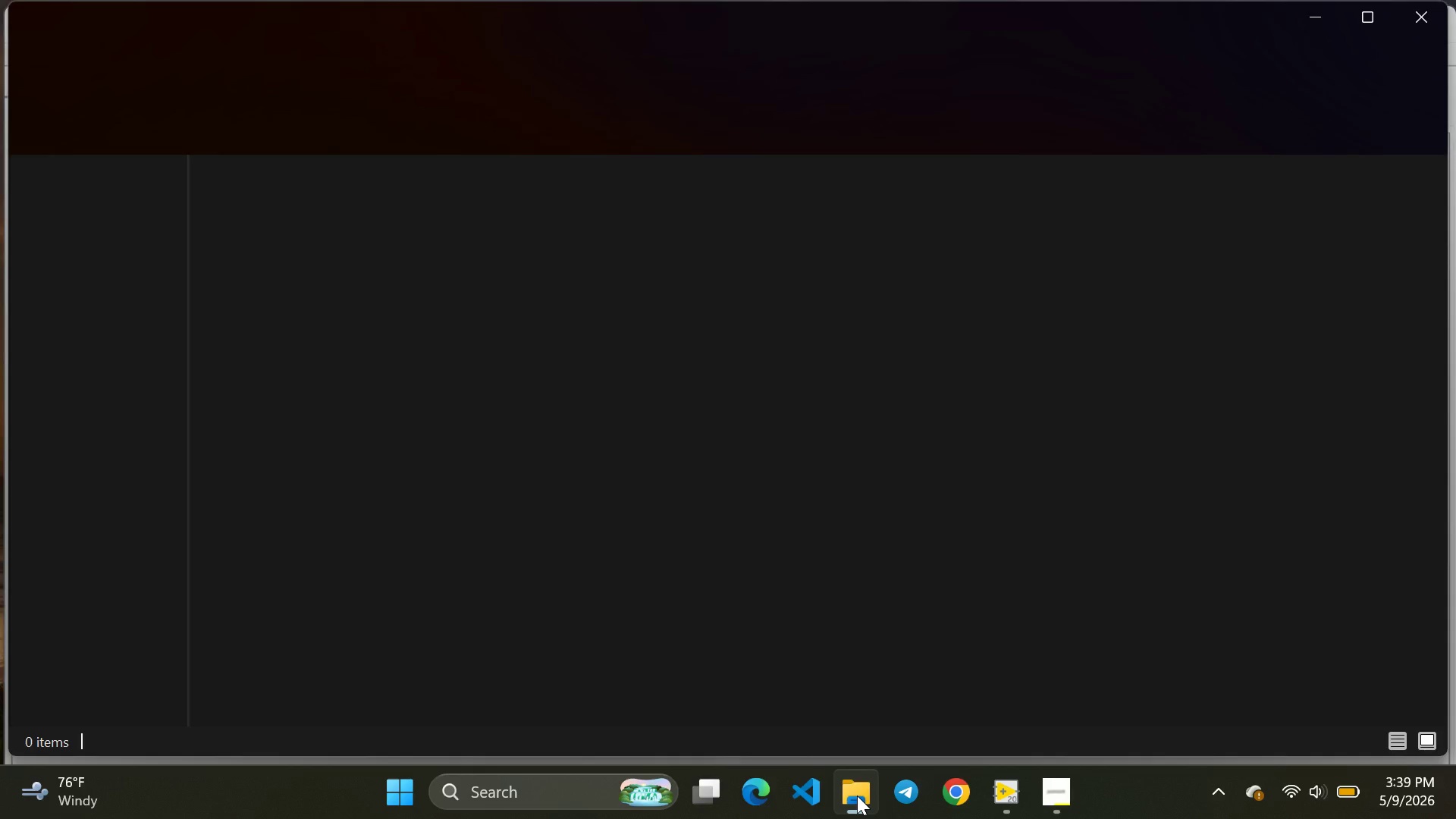 
left_click_drag(start_coordinate=[369, 598], to_coordinate=[368, 657])
 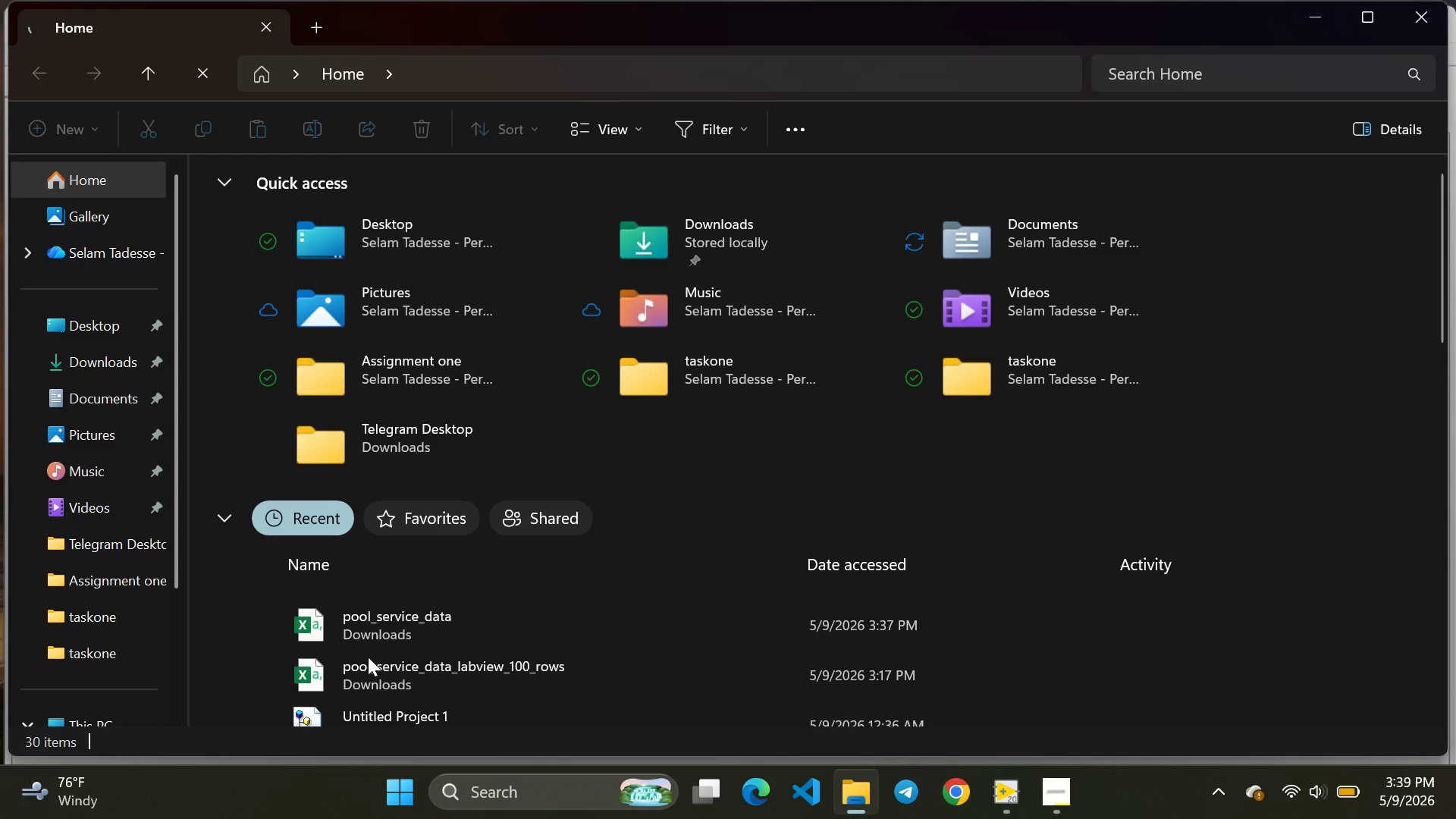 
left_click([368, 657])
 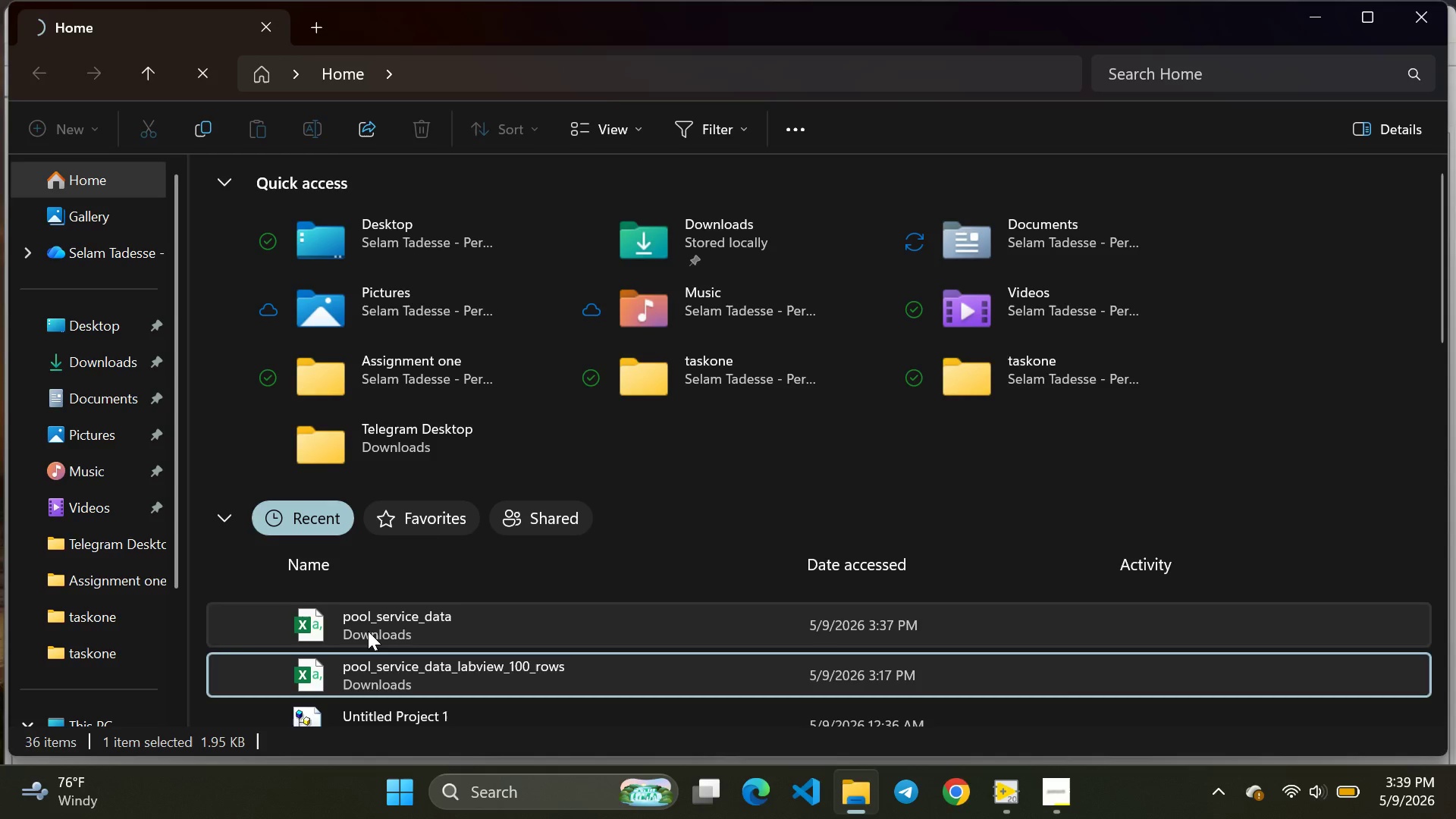 
double_click([368, 631])
 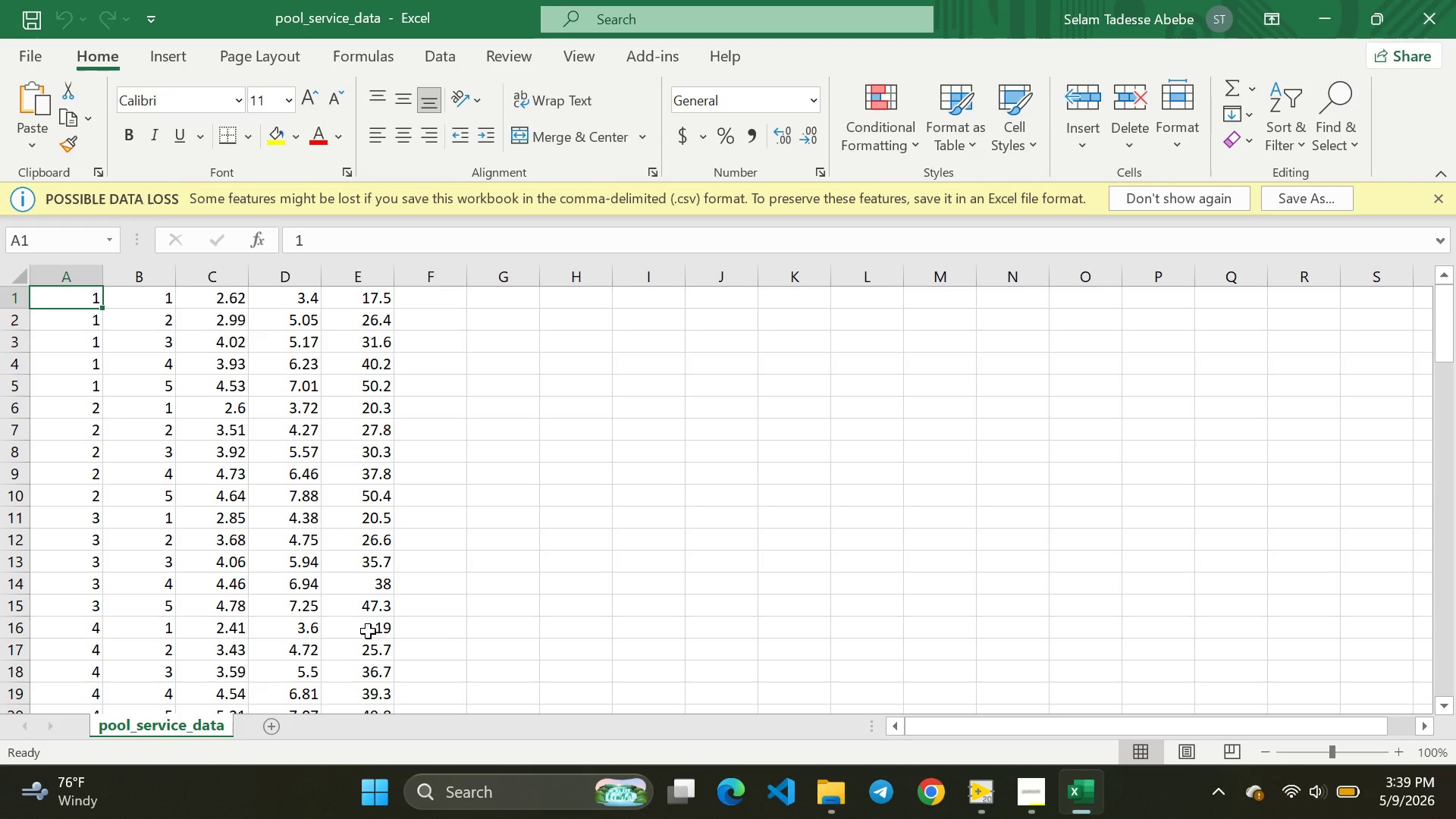 
wait(11.91)
 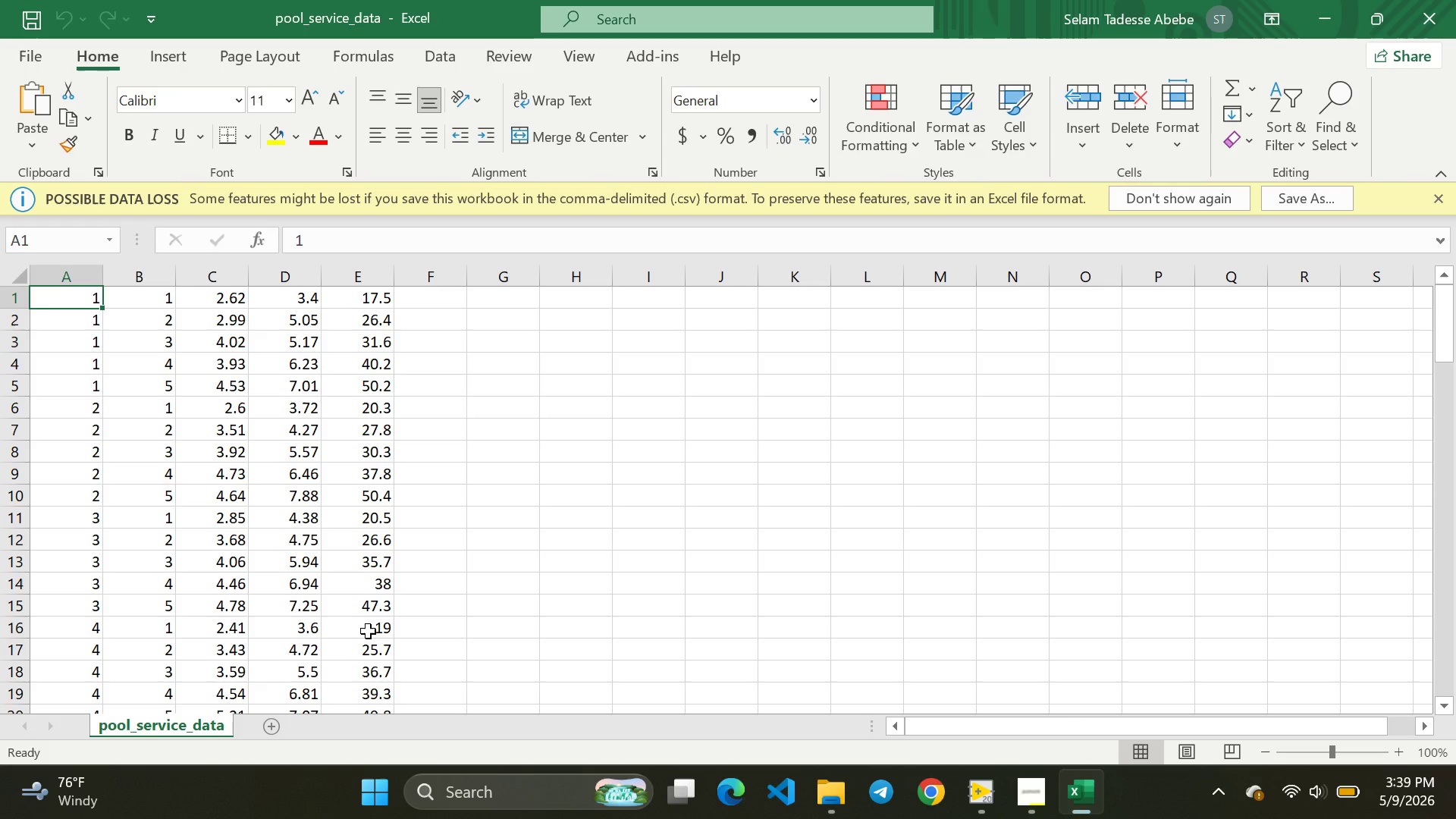 
left_click([28, 53])
 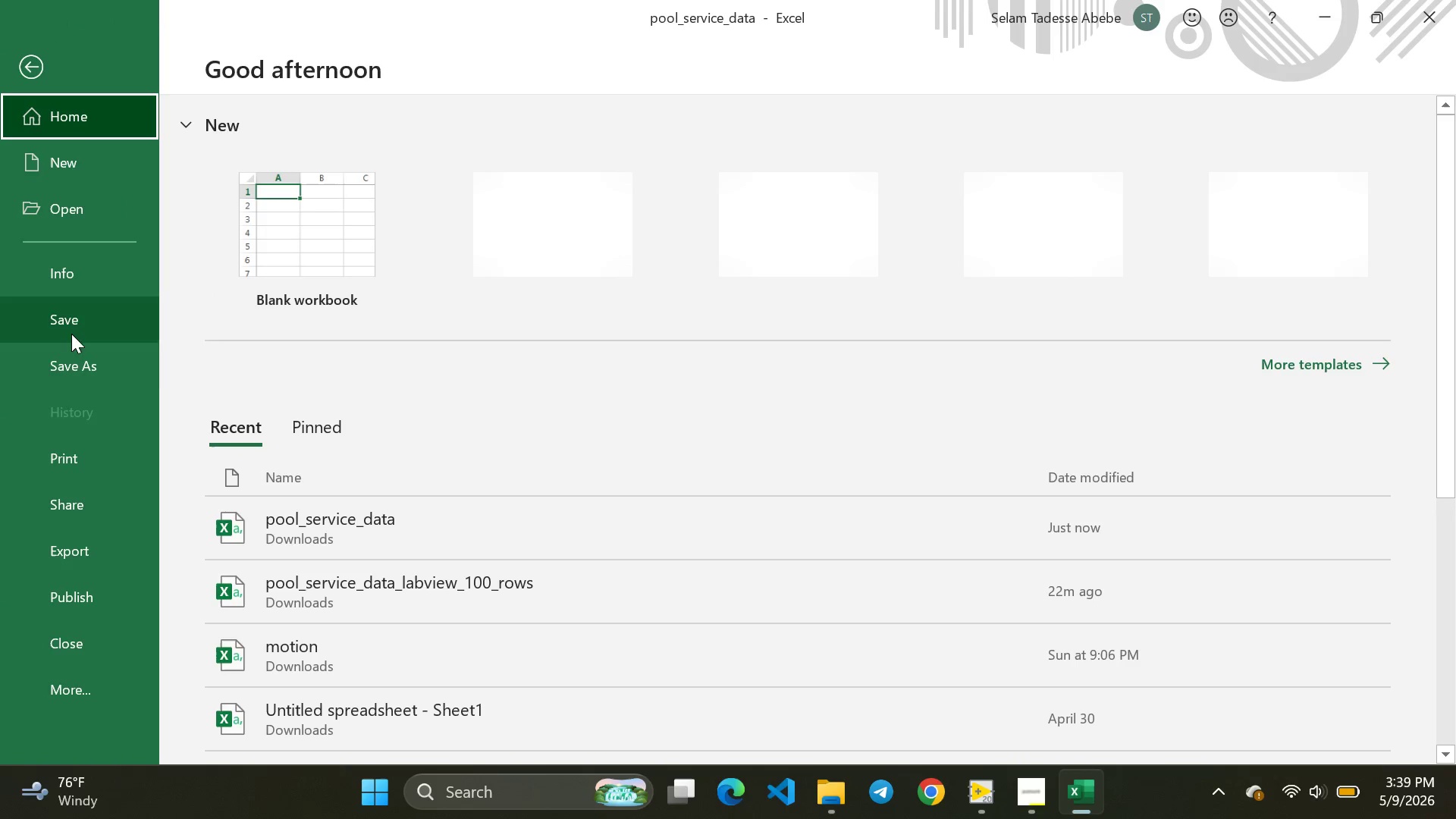 
left_click([82, 363])
 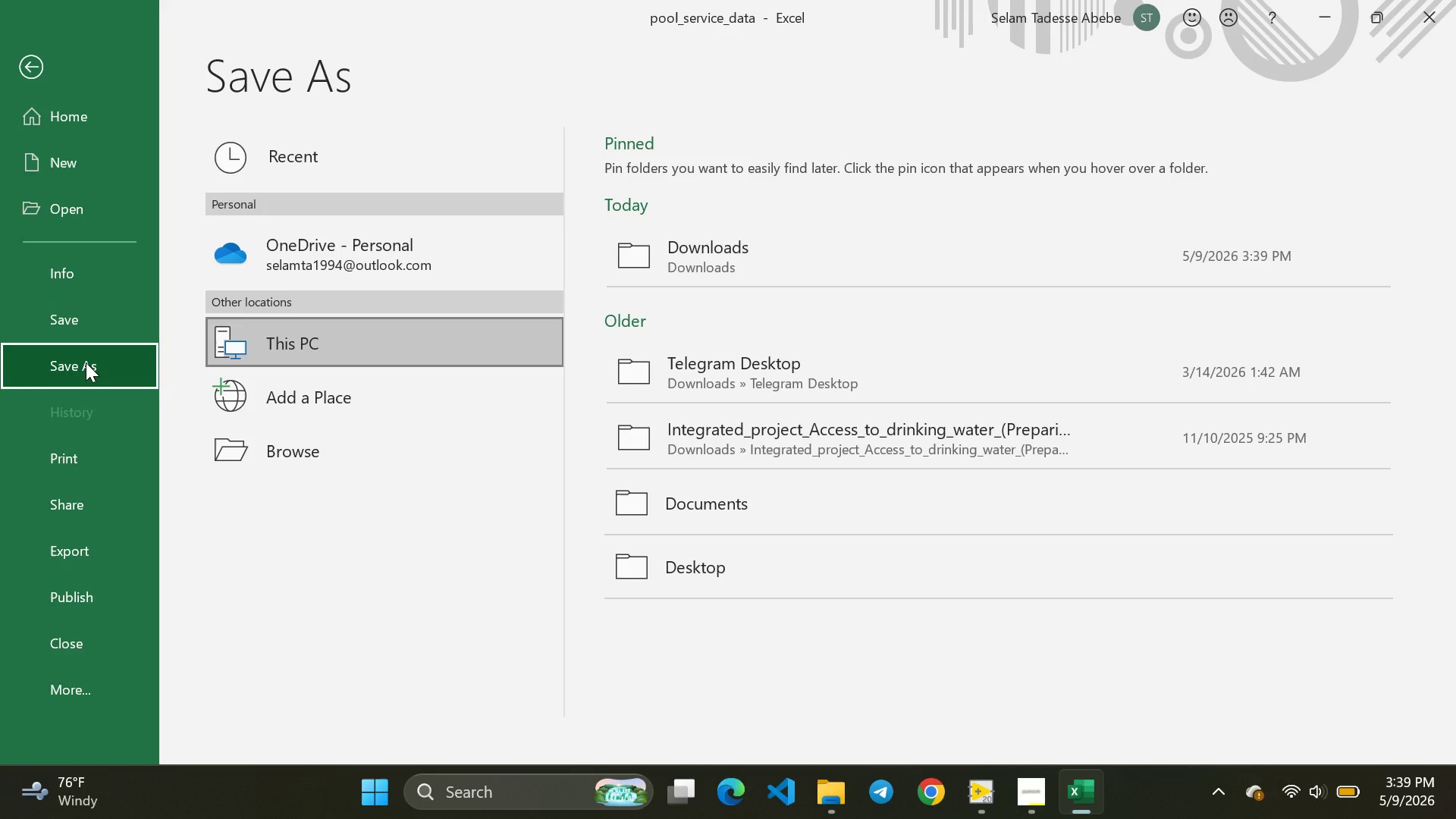 
wait(7.71)
 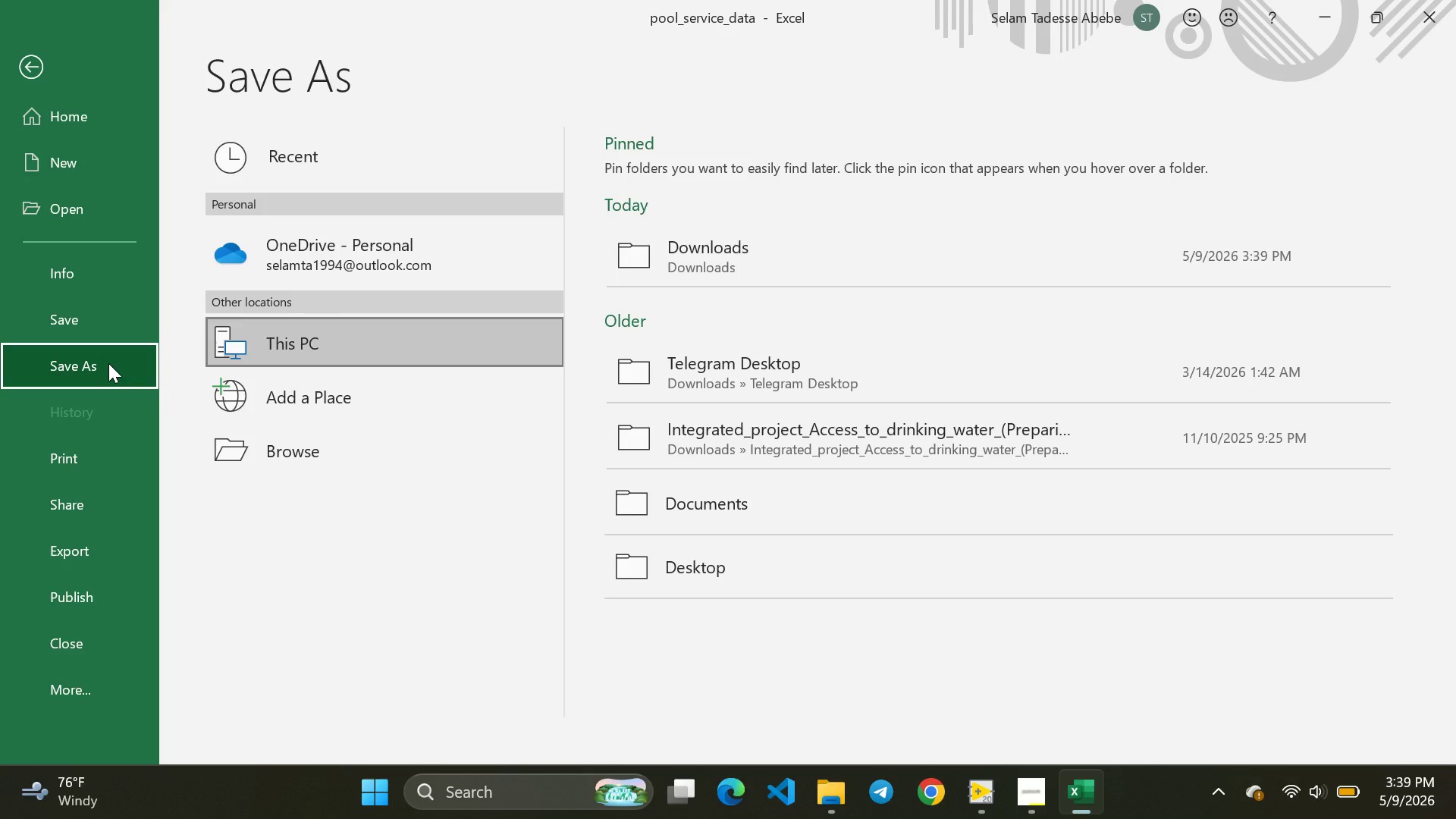 
mouse_move([682, 284])
 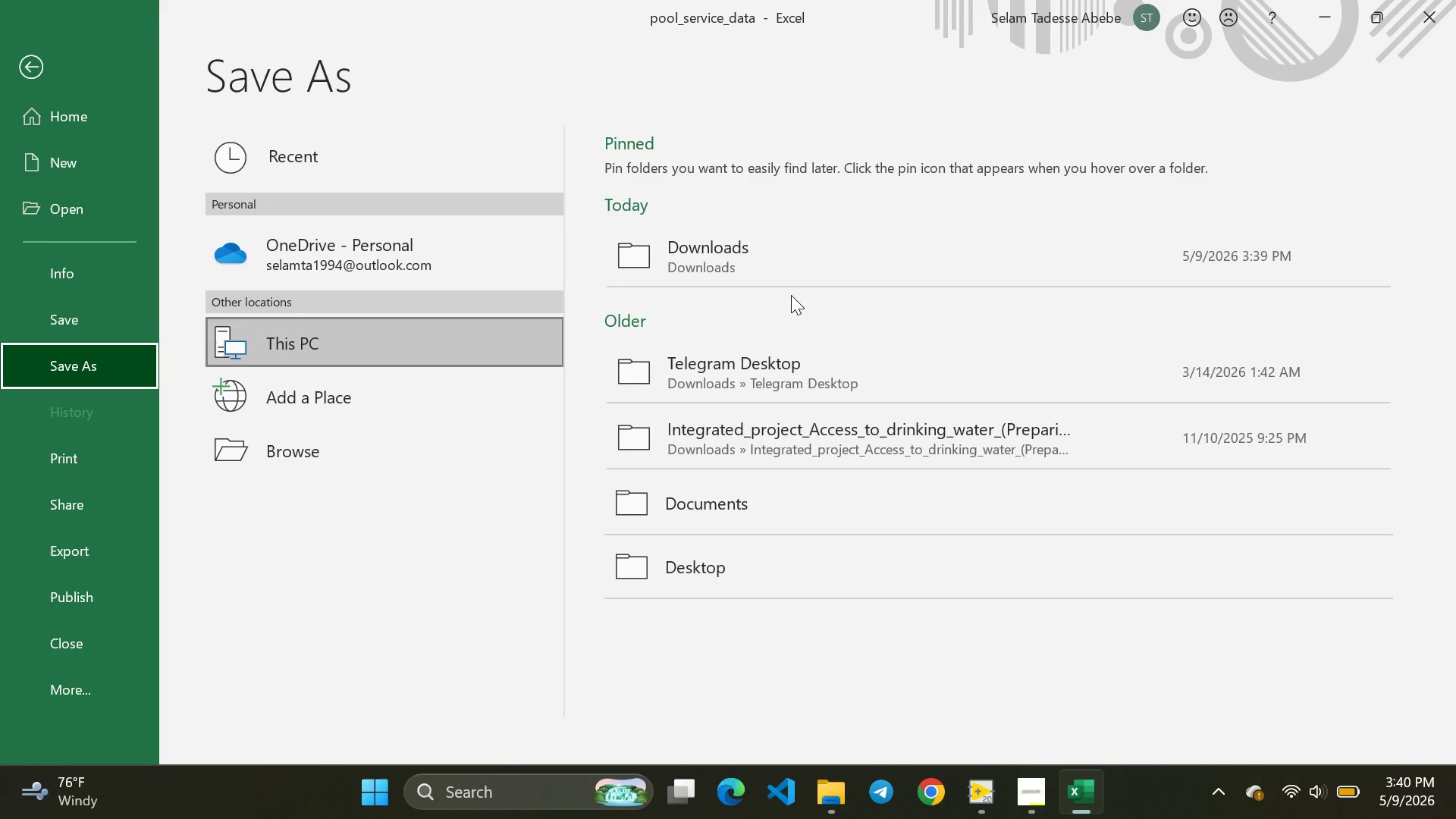 
wait(11.99)
 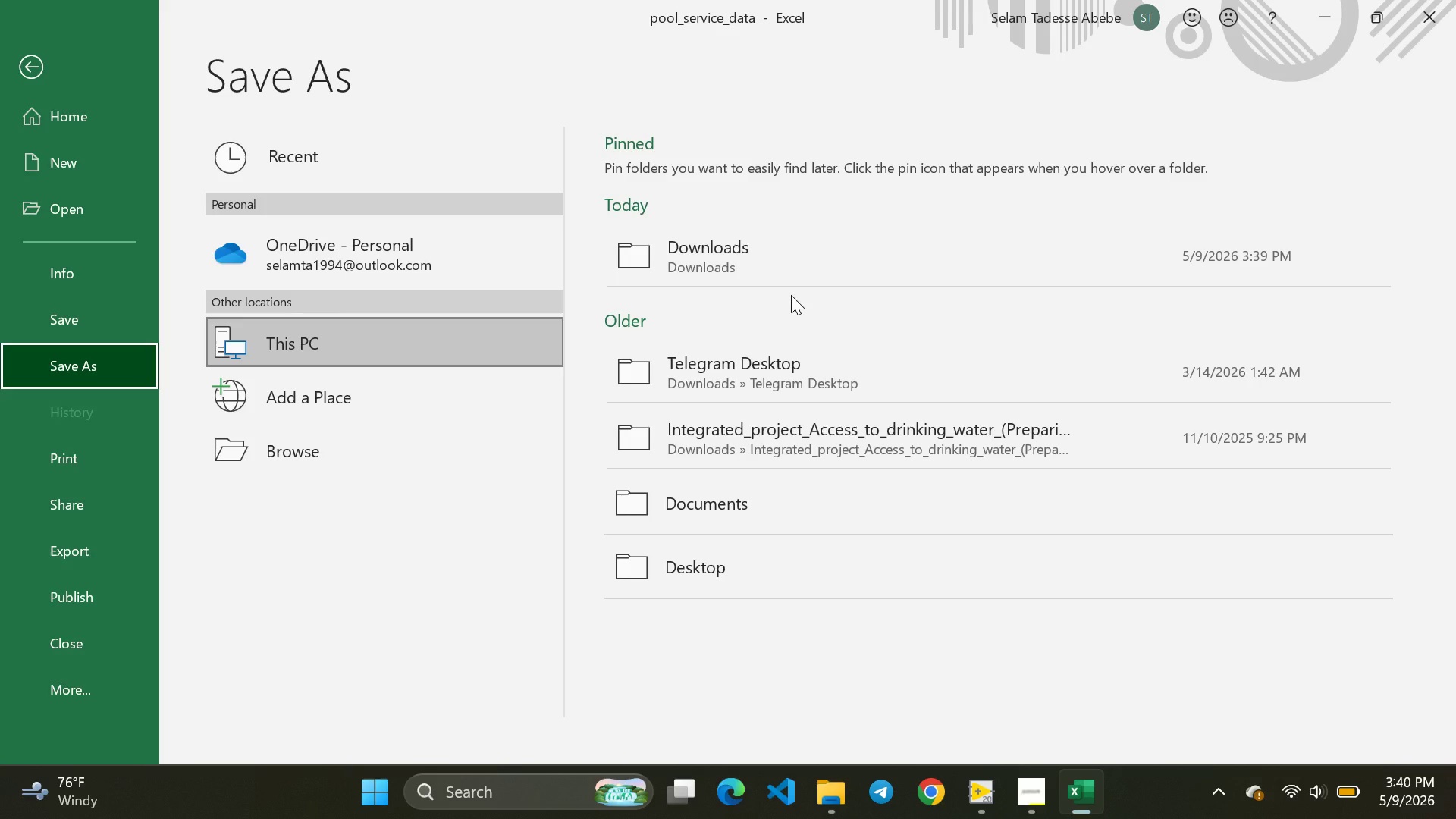 
left_click([49, 363])
 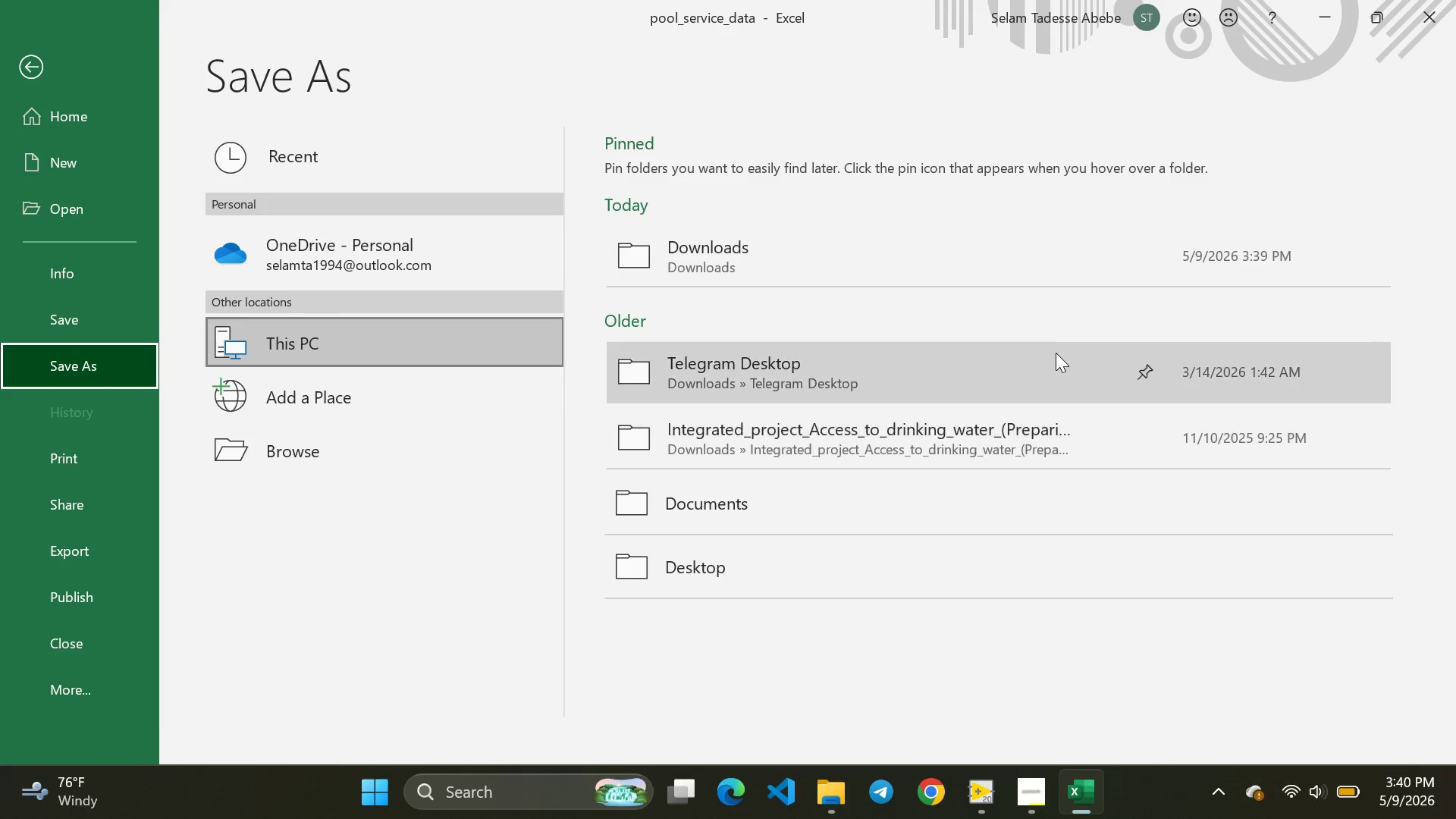 
mouse_move([720, 265])
 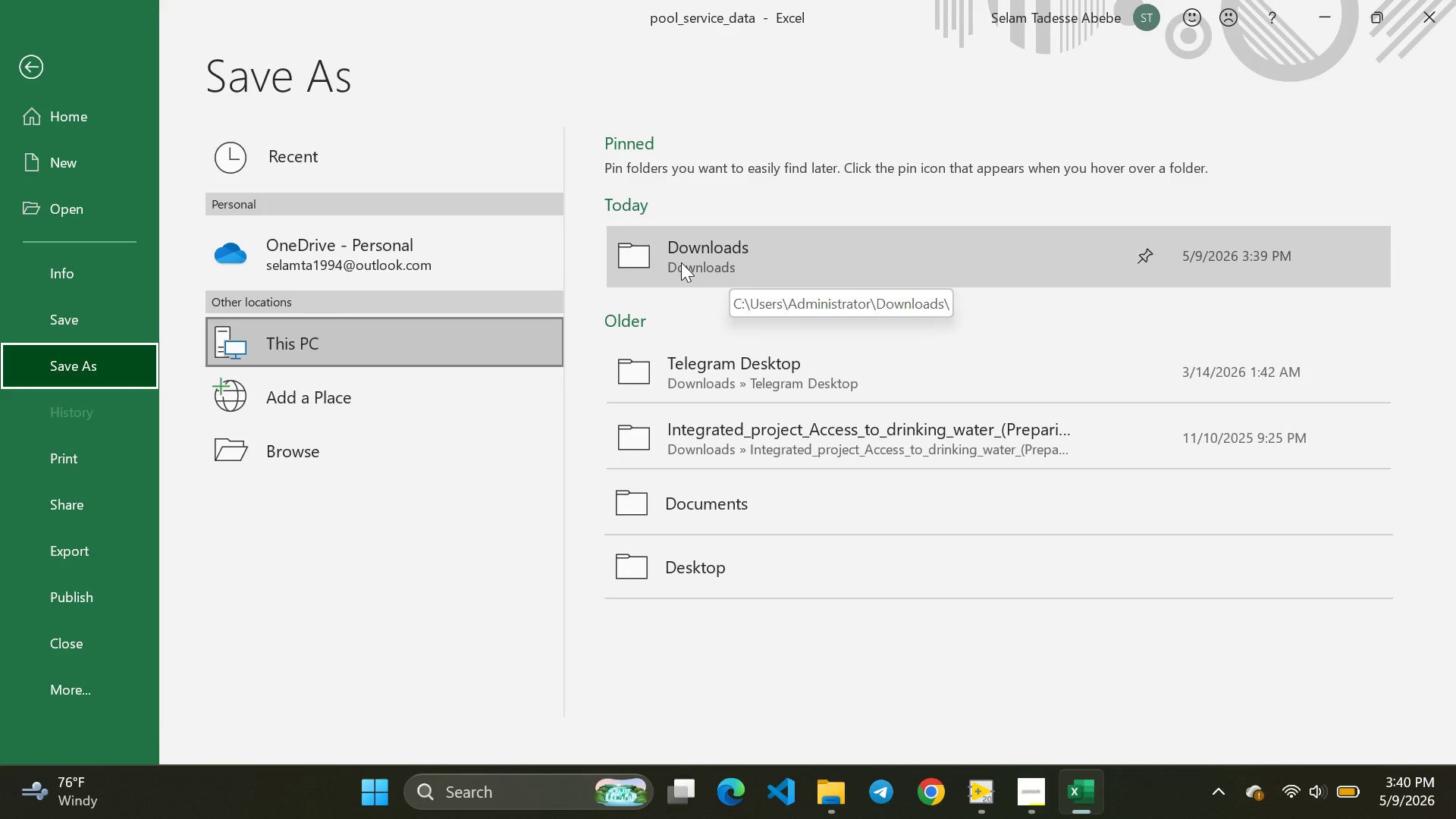 
left_click([681, 262])
 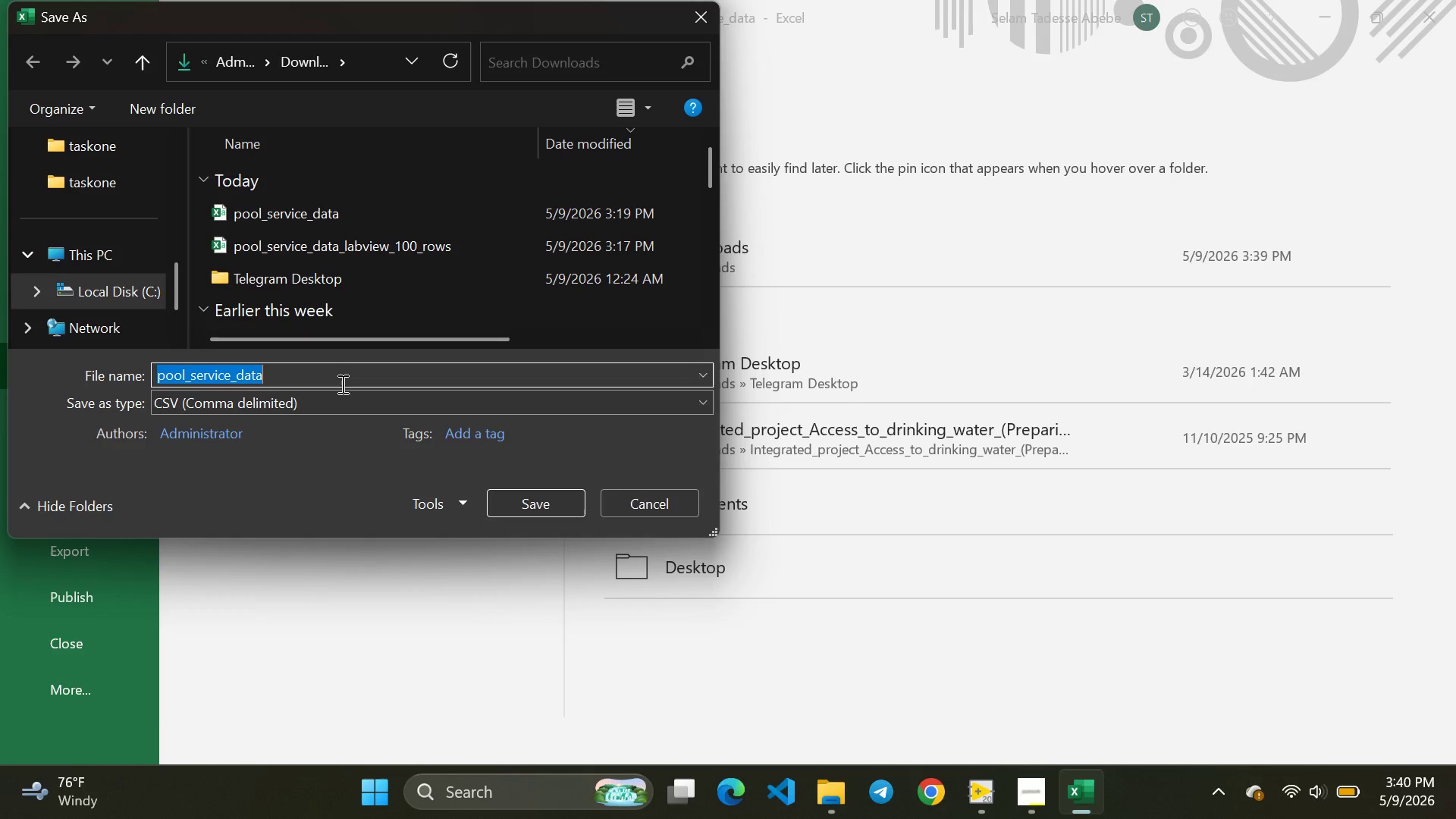 
wait(9.61)
 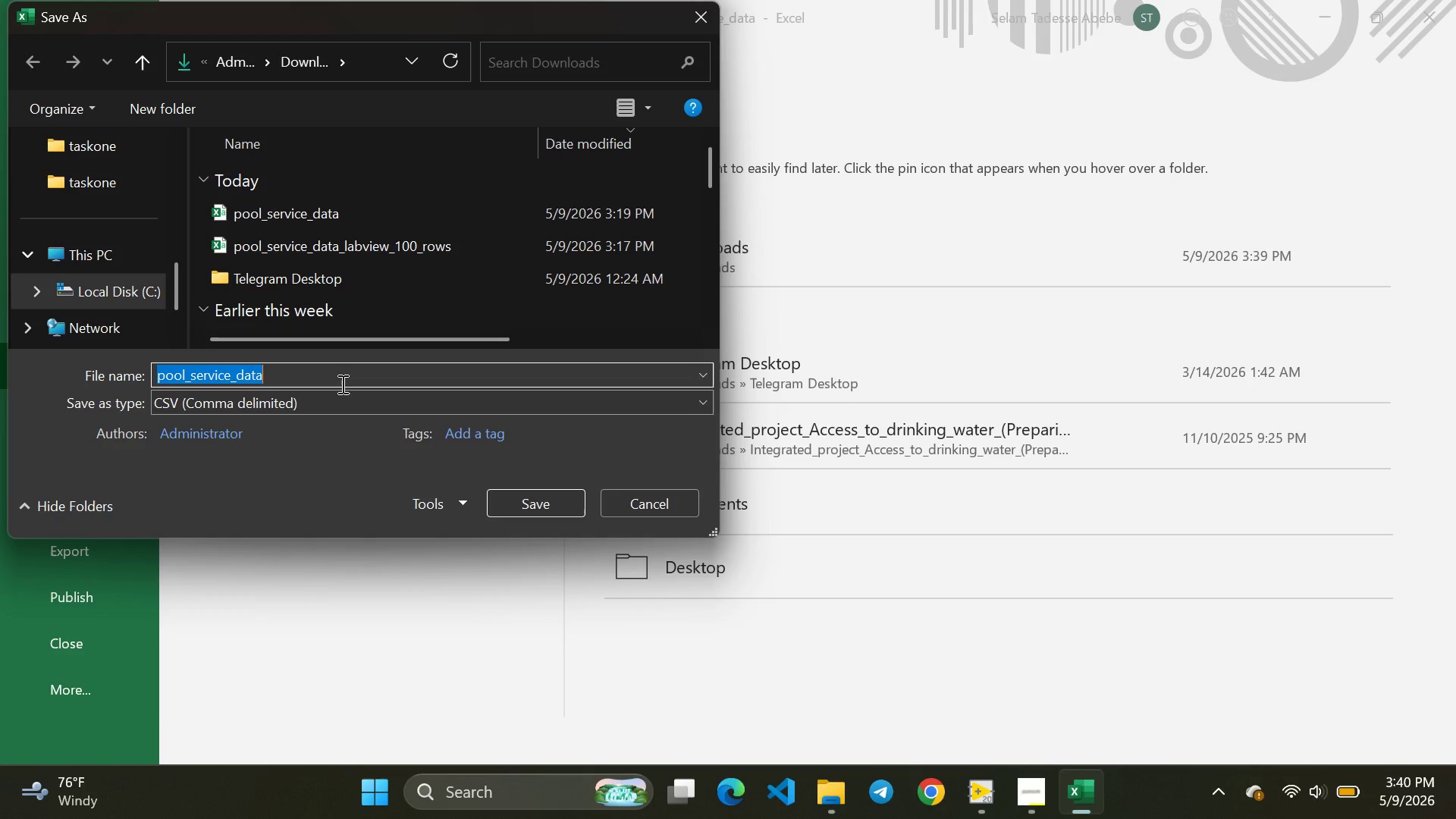 
left_click([340, 397])
 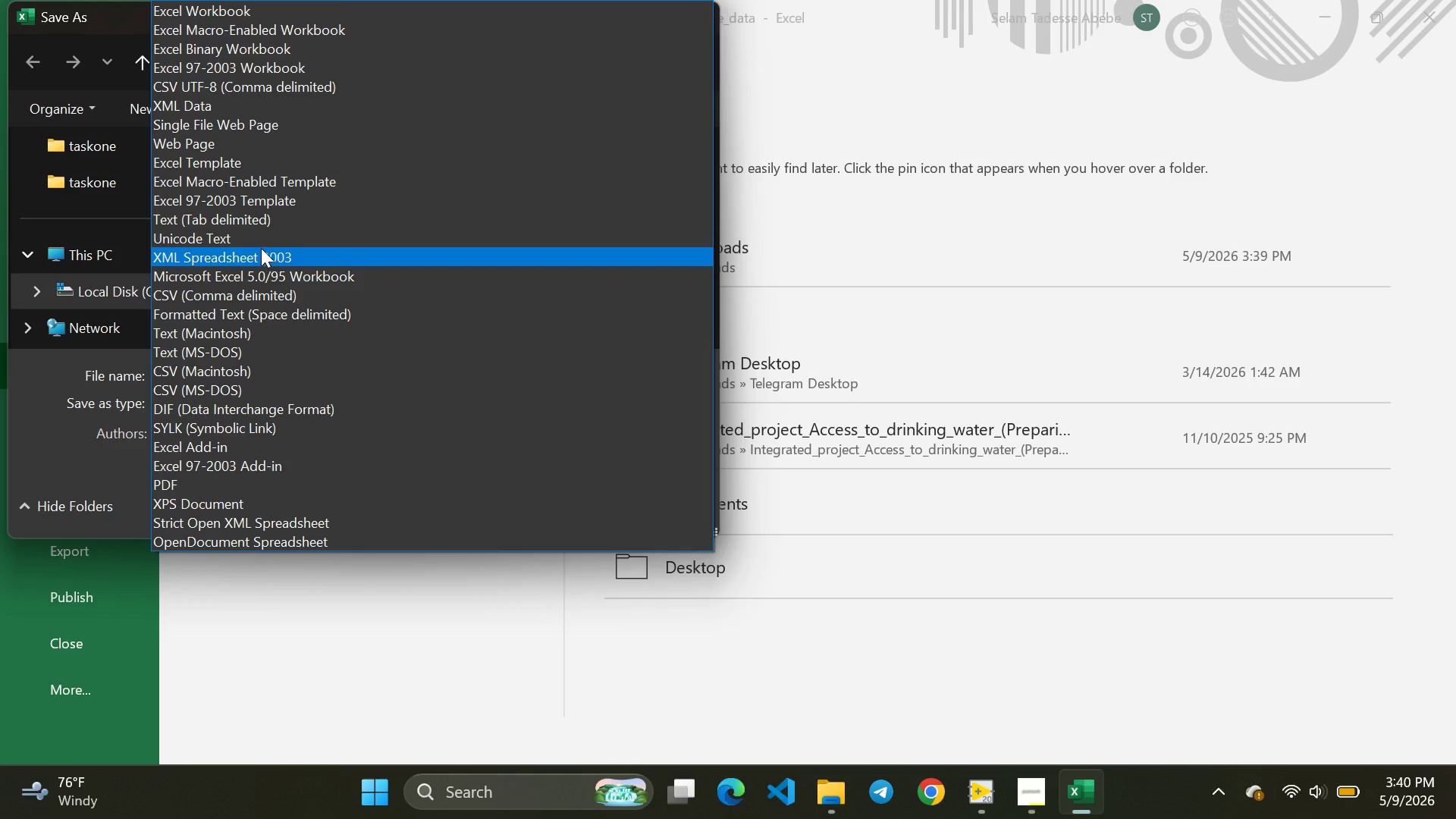 
left_click([253, 227])
 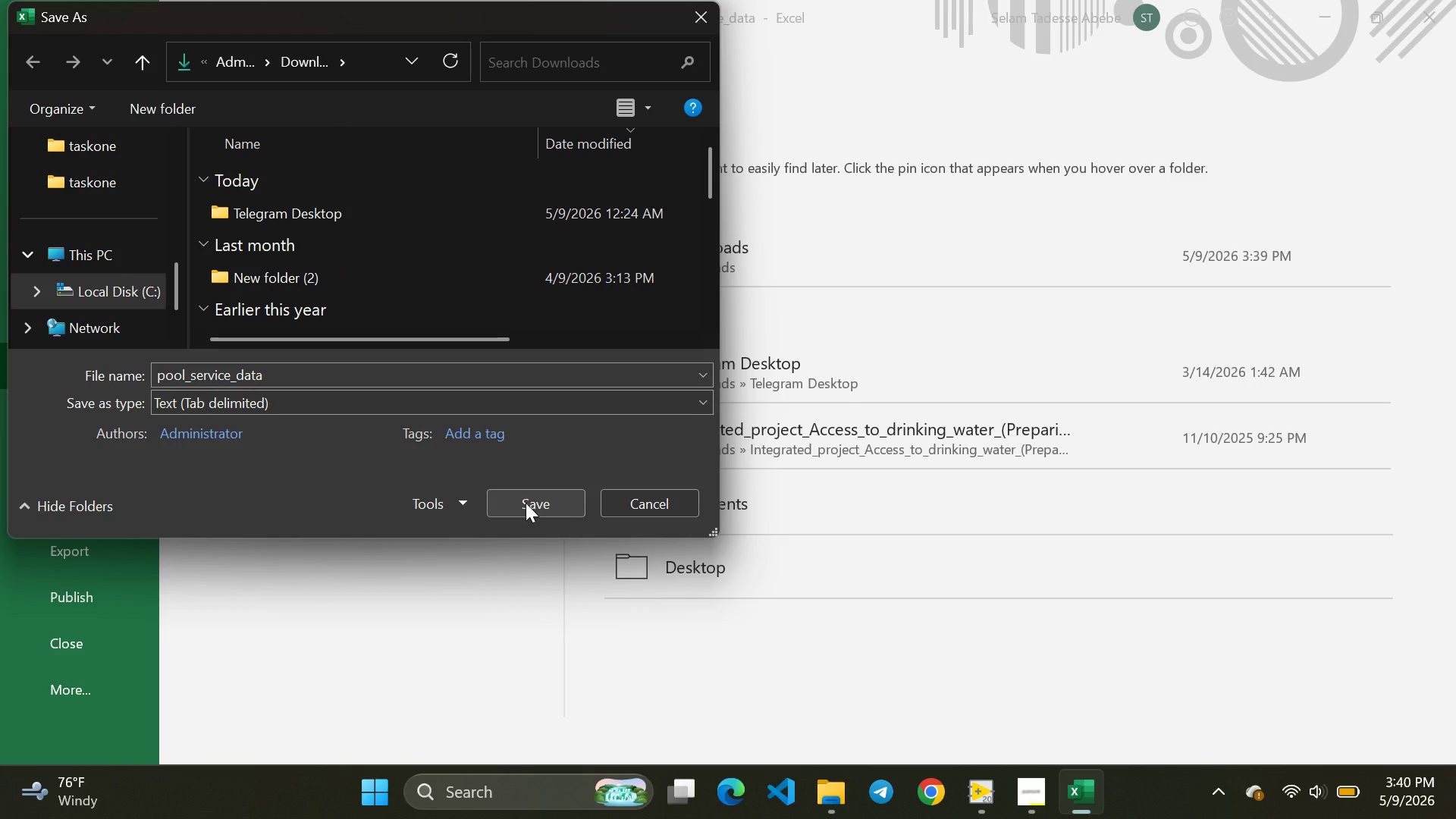 
wait(5.97)
 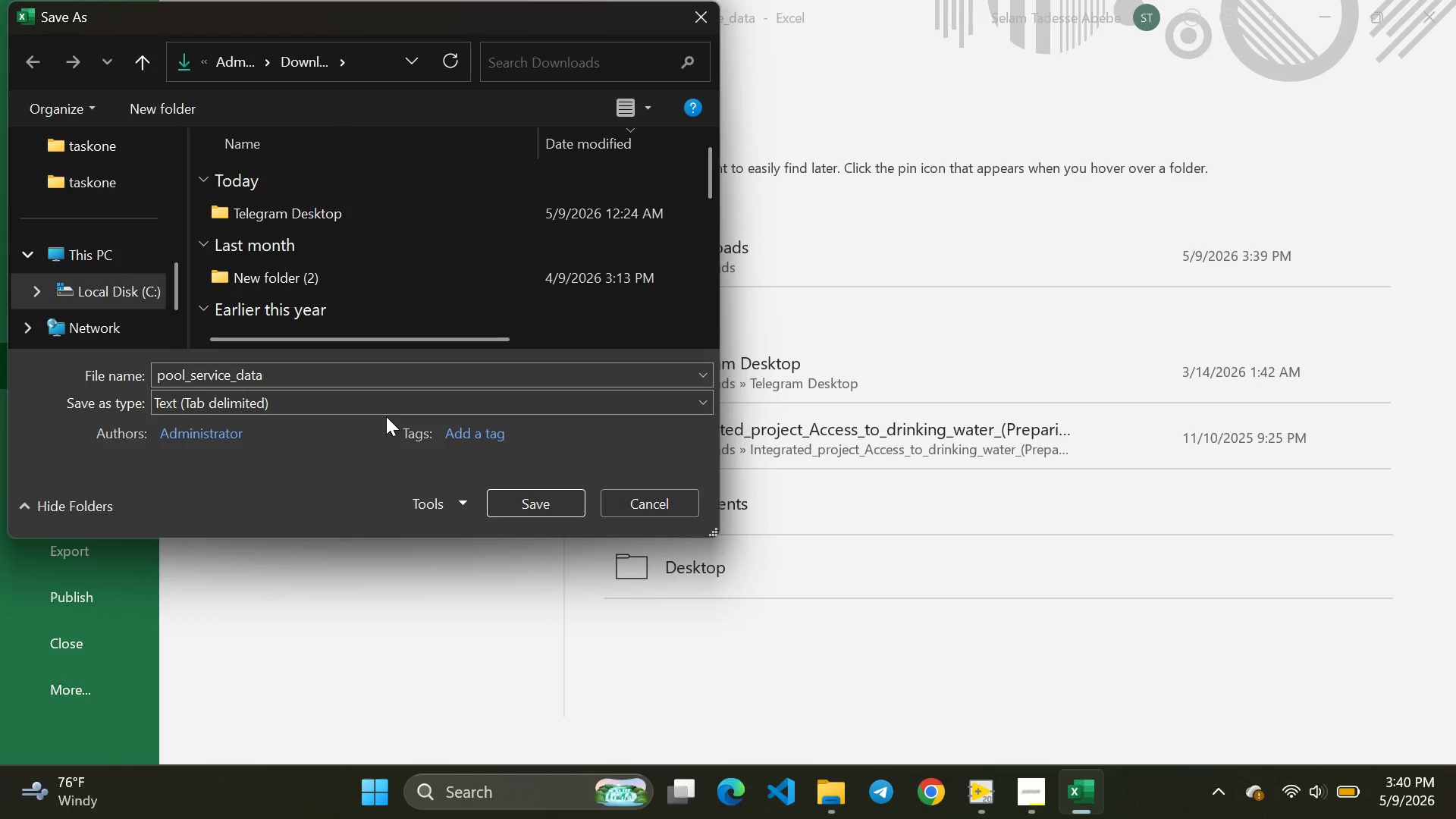 
left_click([519, 497])
 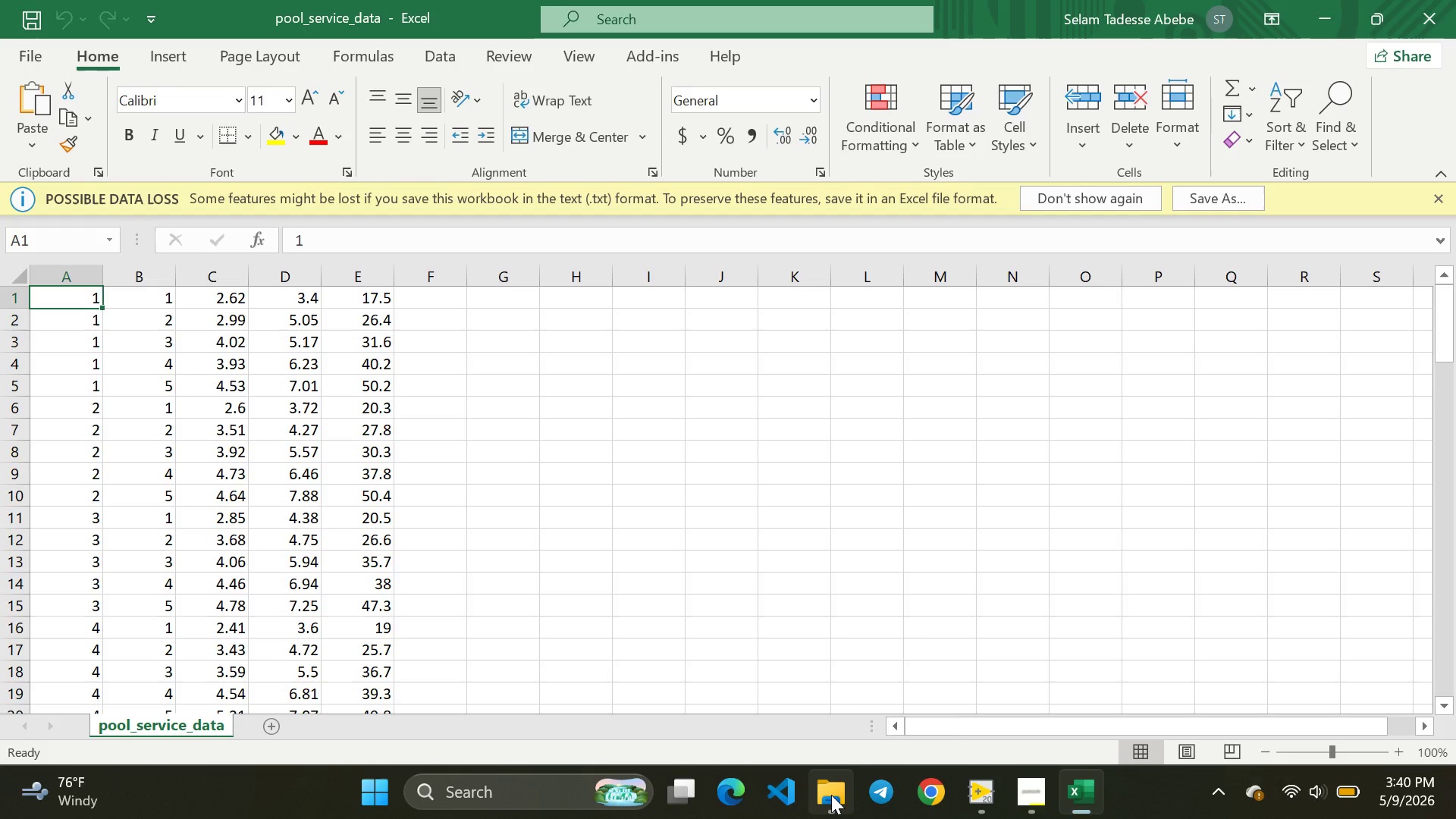 
wait(6.08)
 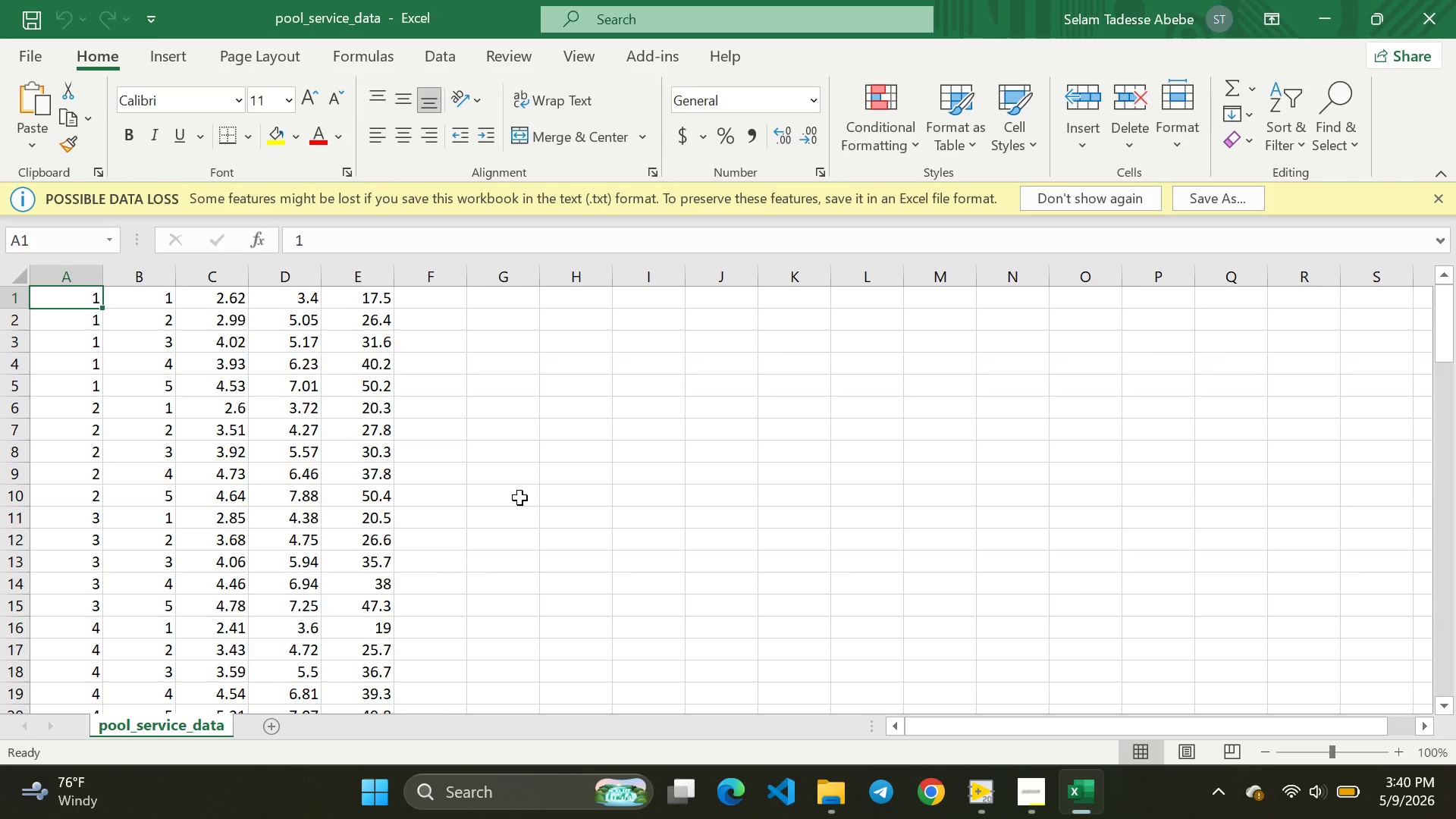 
mouse_move([987, 776])
 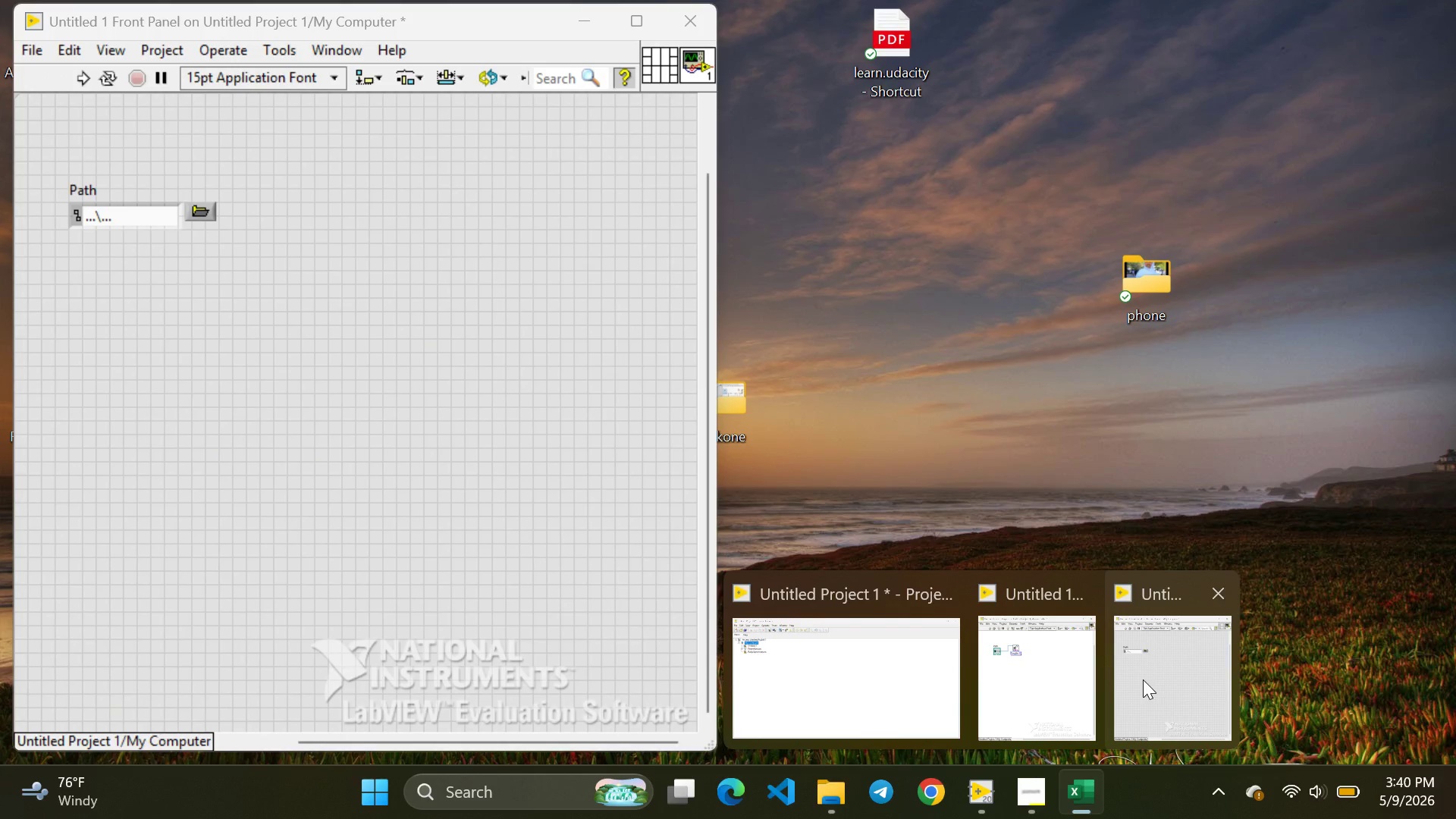 
left_click([1146, 678])
 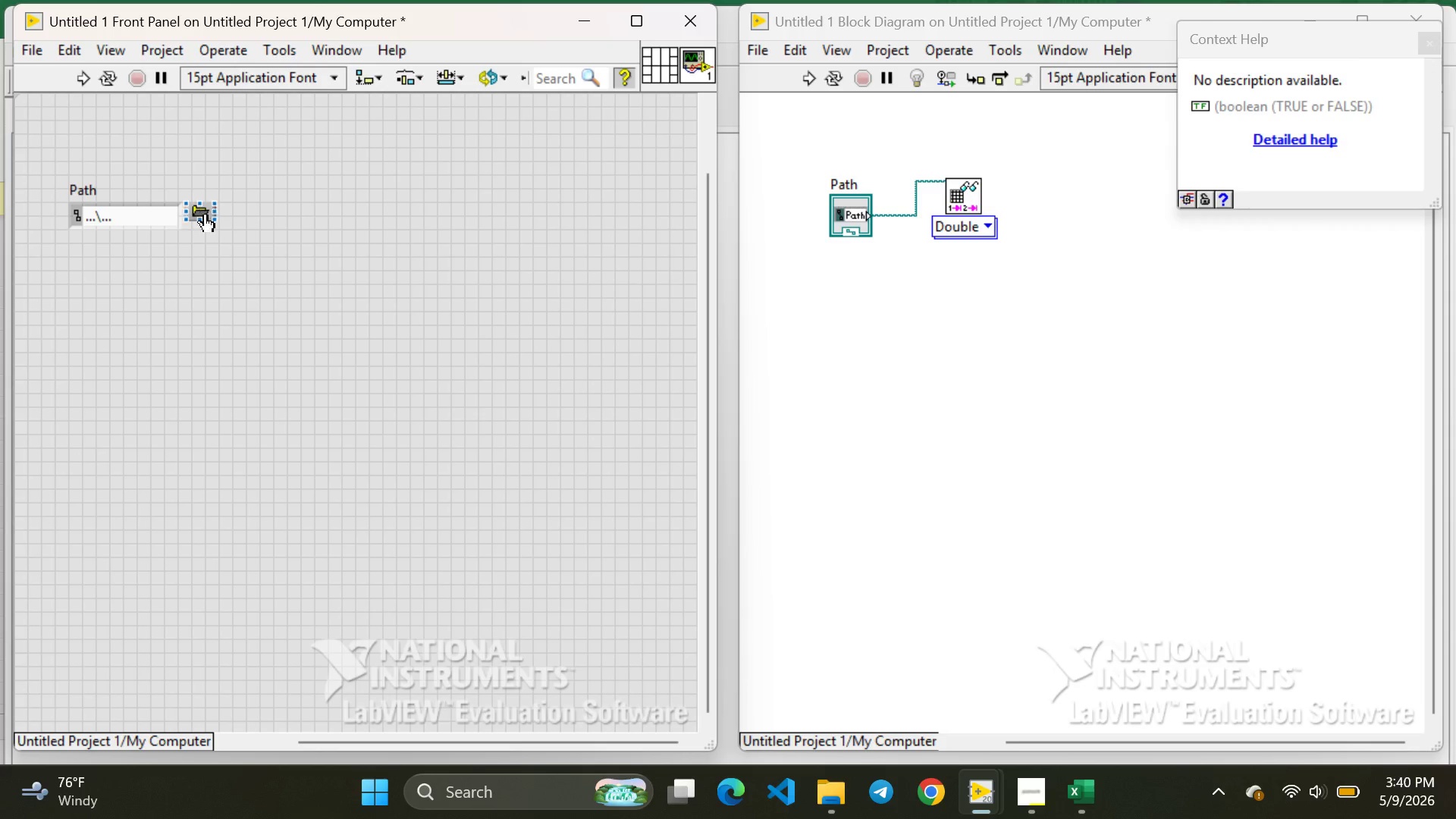 
left_click([199, 215])
 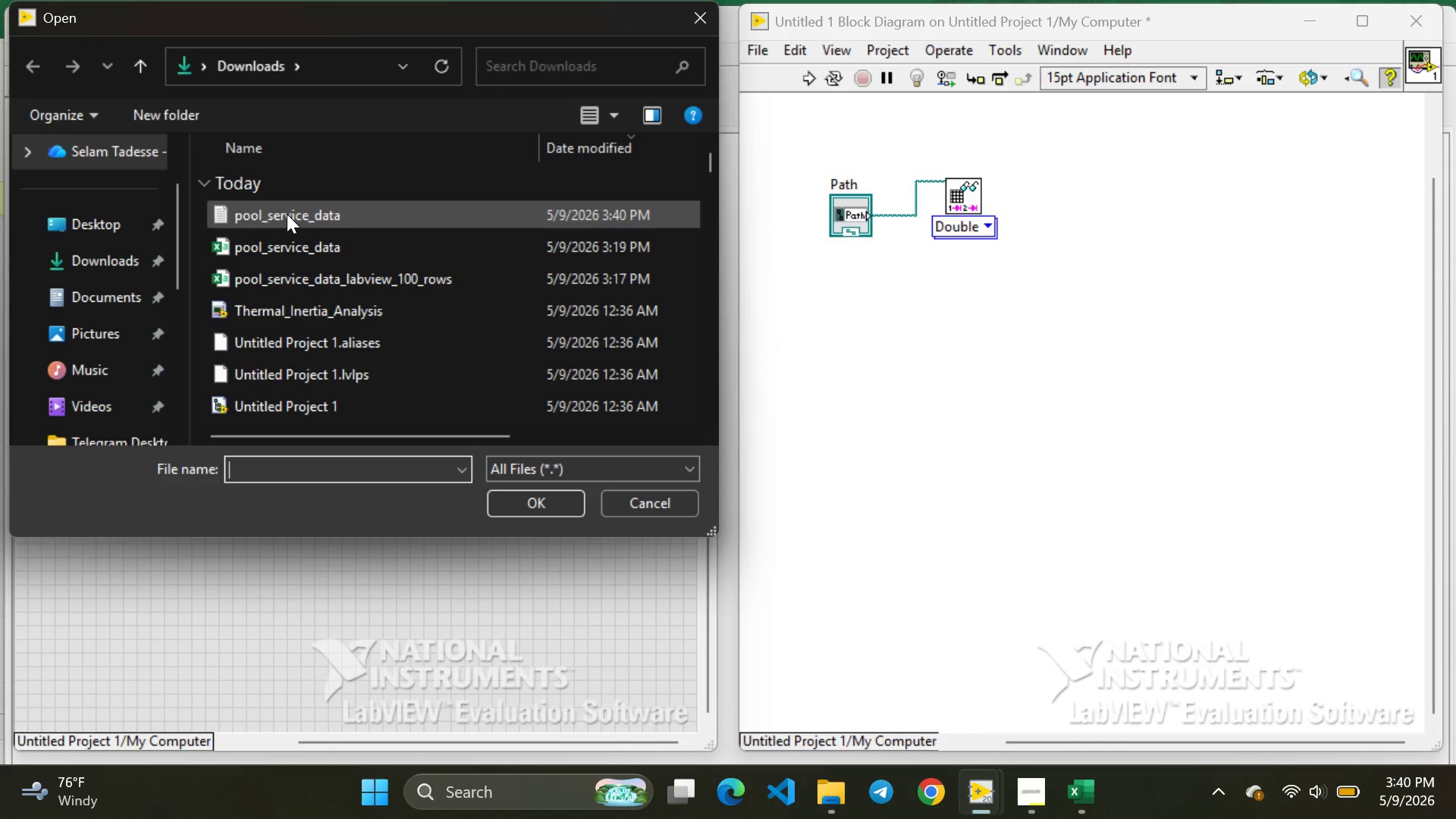 
left_click([287, 214])
 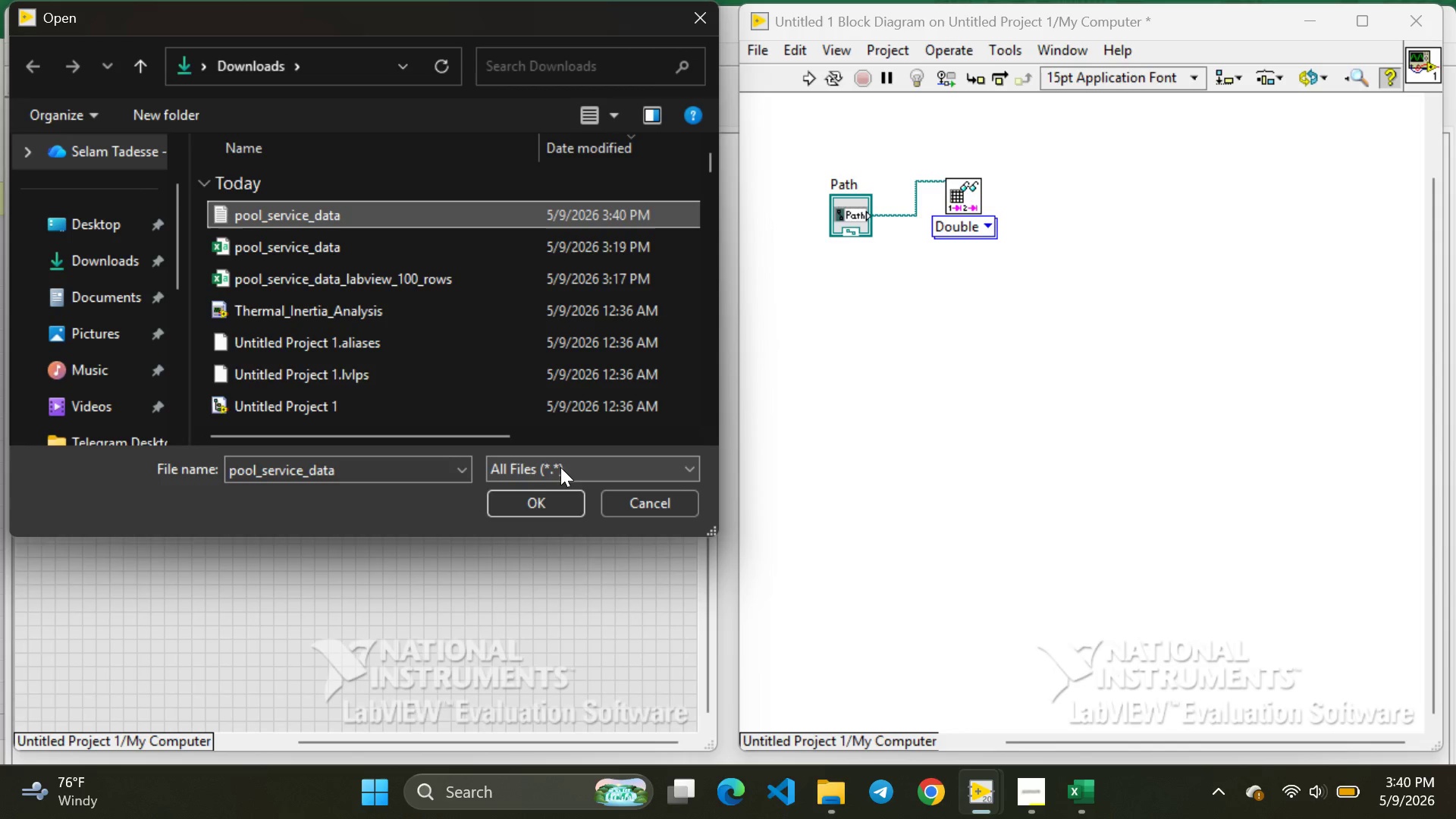 
wait(6.22)
 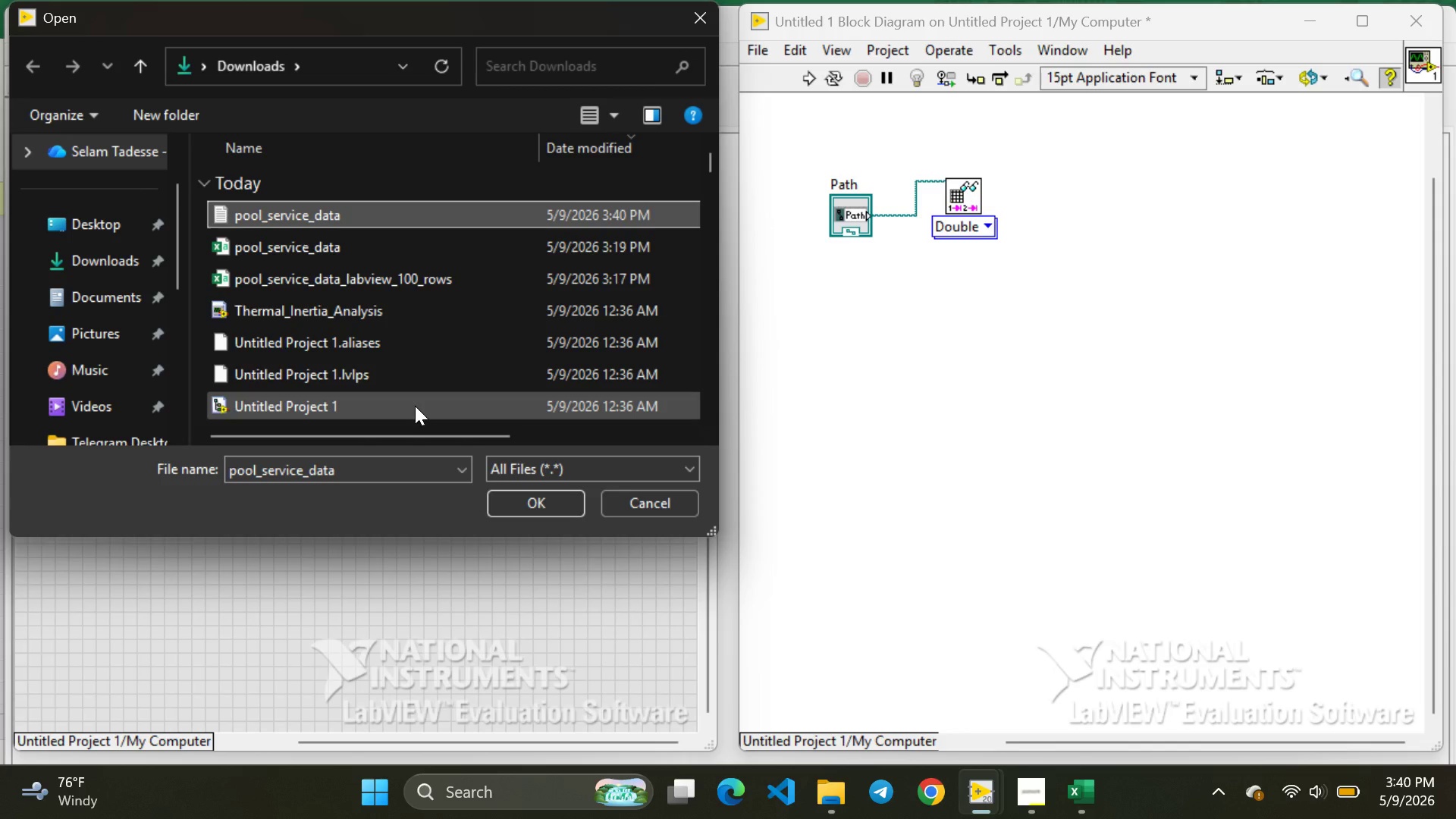 
left_click([688, 464])
 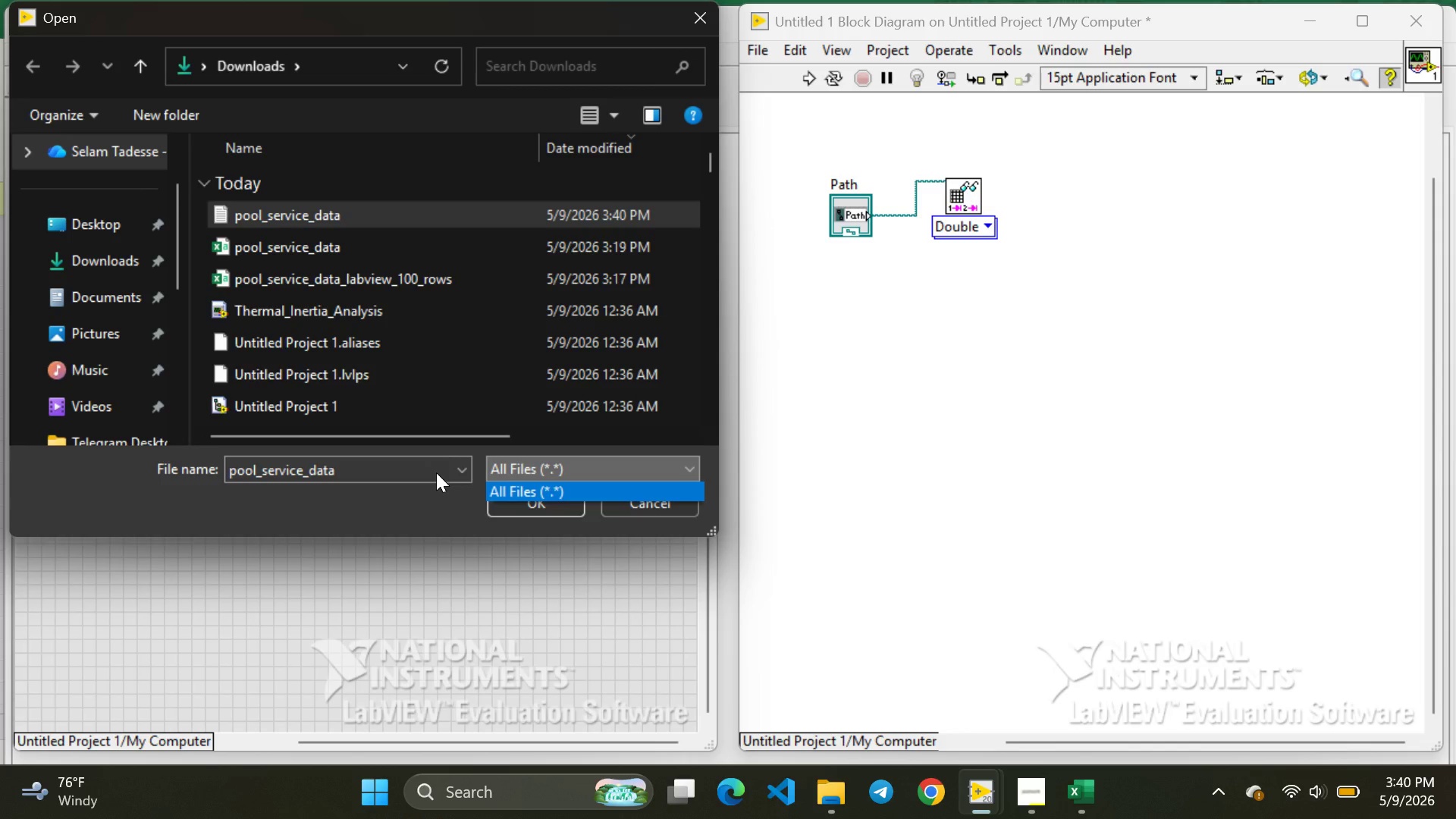 
left_click([464, 461])
 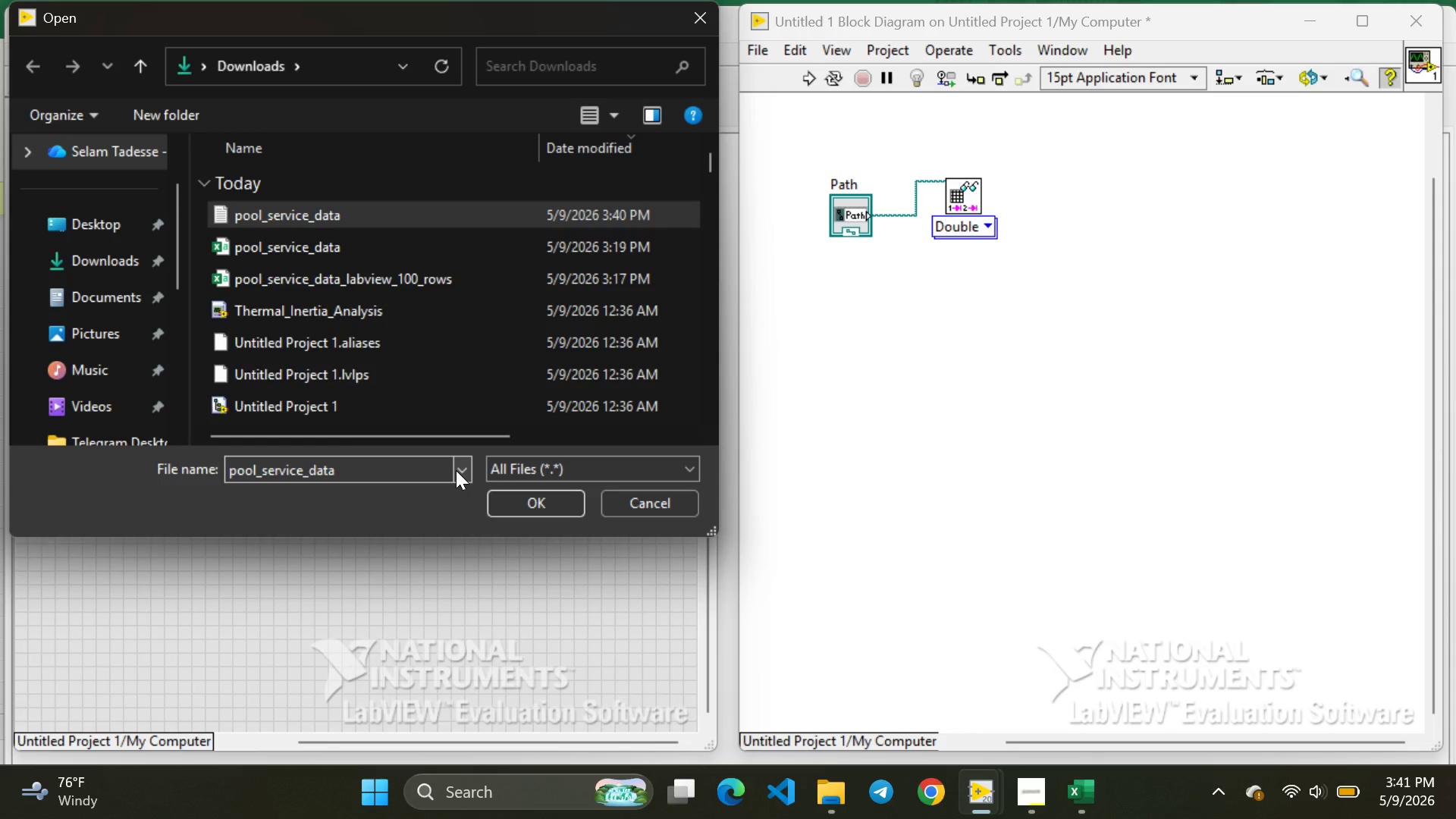 
left_click([456, 470])
 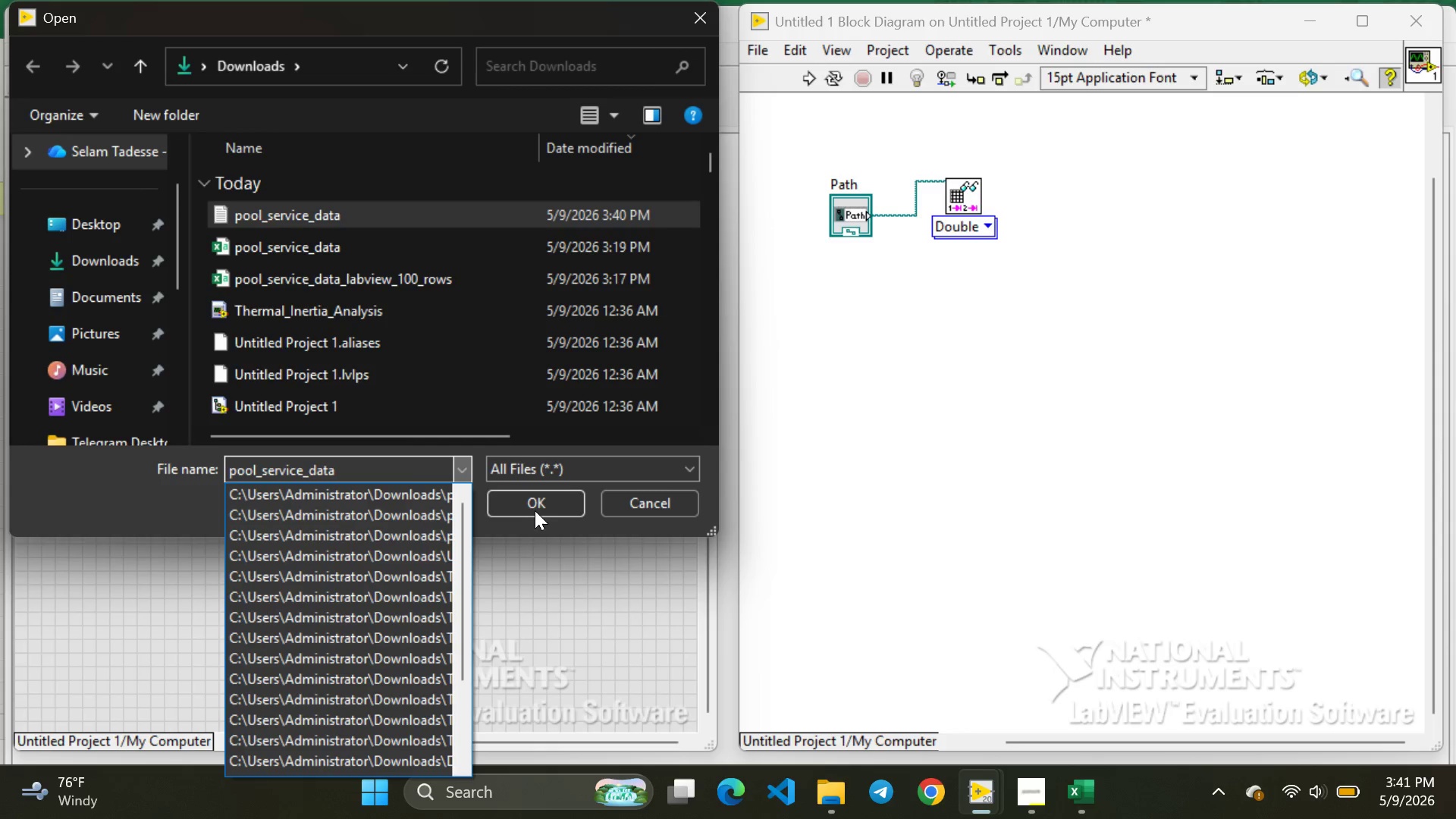 
left_click([532, 506])
 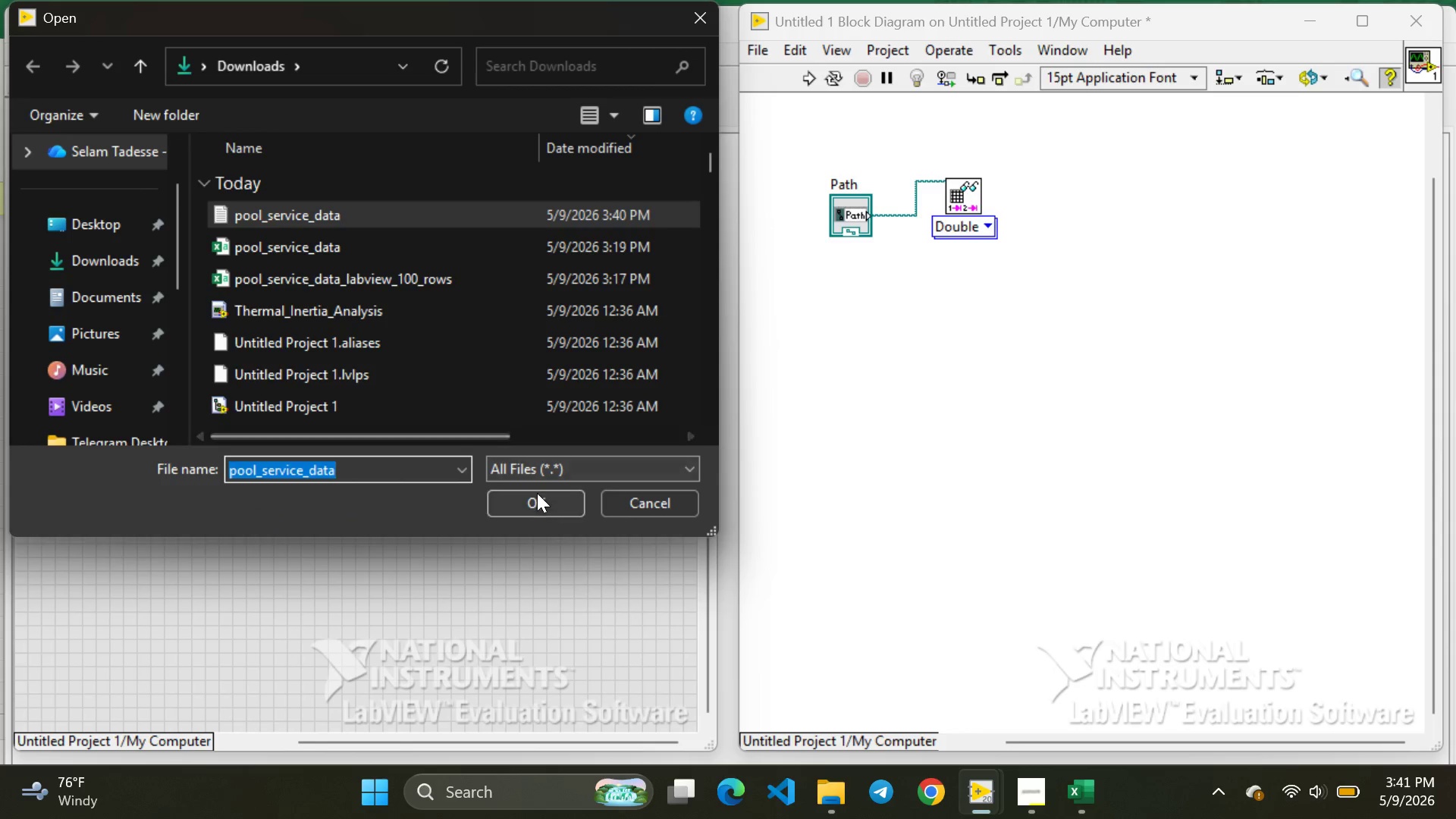 
left_click([534, 503])
 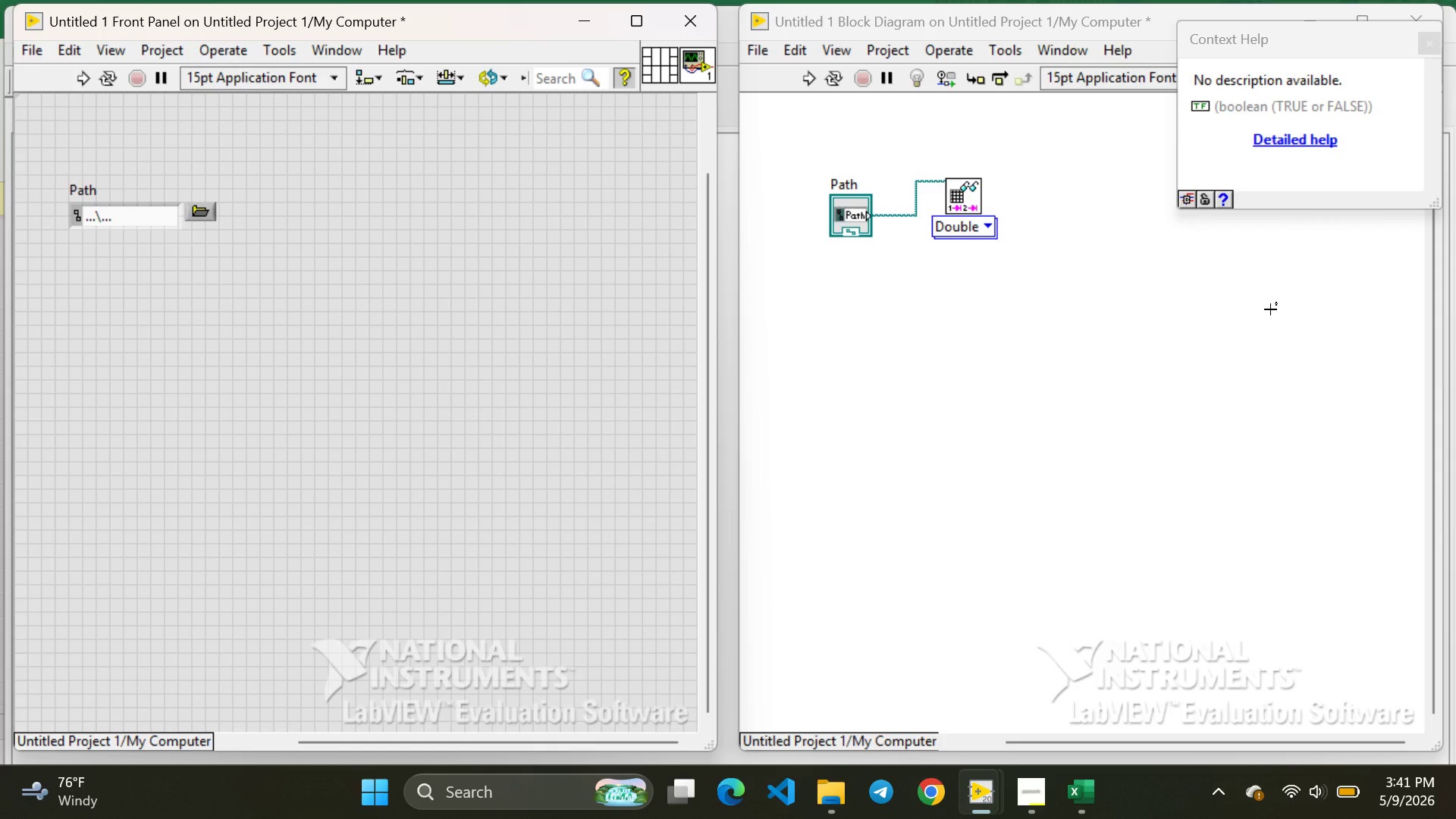 
wait(6.66)
 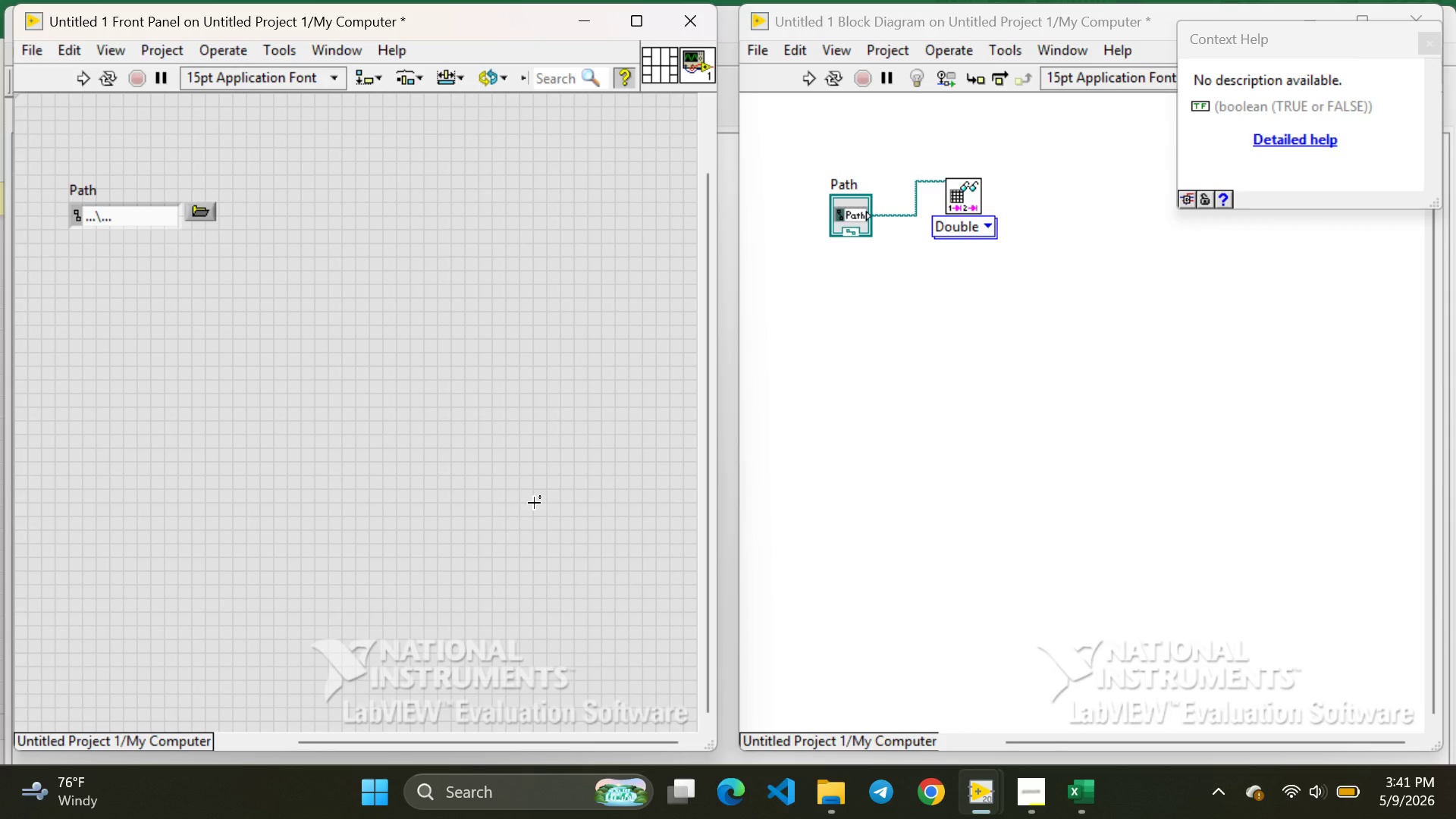 
left_click([1431, 42])
 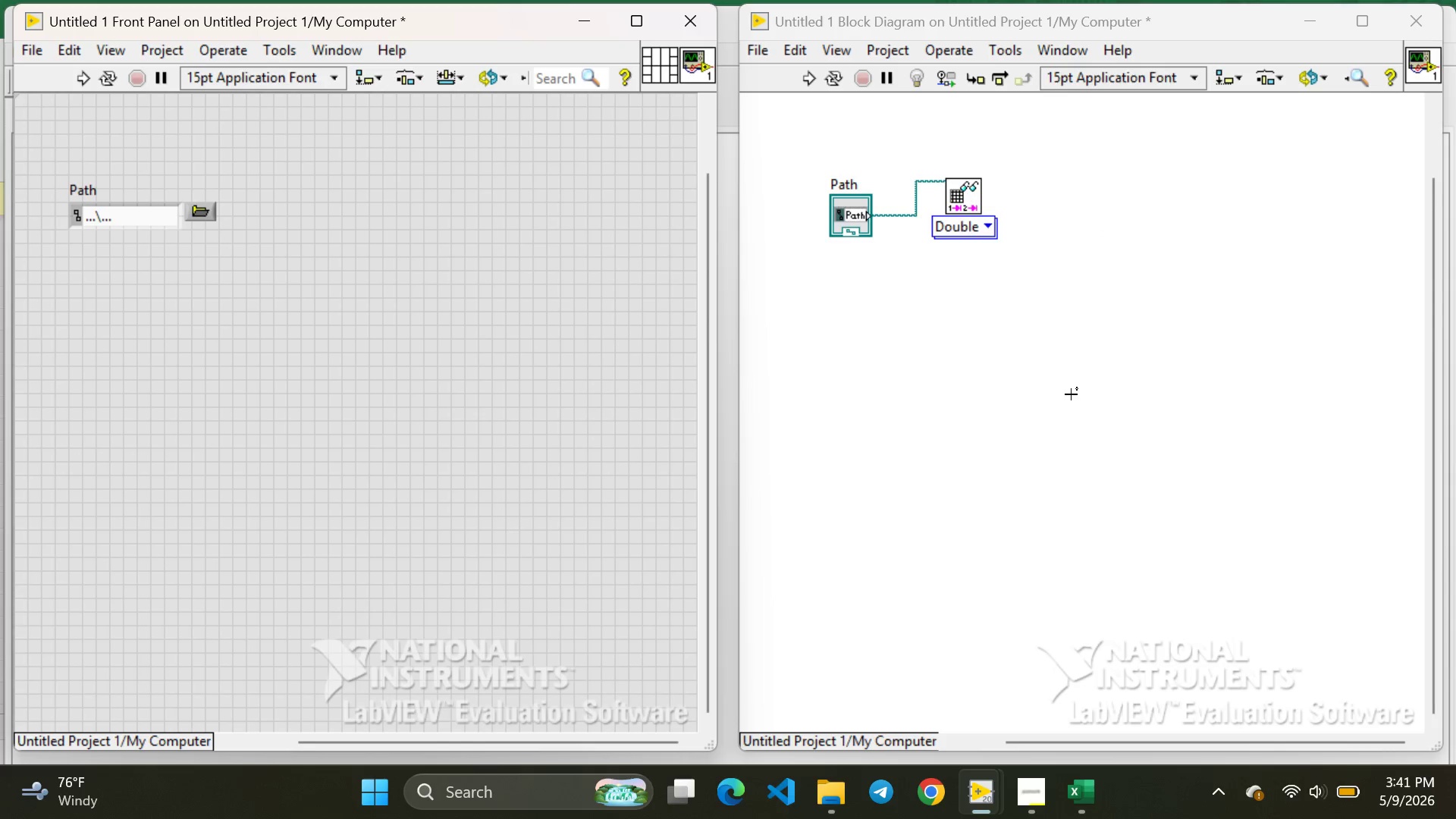 
wait(24.53)
 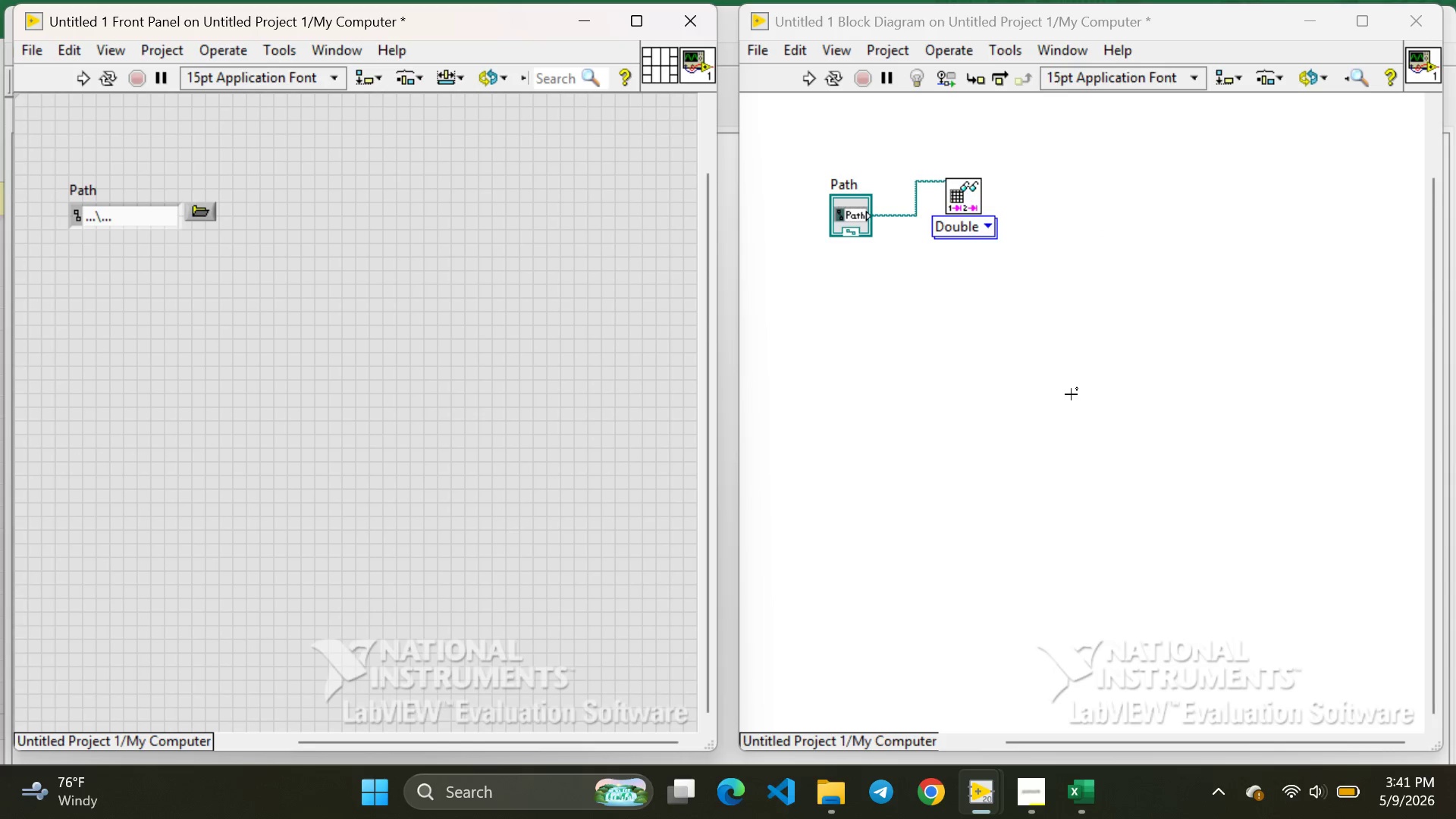 
right_click([983, 190])
 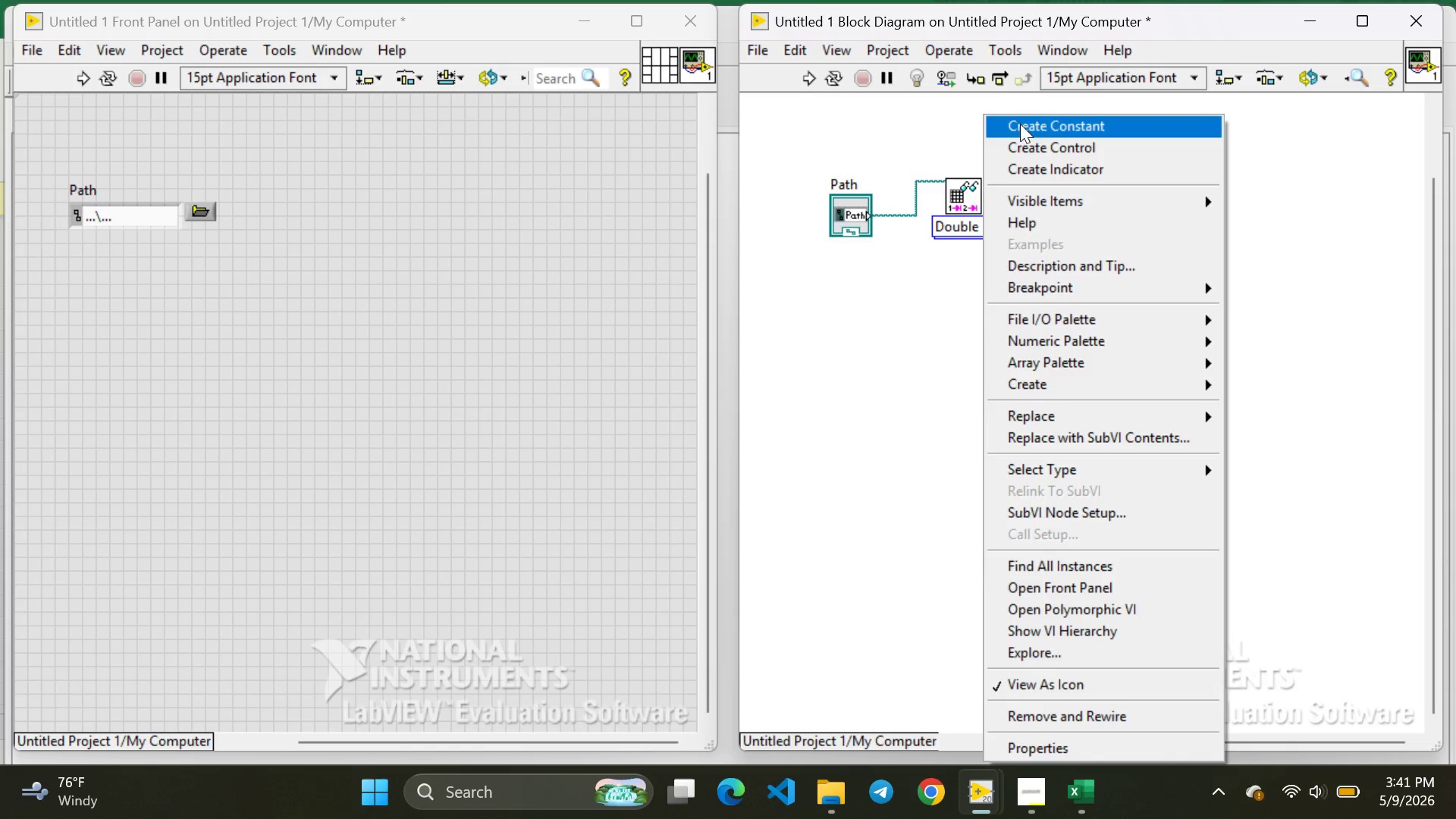 
wait(6.47)
 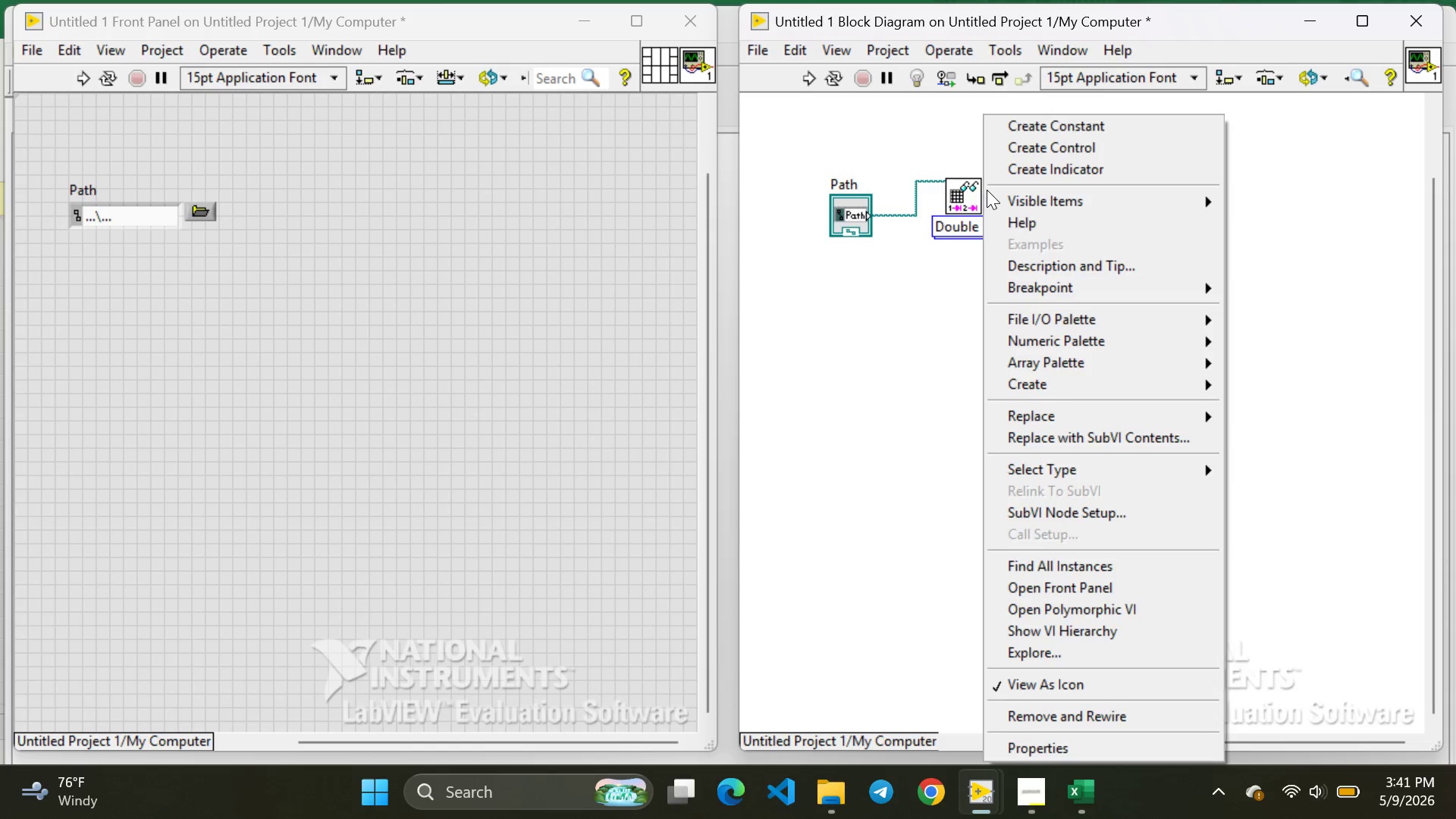 
left_click([1056, 164])
 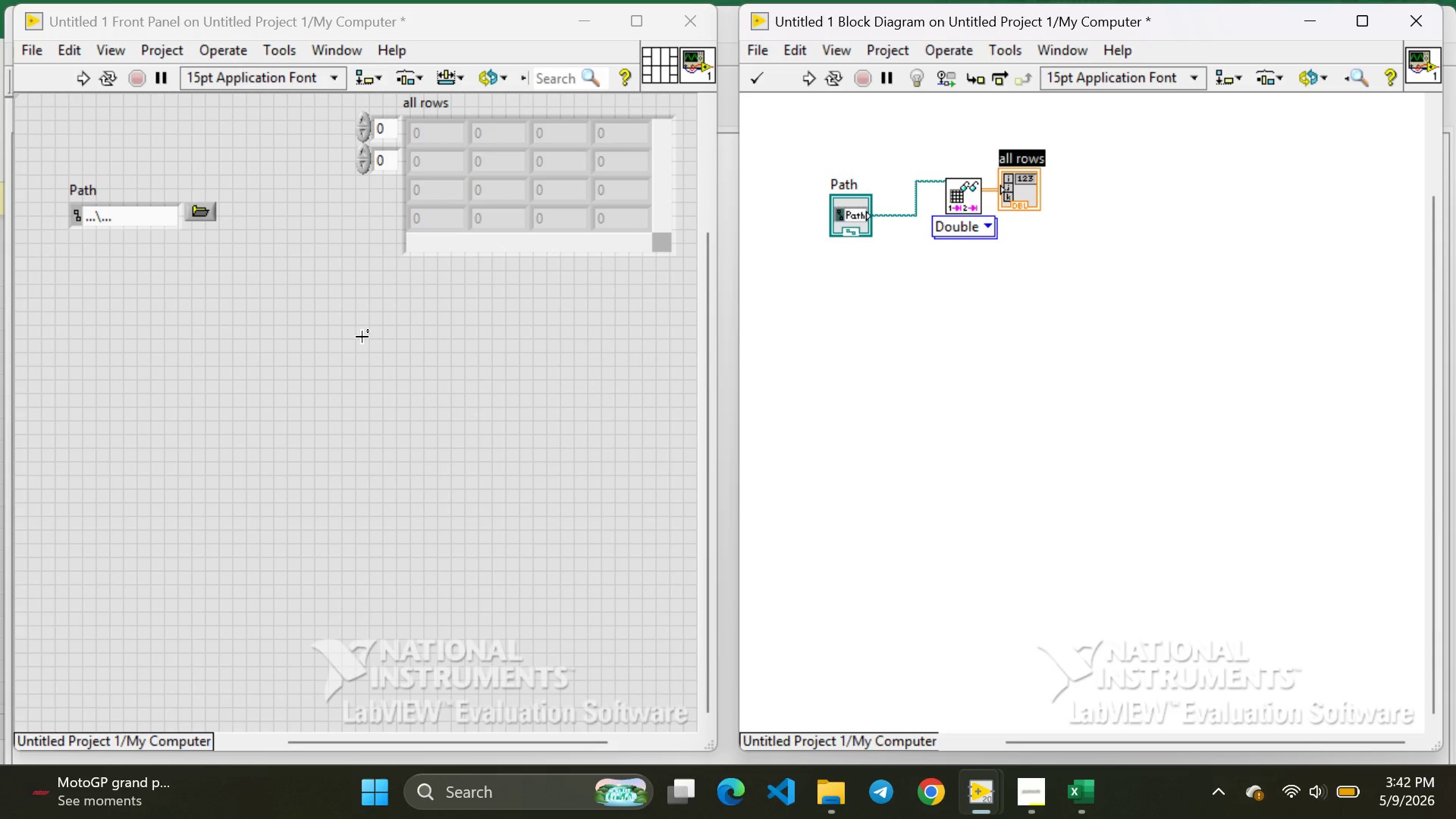 
wait(69.39)
 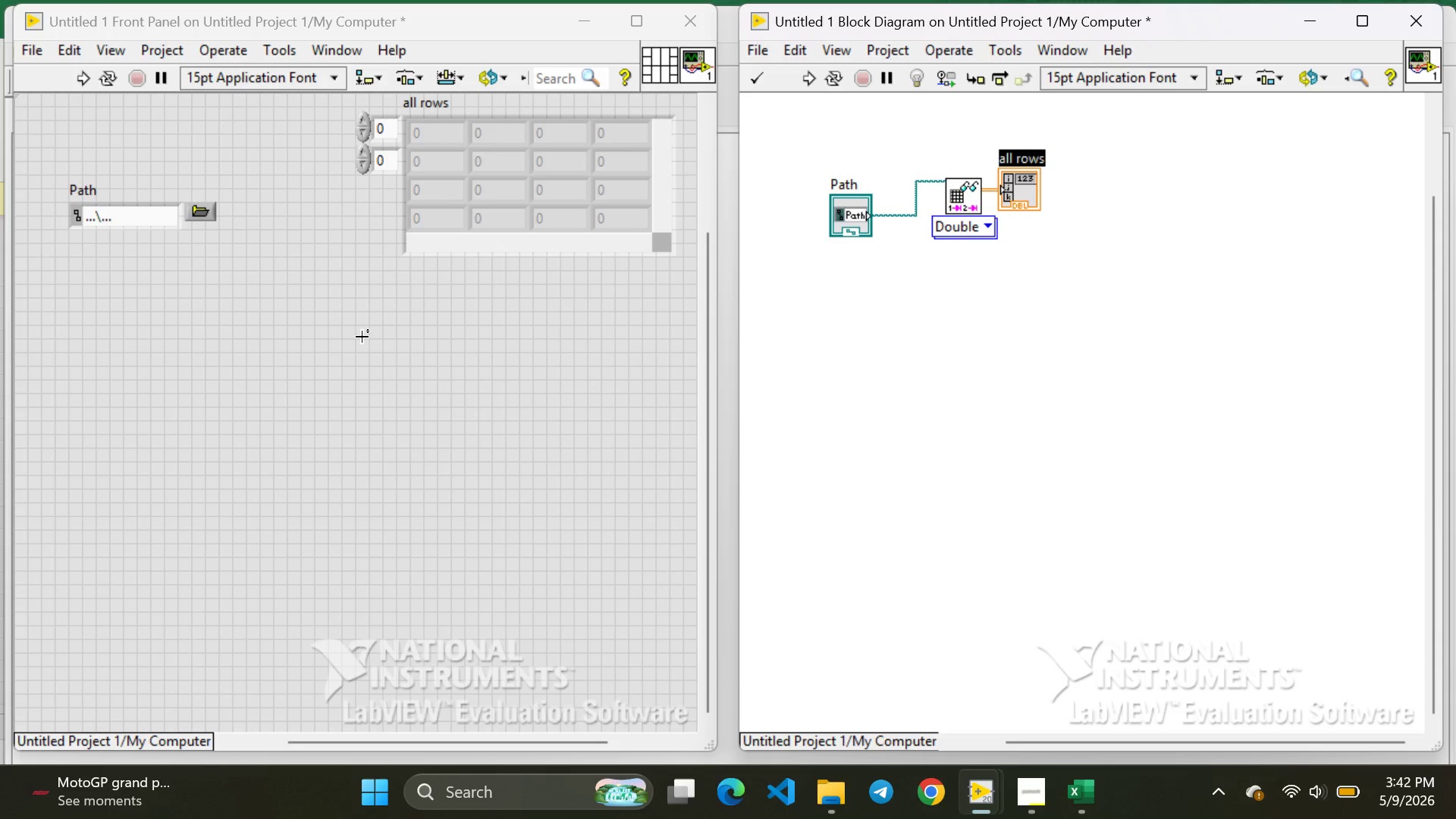 
left_click([1172, 596])
 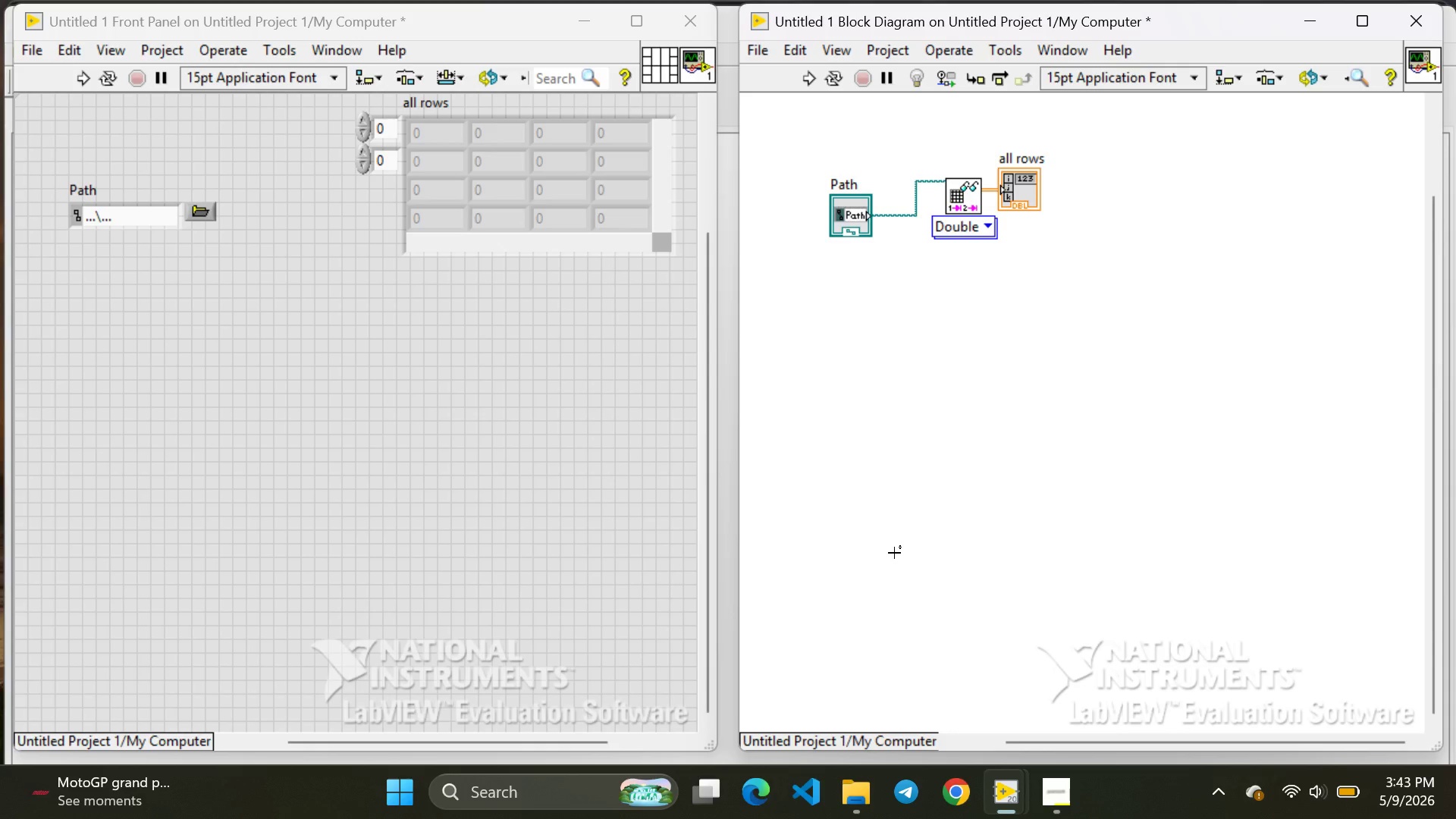 
wait(31.38)
 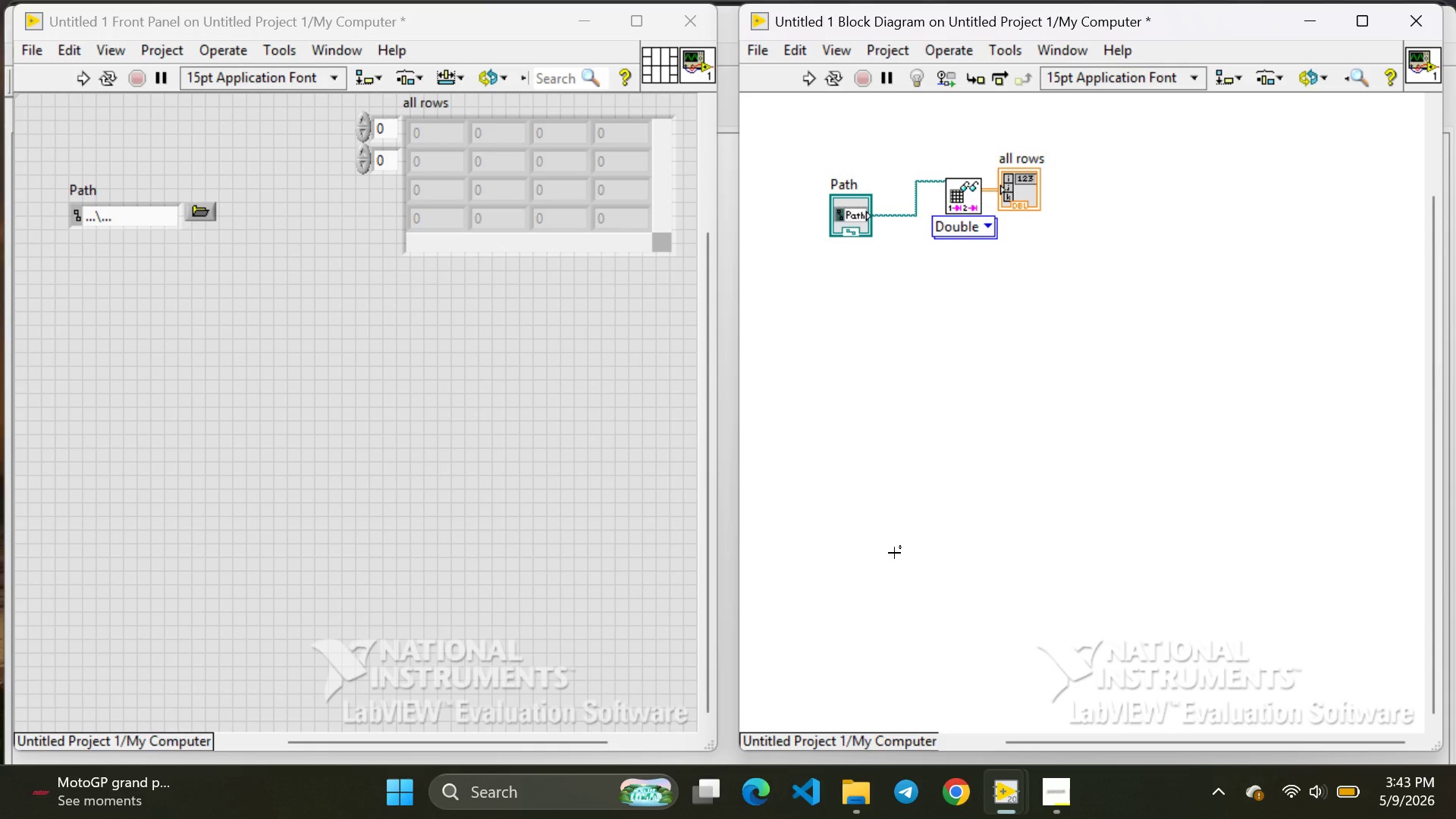 
left_click([77, 78])
 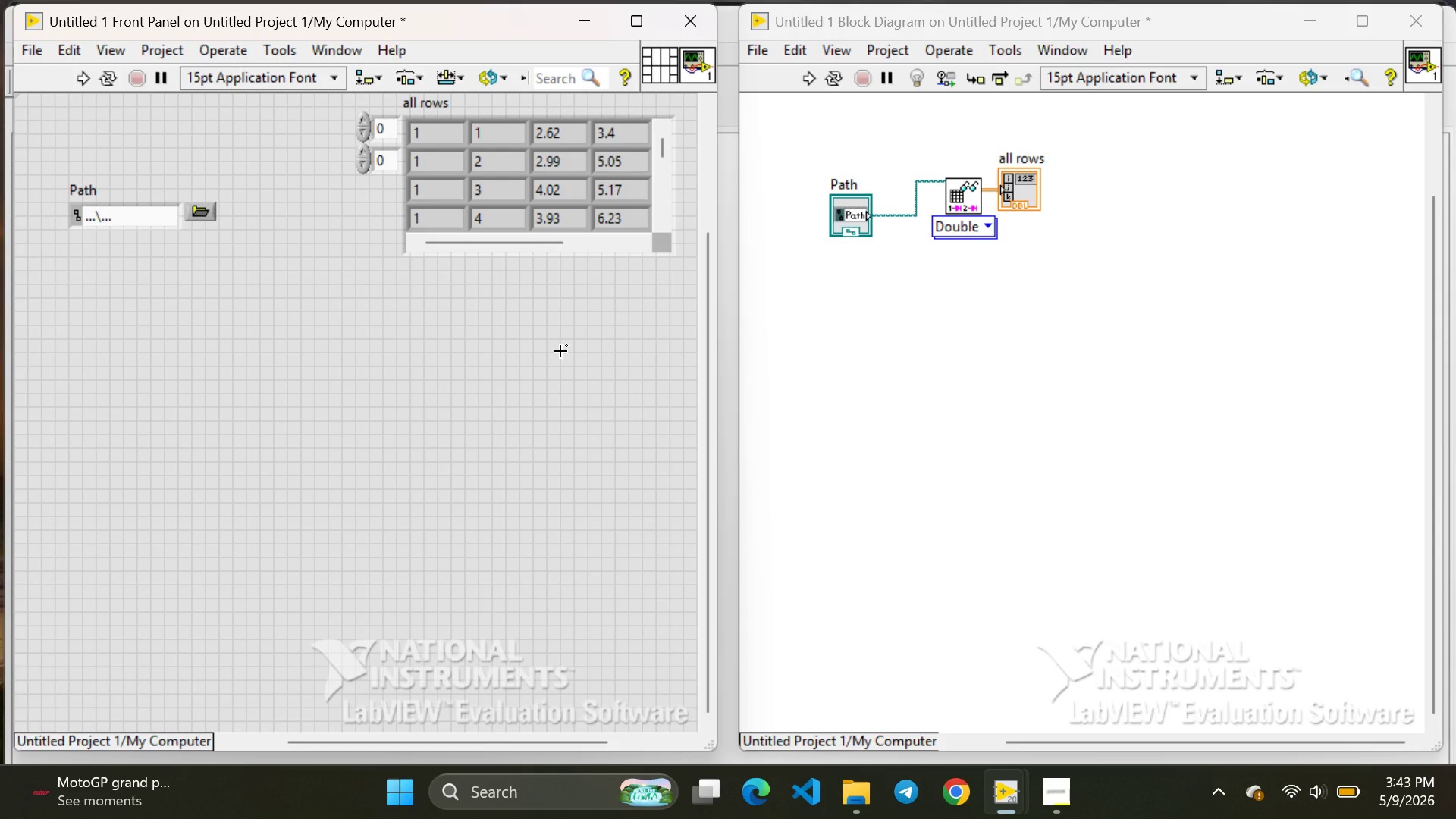 
wait(15.11)
 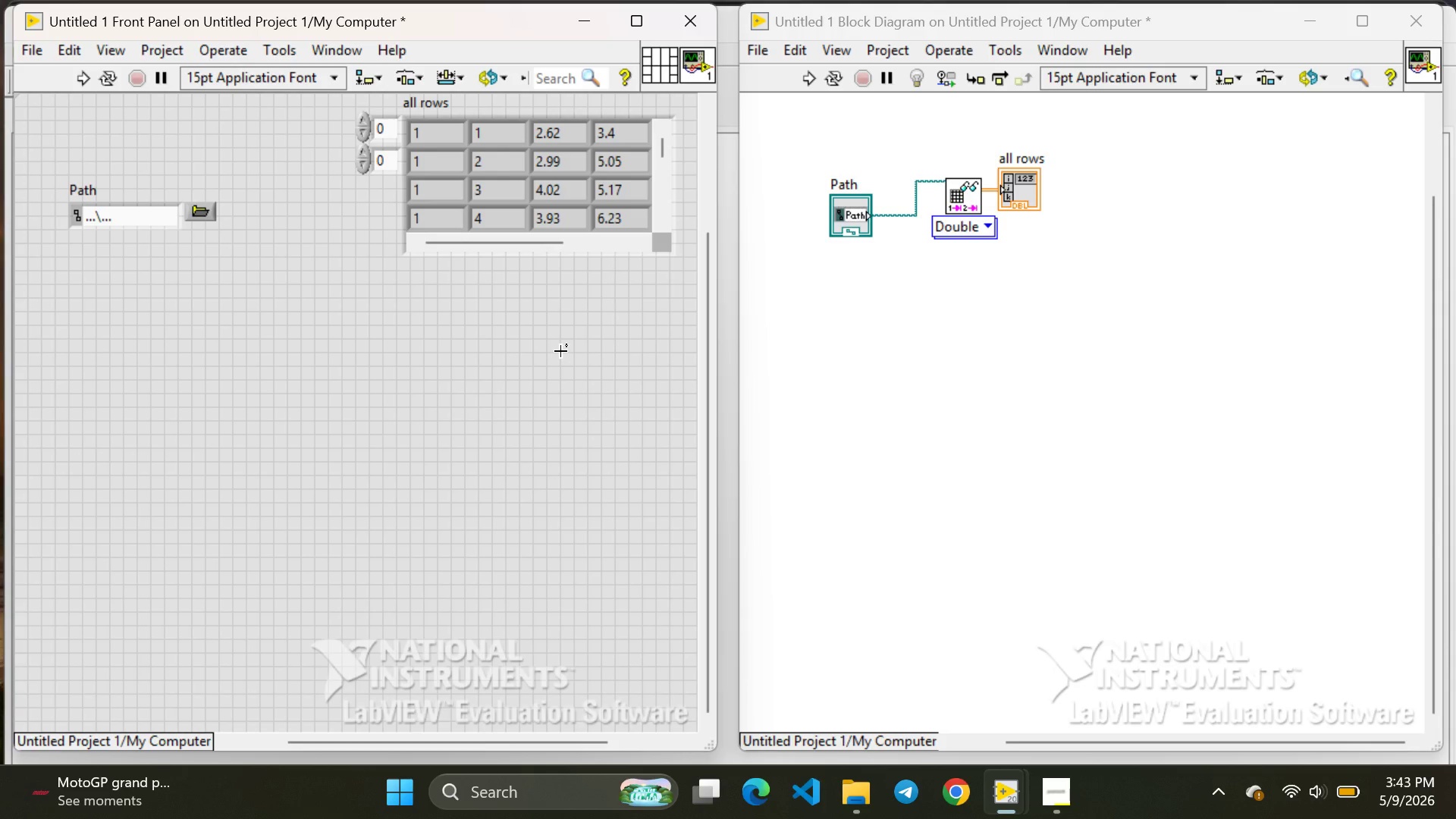 
left_click([428, 428])
 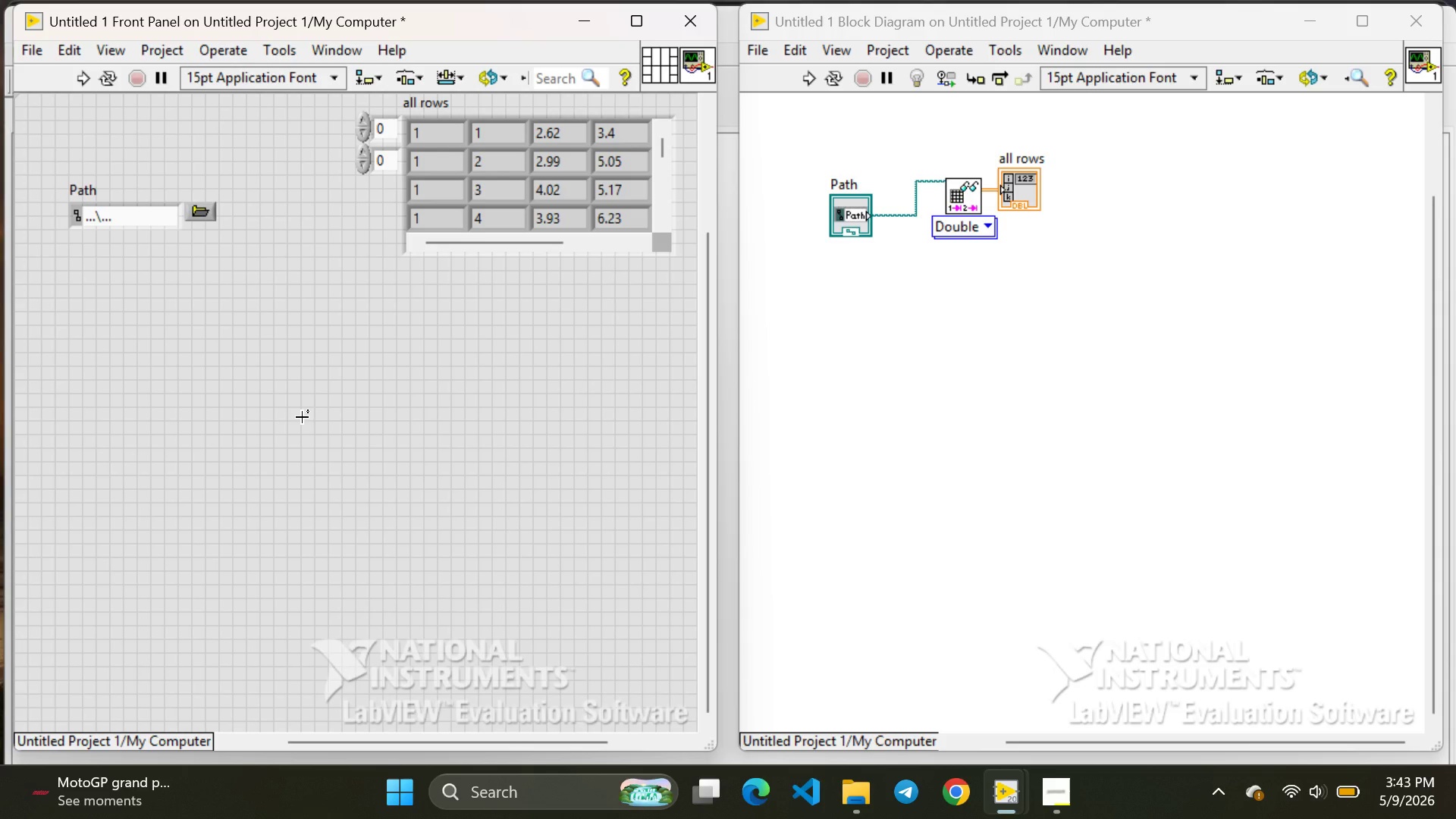 
wait(9.12)
 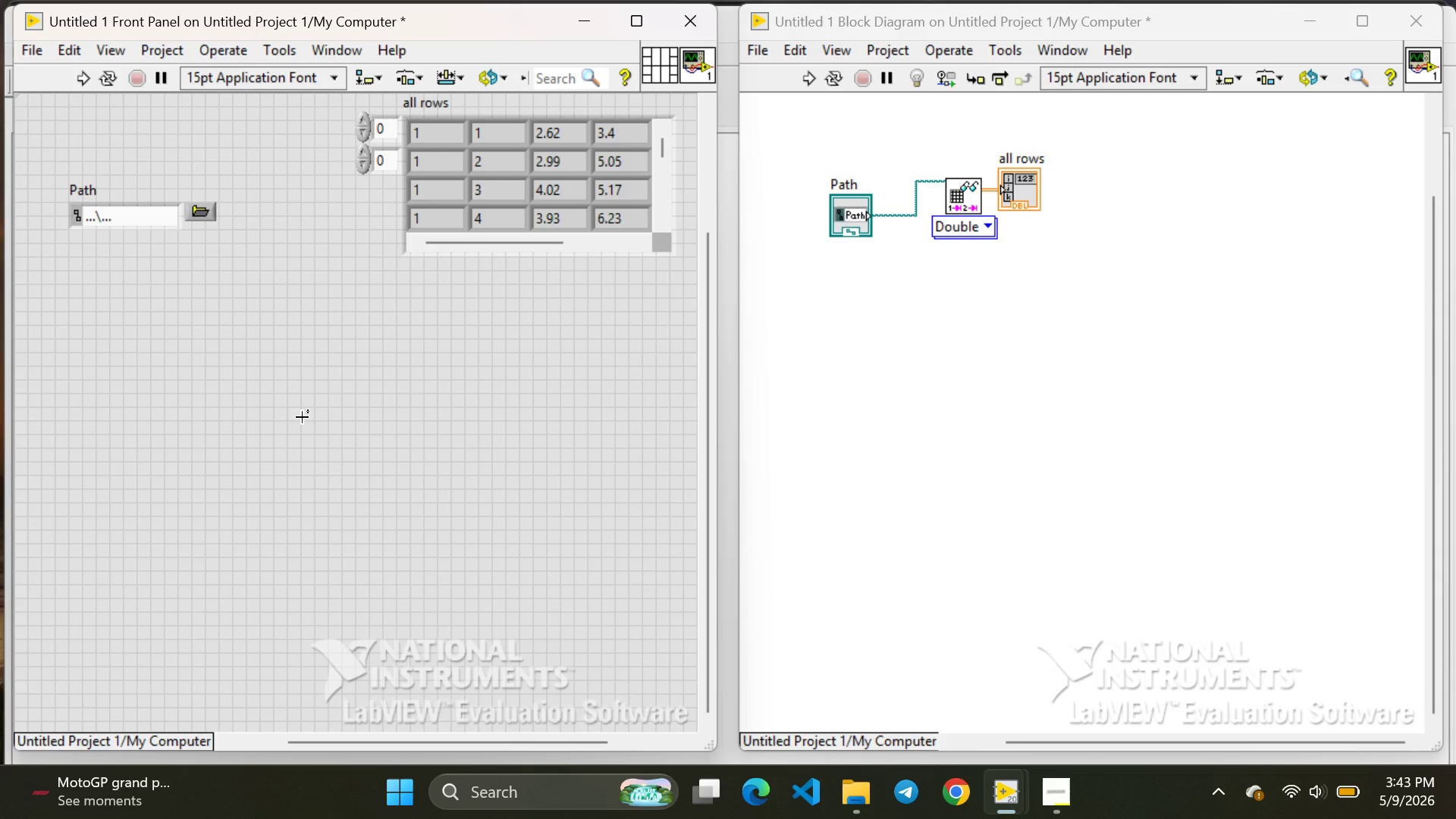 
right_click([841, 381])
 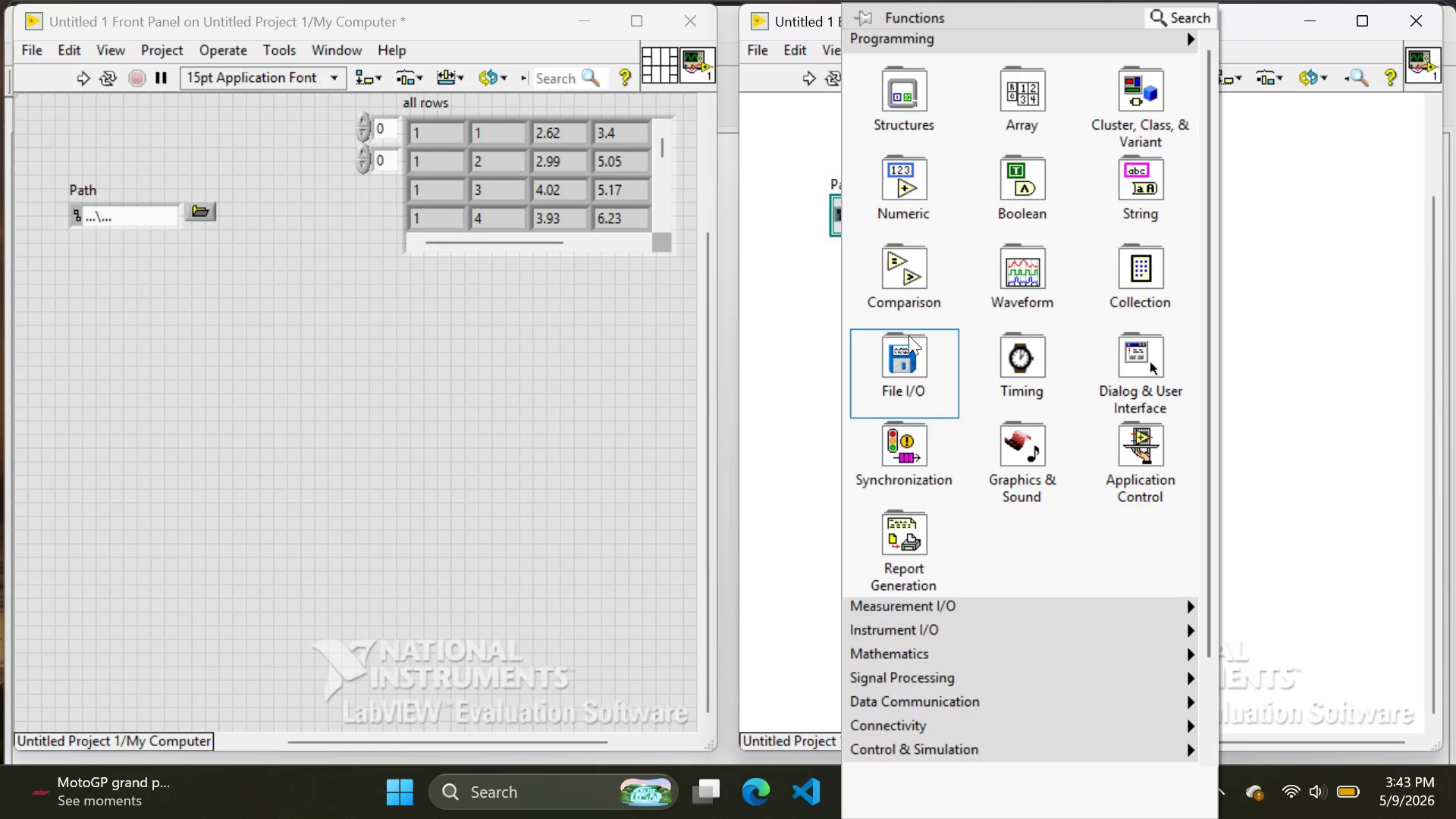 
mouse_move([934, 294])
 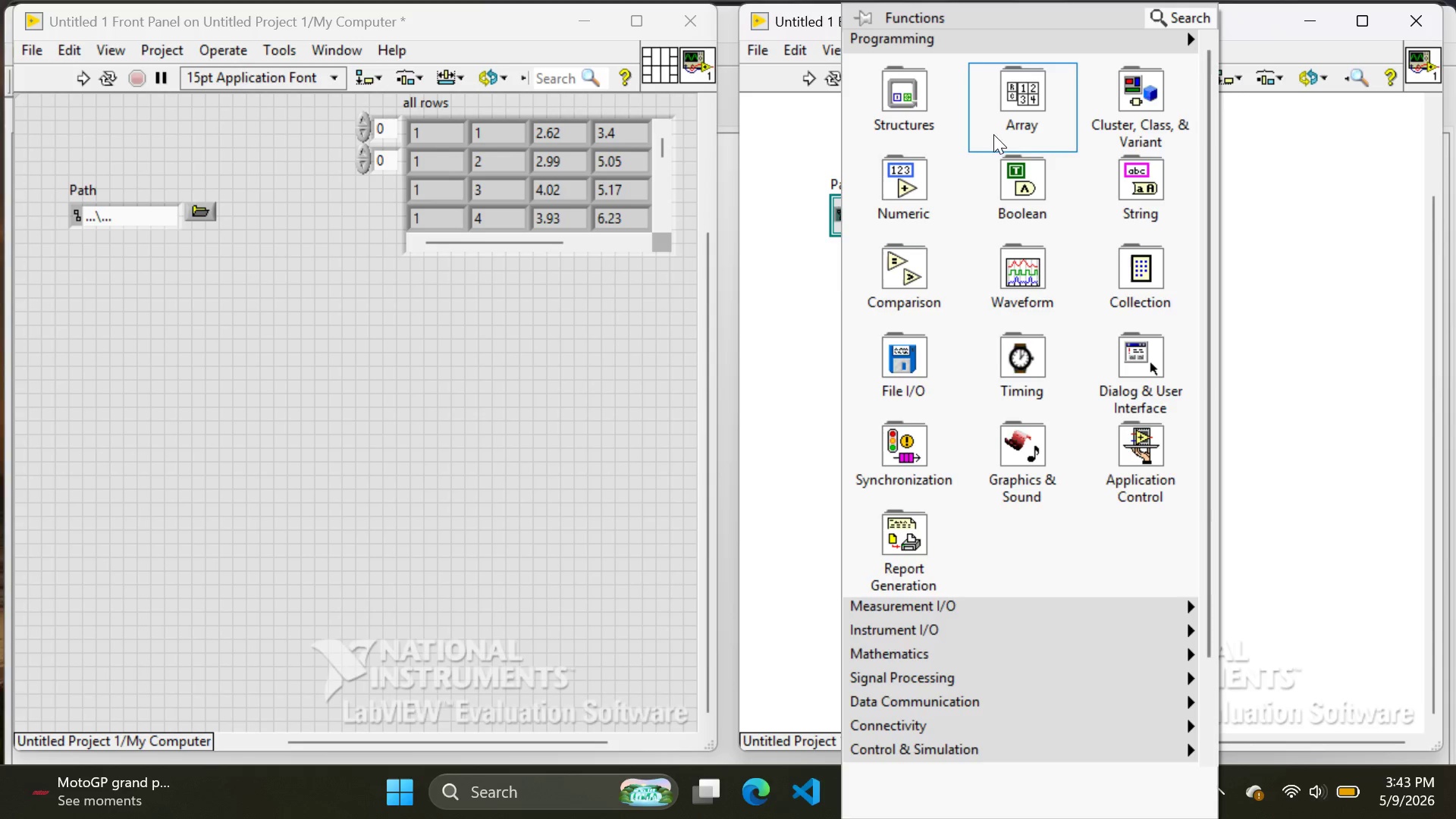 
mouse_move([1005, 132])
 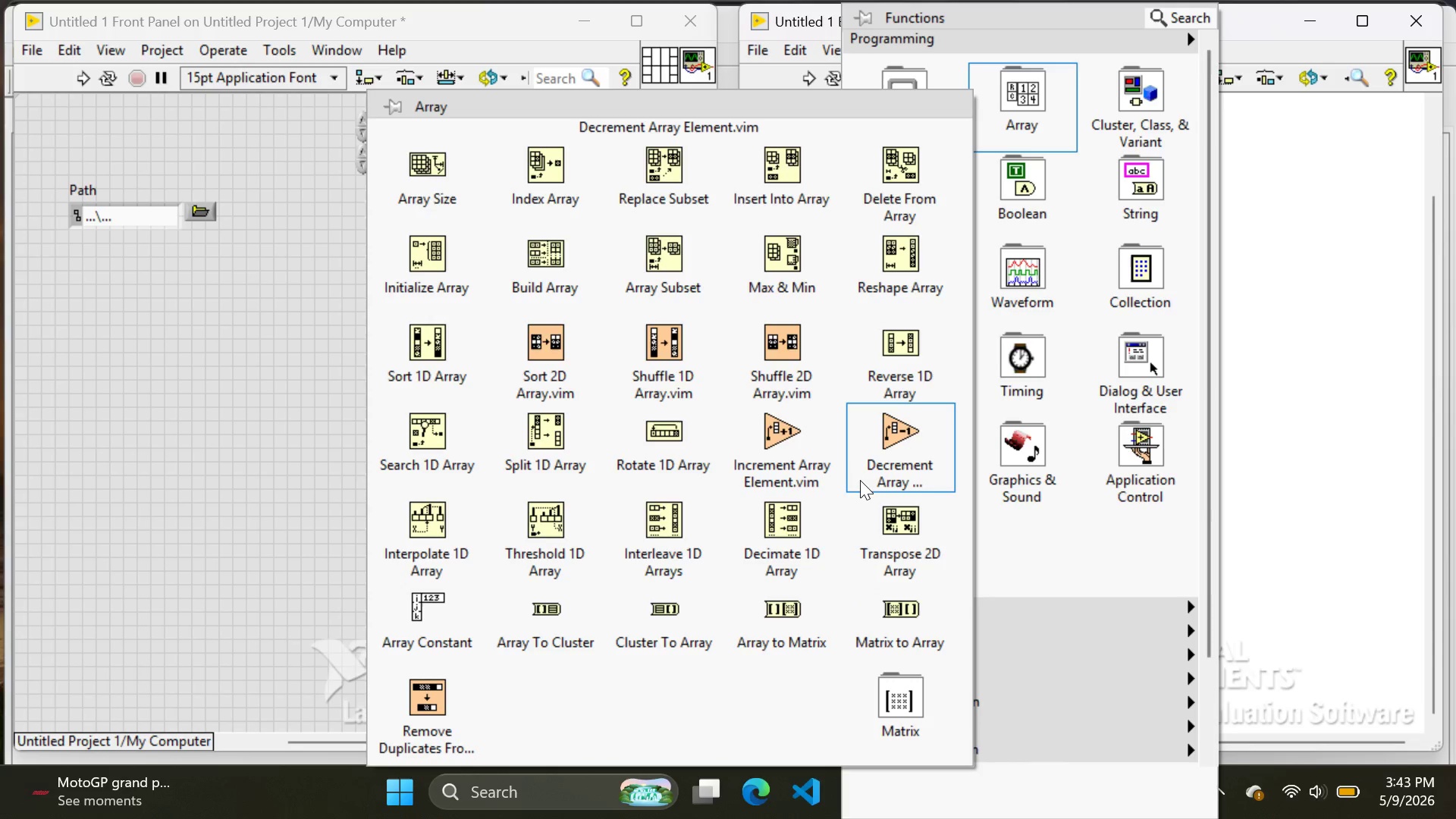 
left_click([882, 548])
 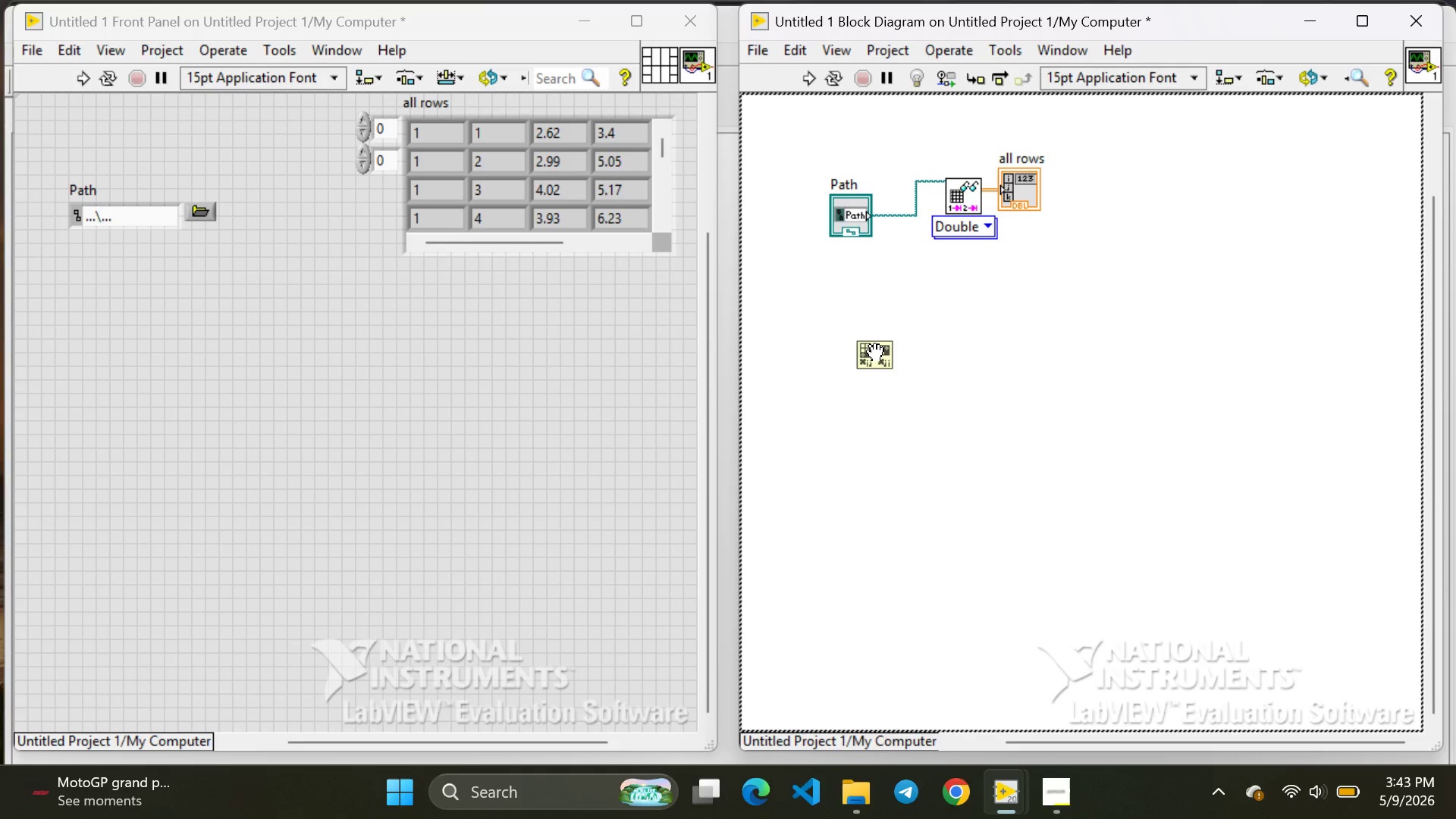 
left_click([875, 353])
 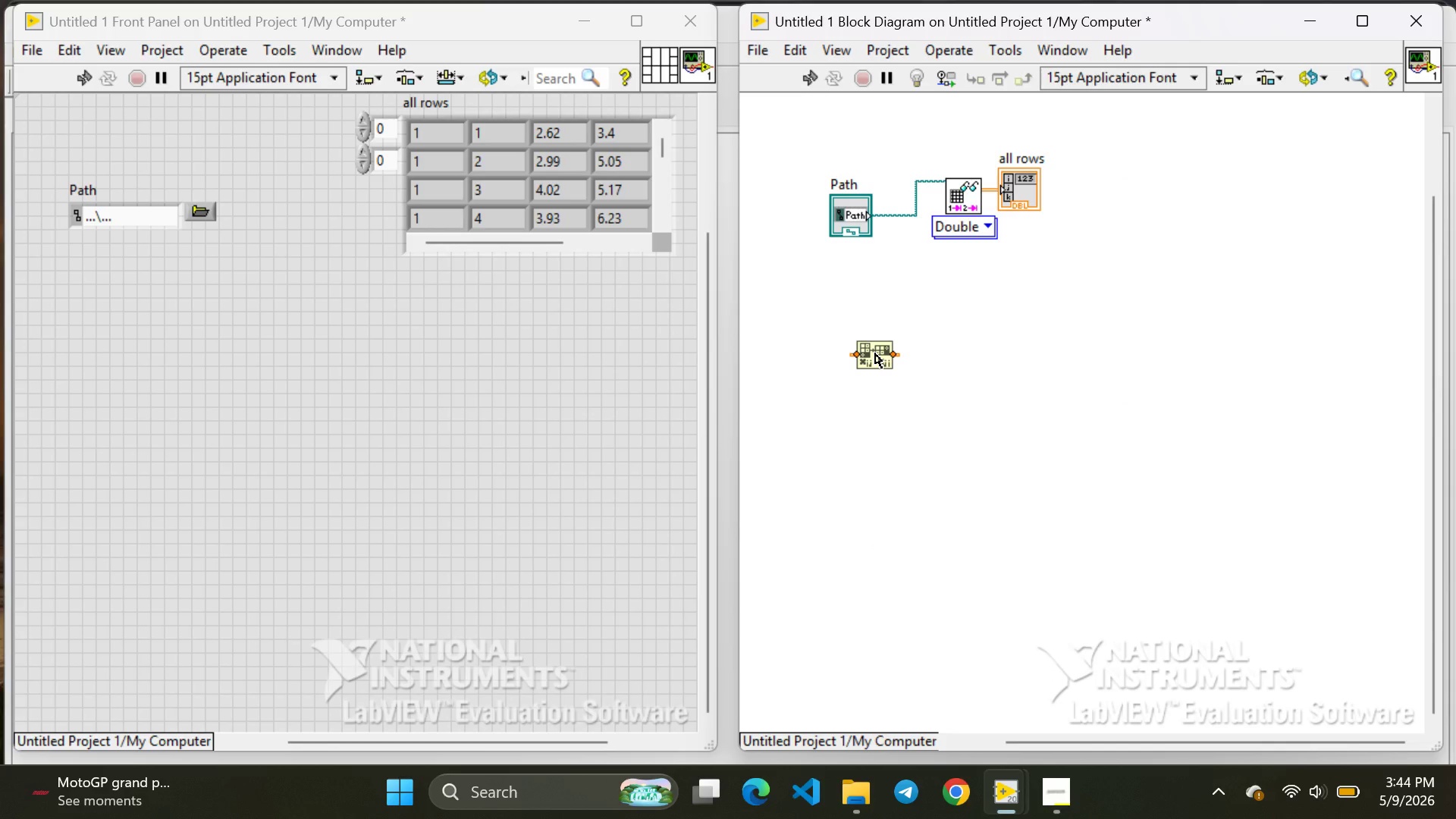 
right_click([1071, 337])
 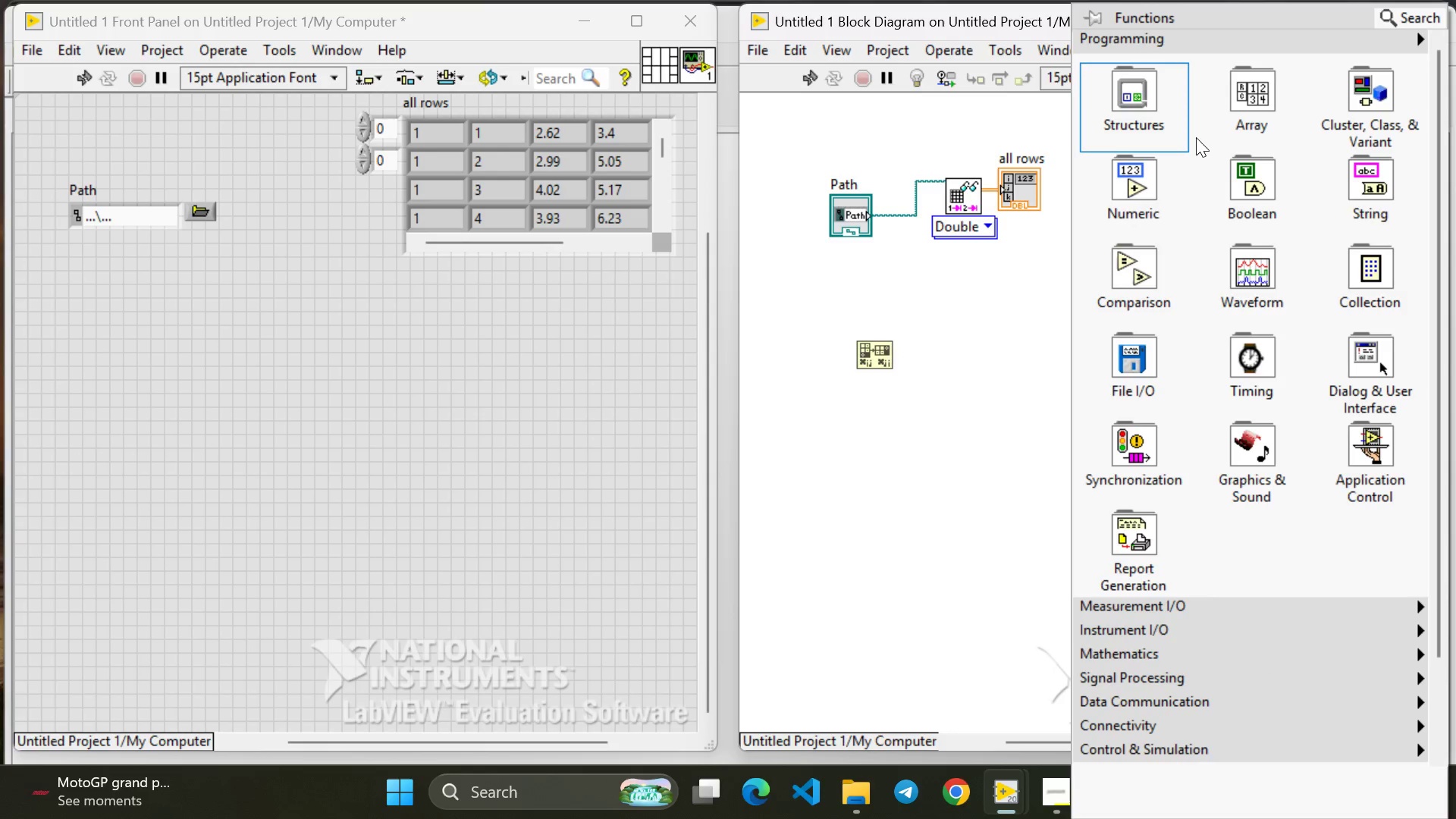 
mouse_move([1250, 115])
 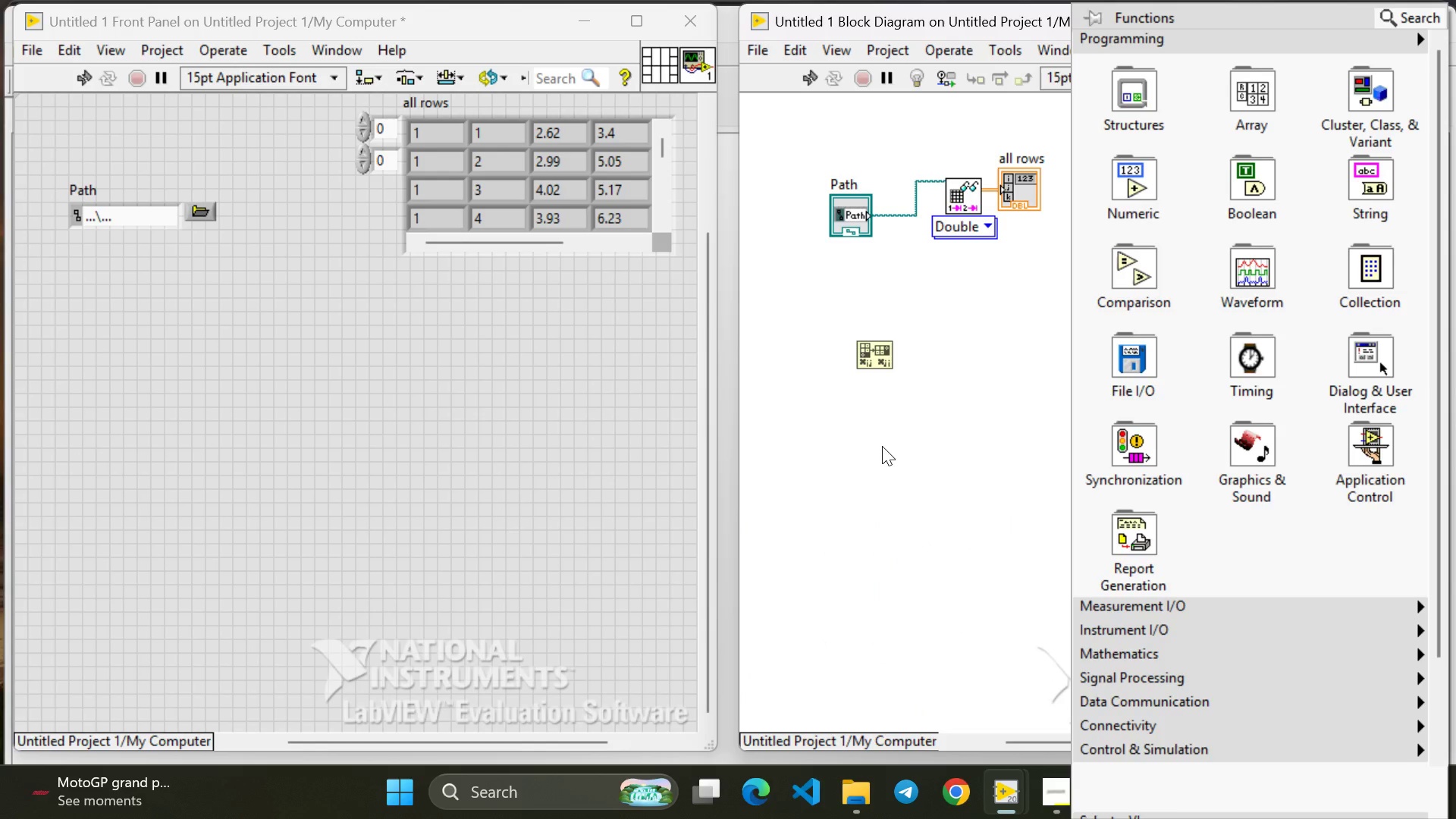 
left_click([884, 419])
 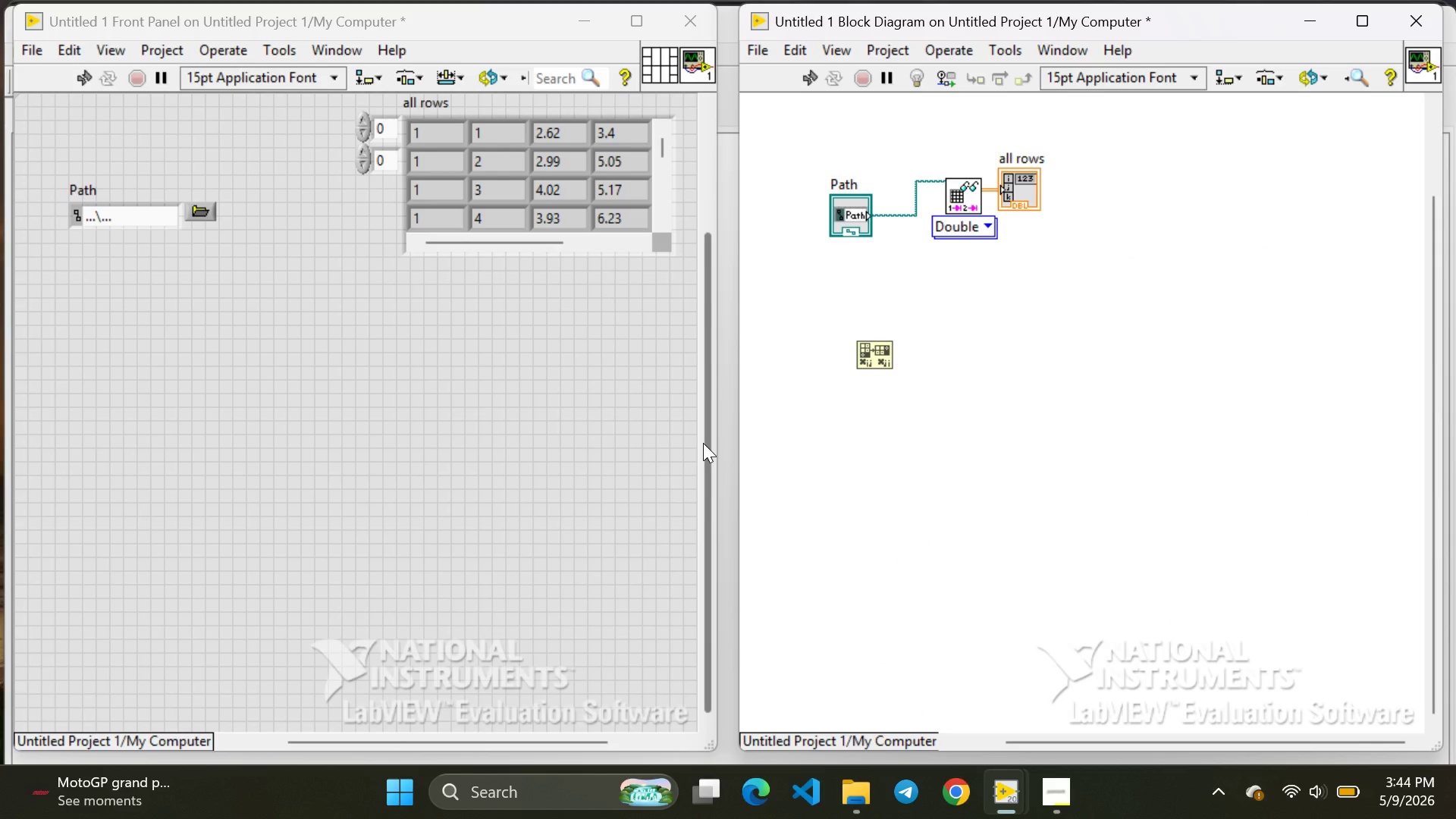 
wait(10.23)
 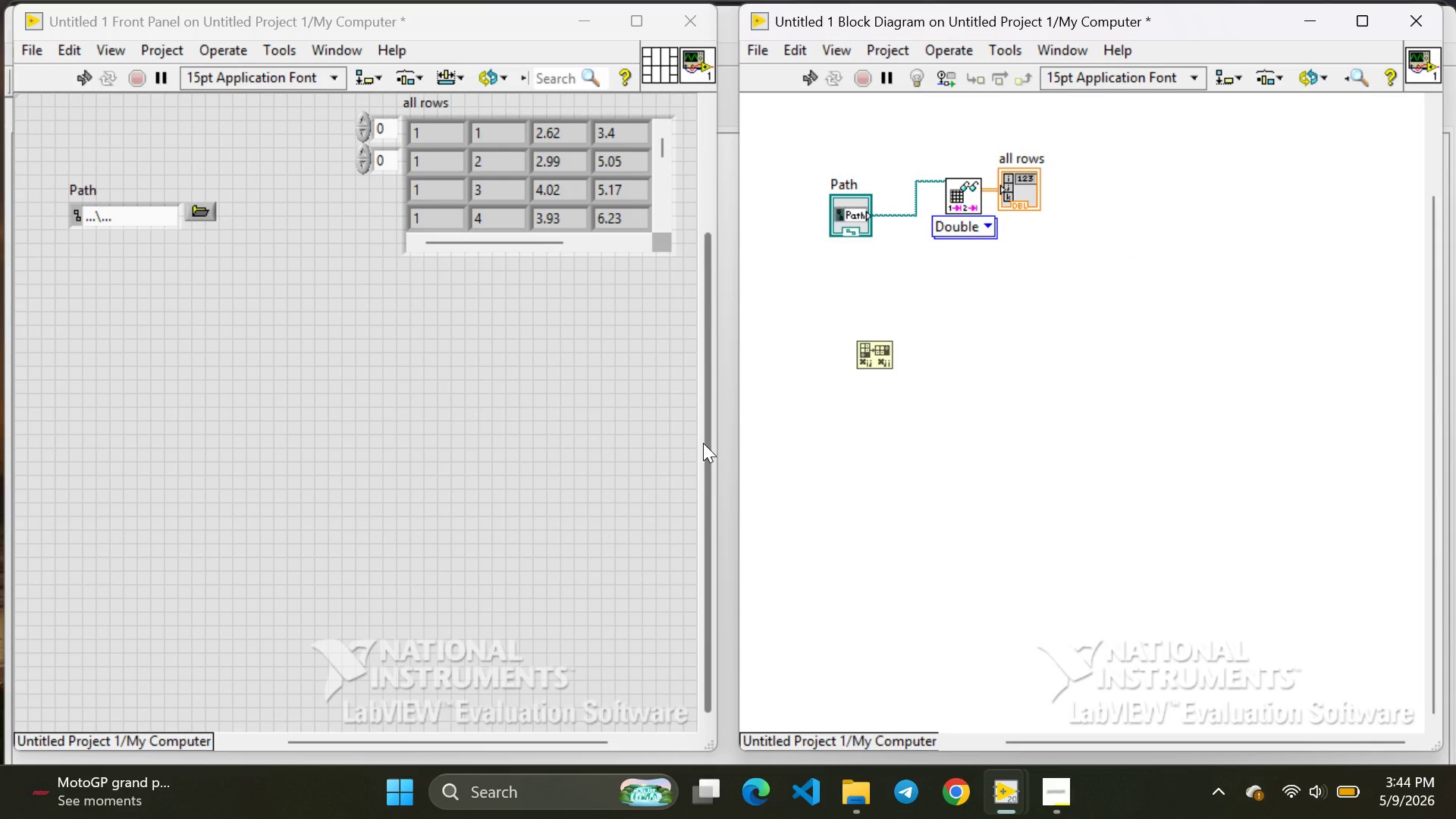 
left_click([883, 354])
 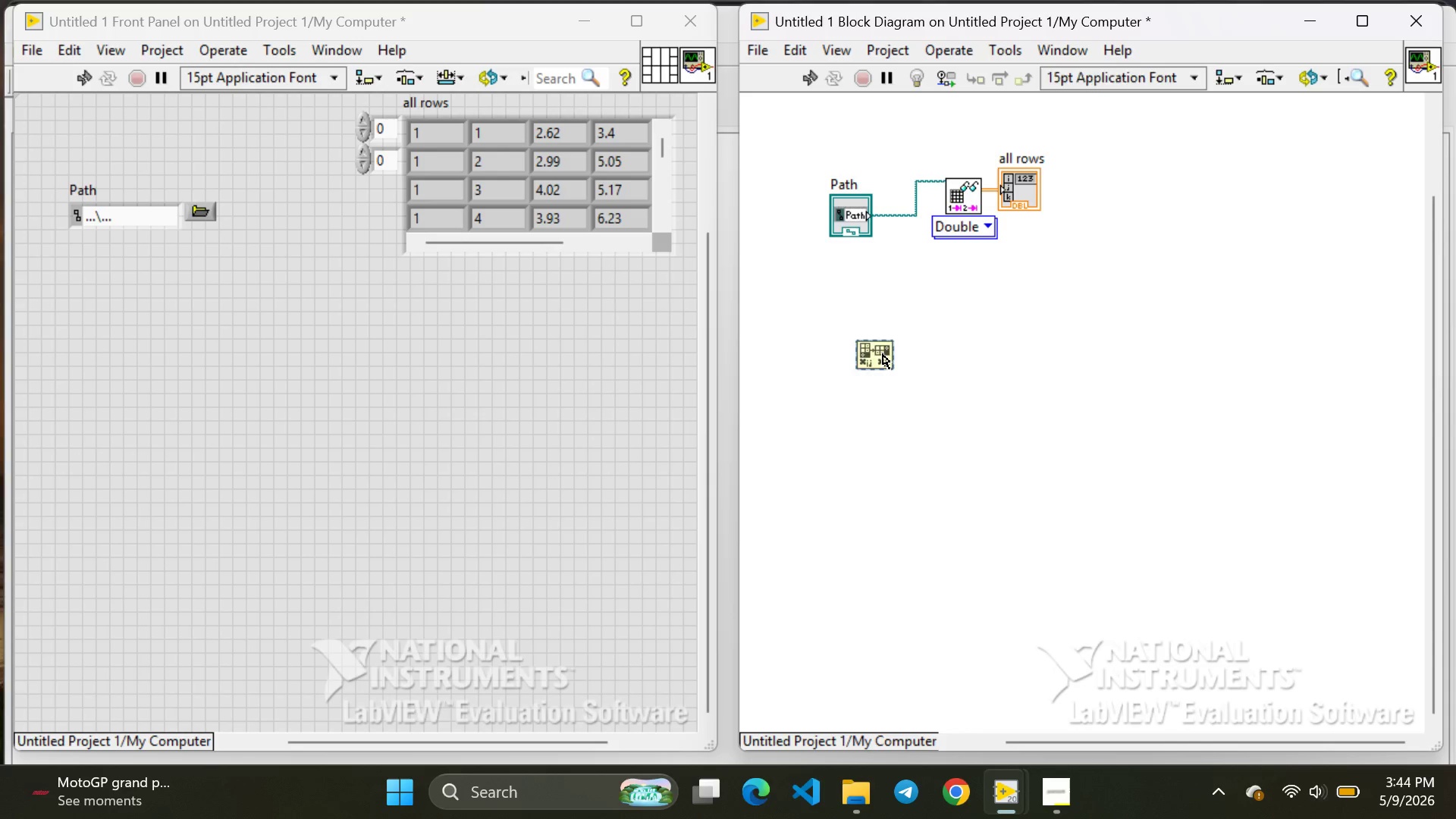 
left_click_drag(start_coordinate=[883, 354], to_coordinate=[1128, 190])
 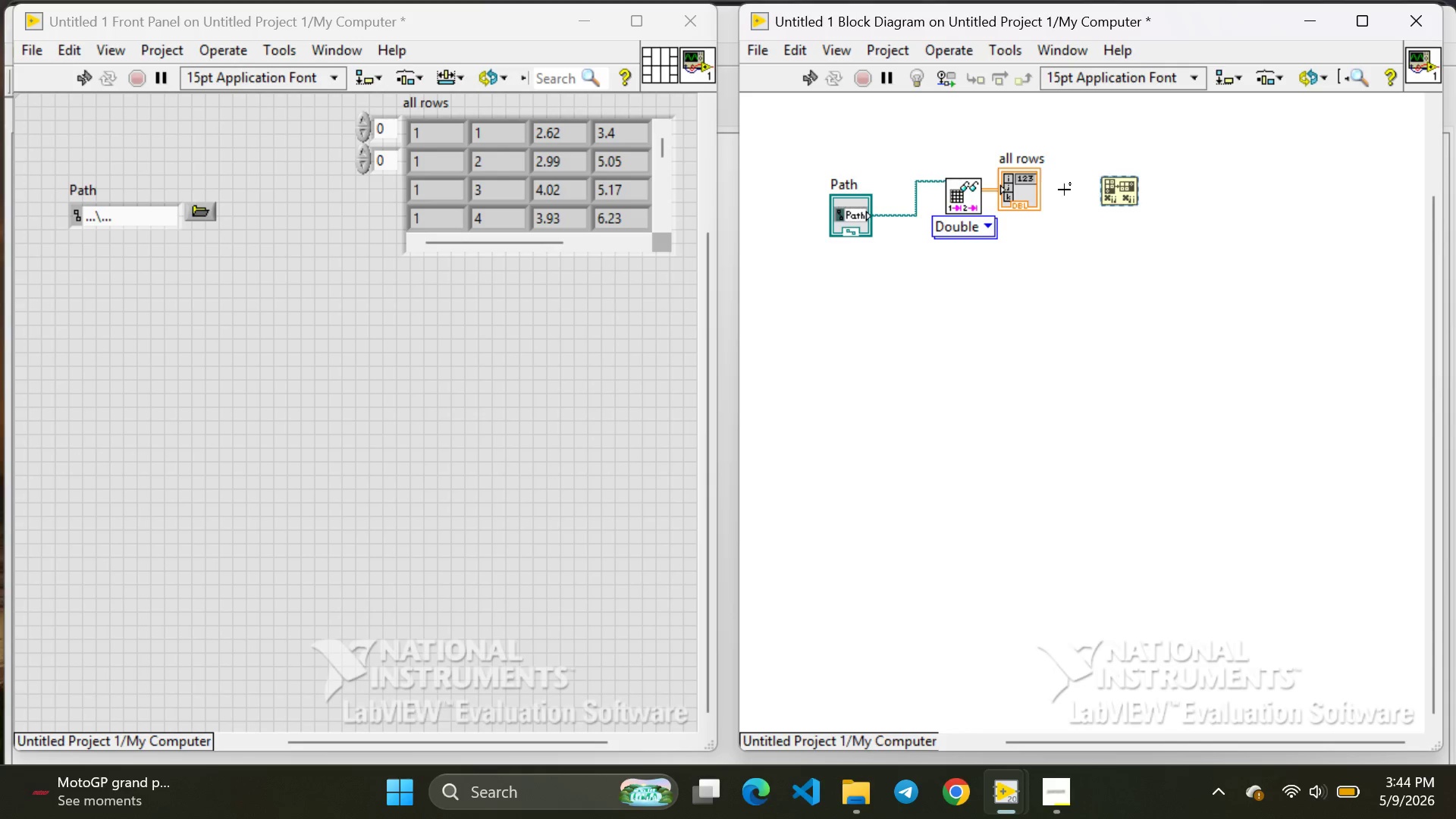 
left_click([1070, 195])
 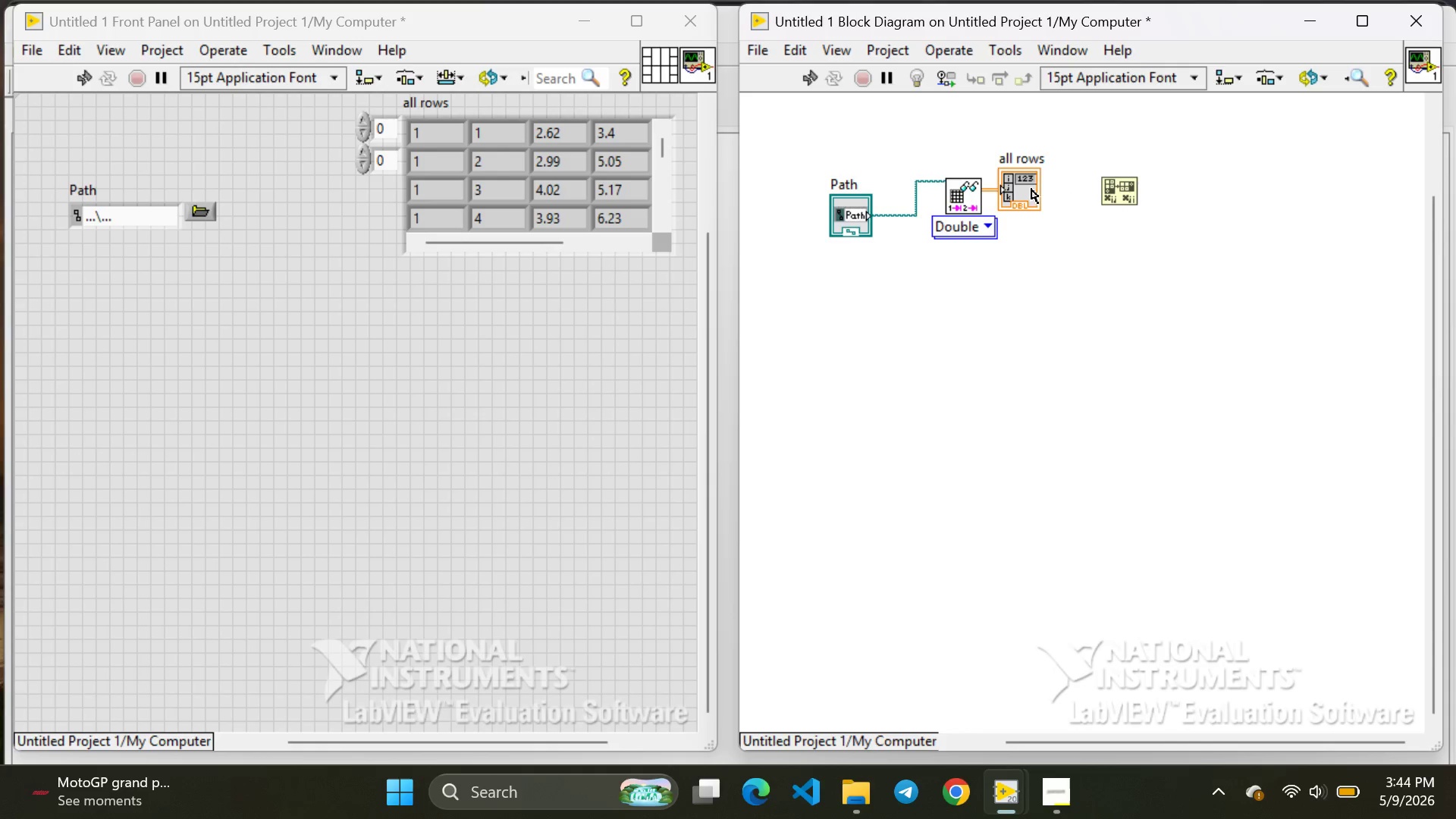 
left_click([1031, 187])
 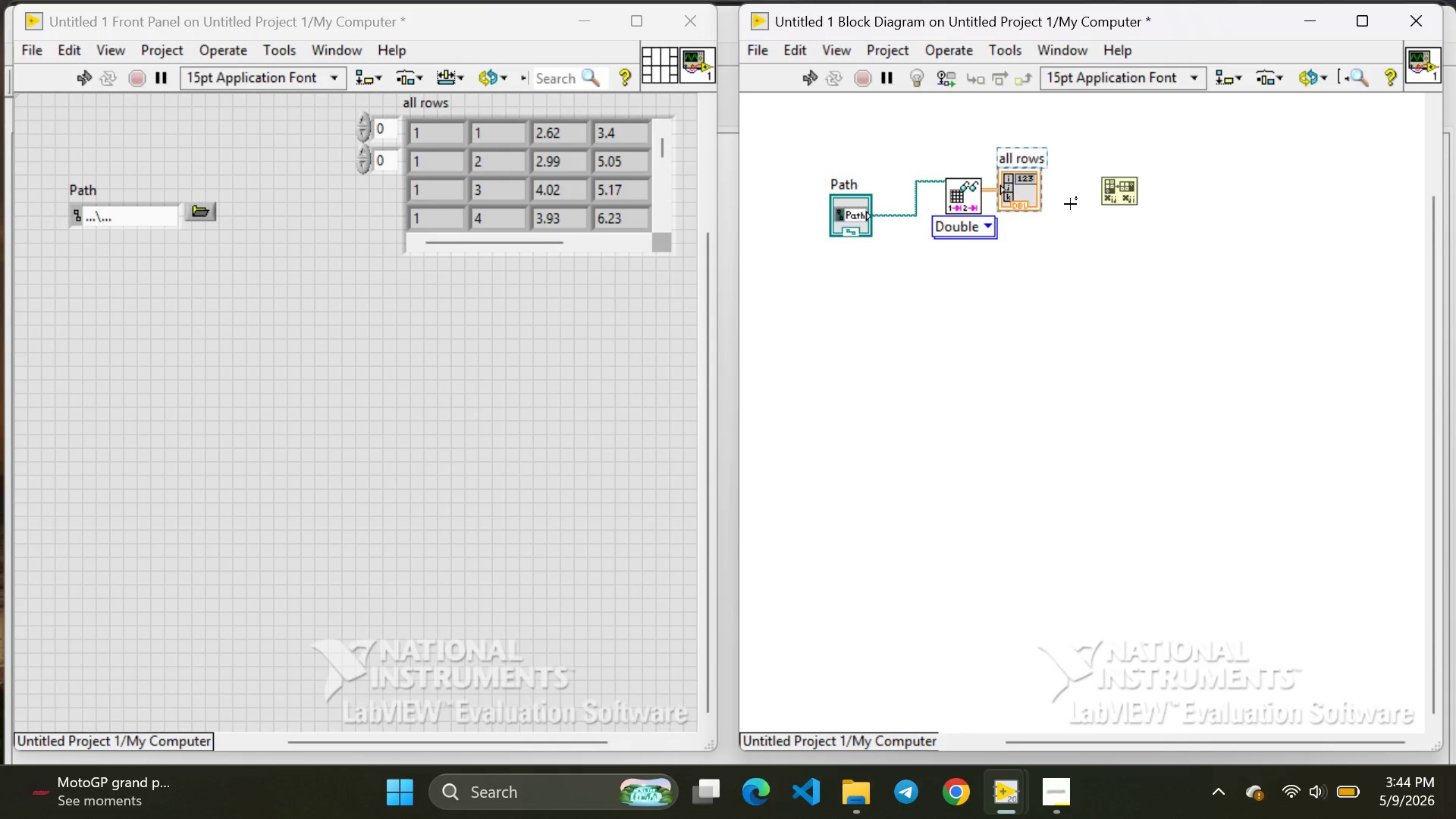 
left_click([1070, 204])
 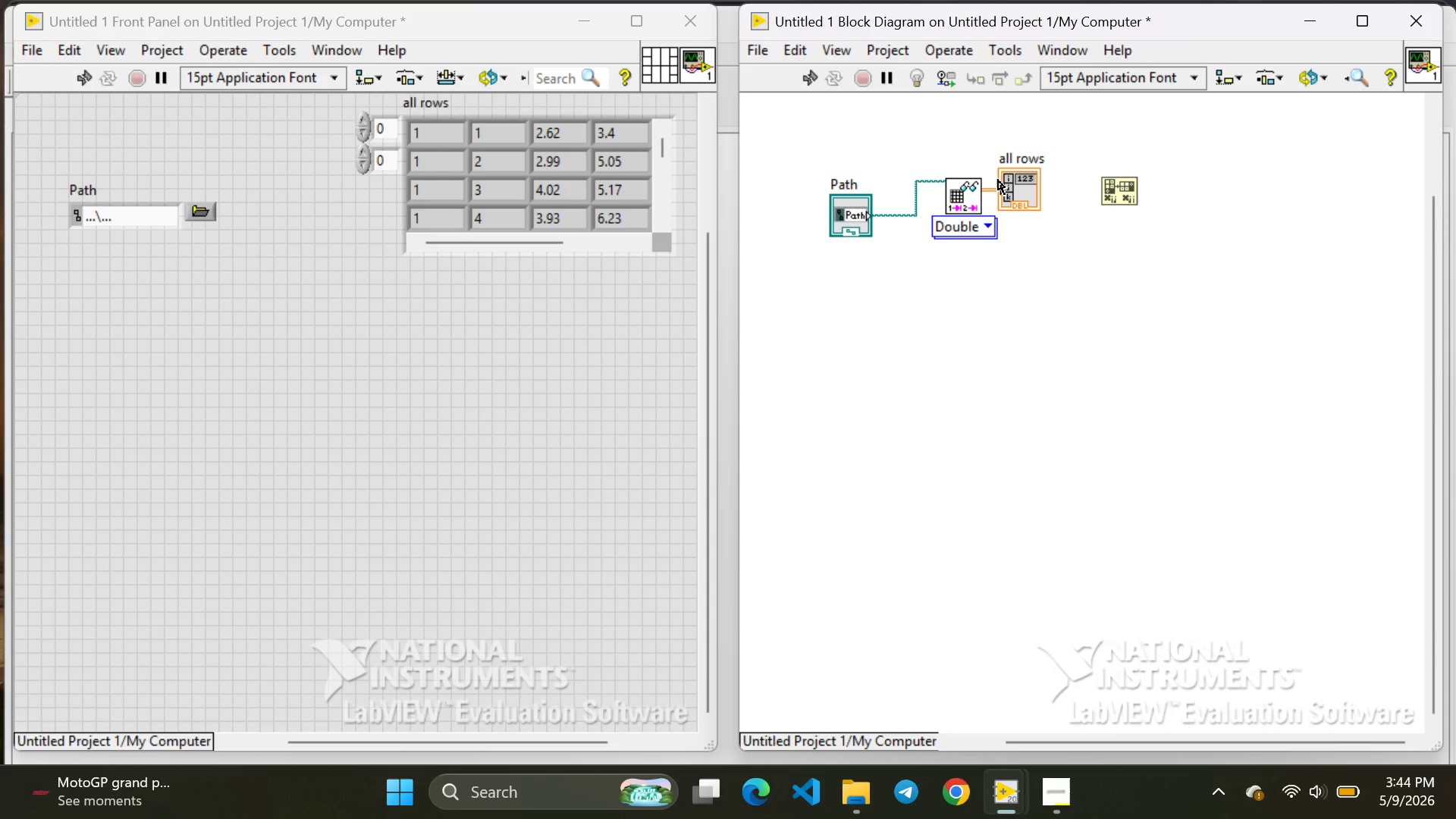 
wait(5.28)
 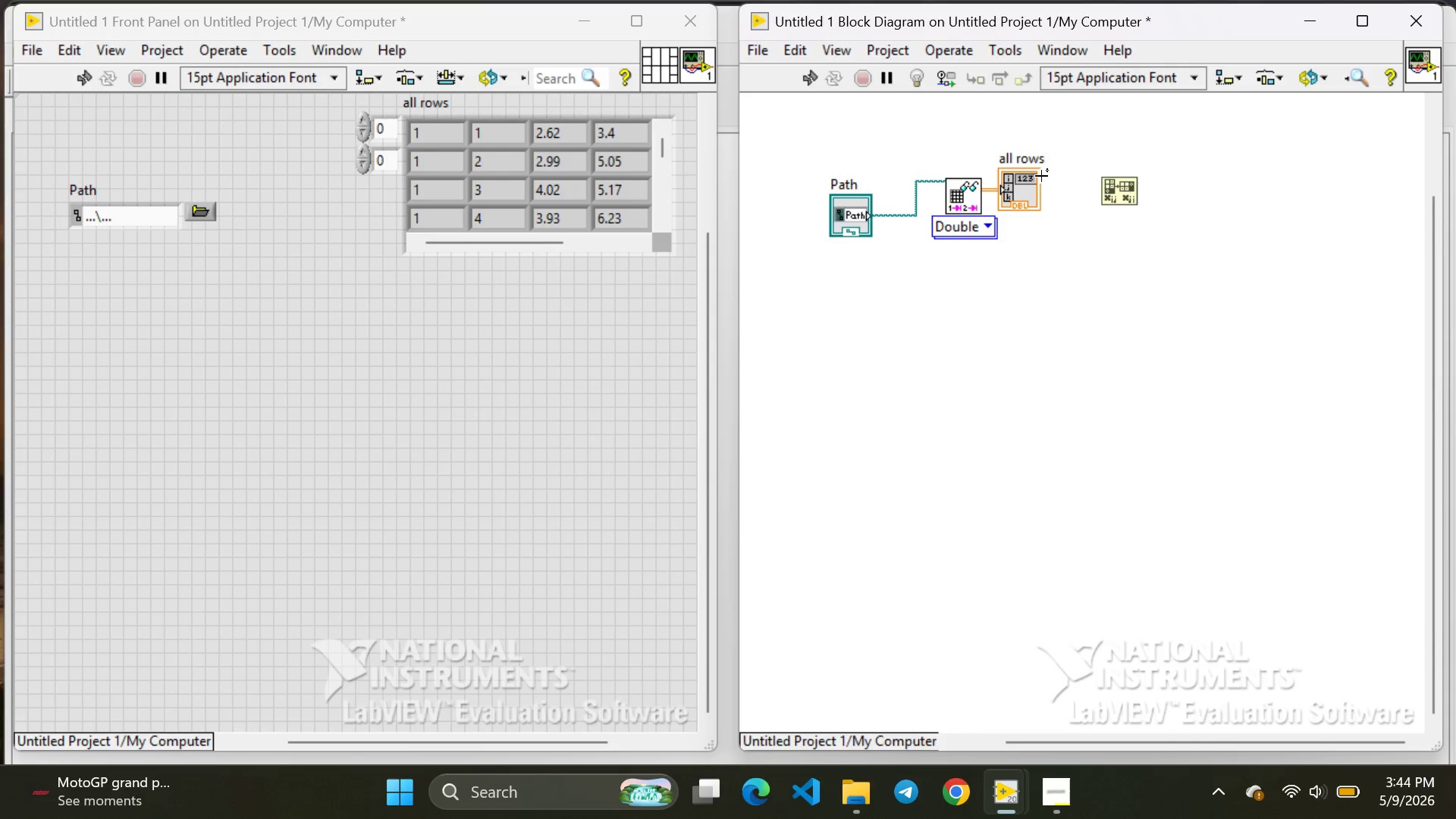 
left_click_drag(start_coordinate=[989, 182], to_coordinate=[1061, 136])
 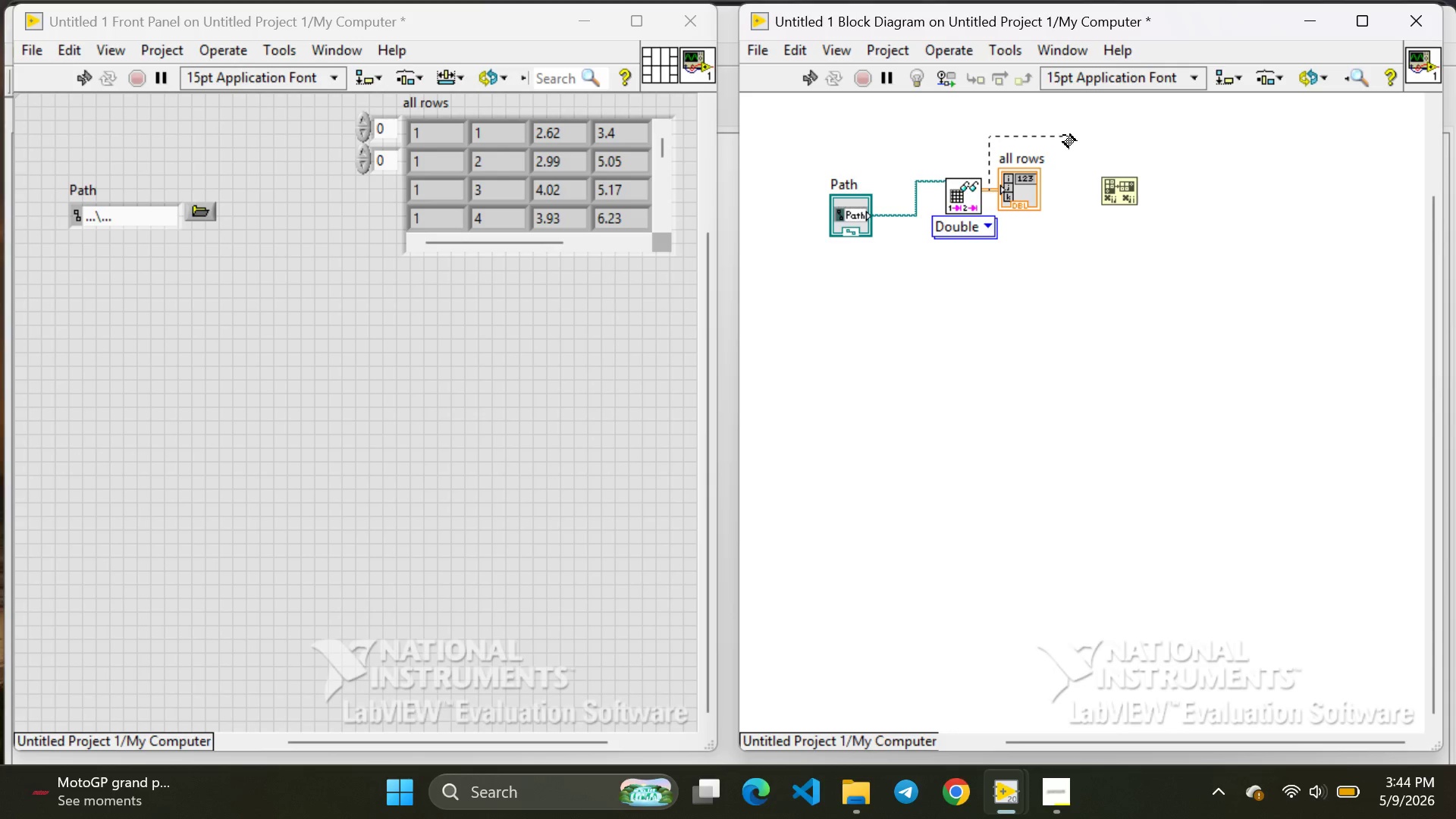 
double_click([1063, 135])
 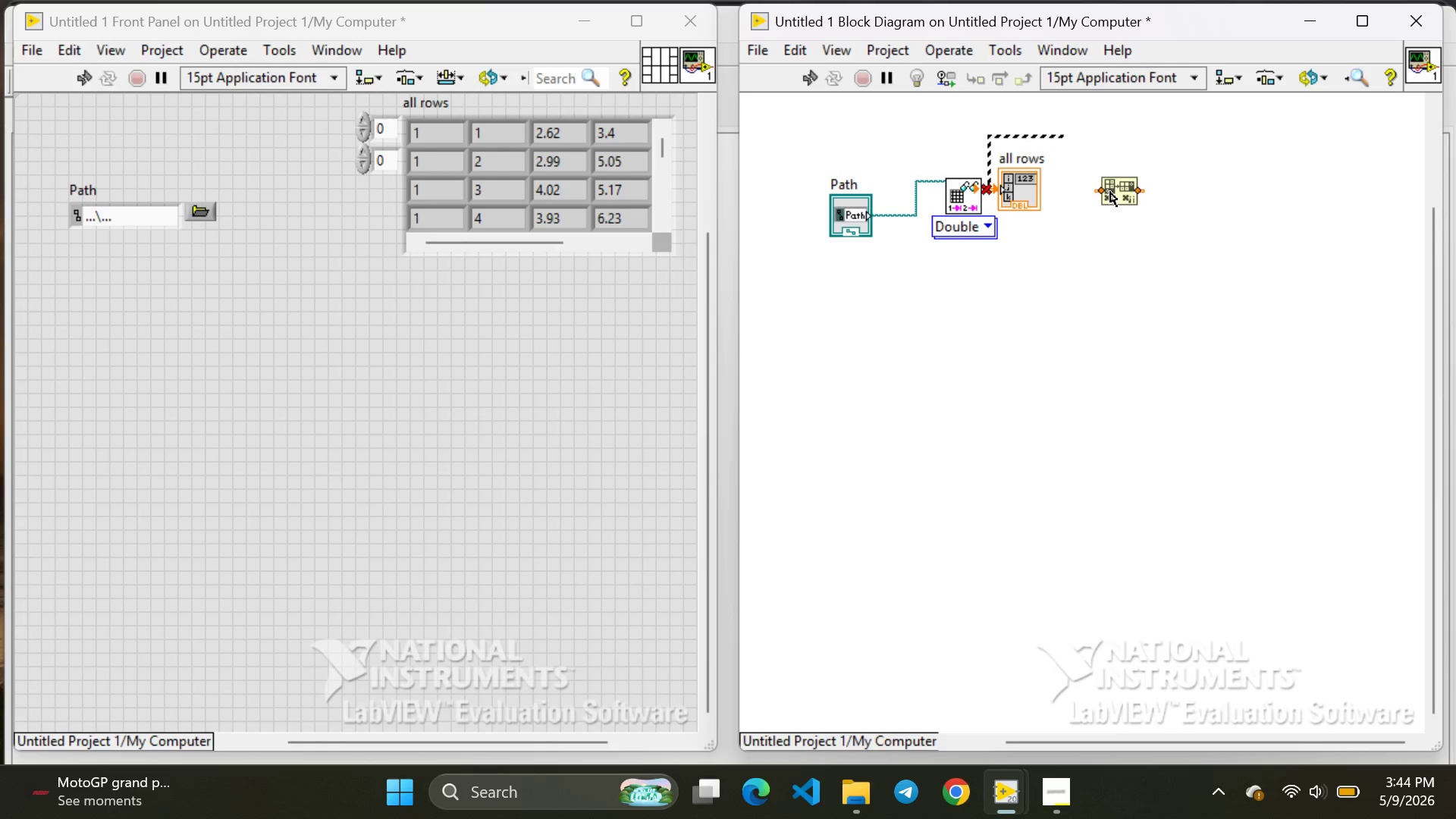 
left_click([1110, 192])
 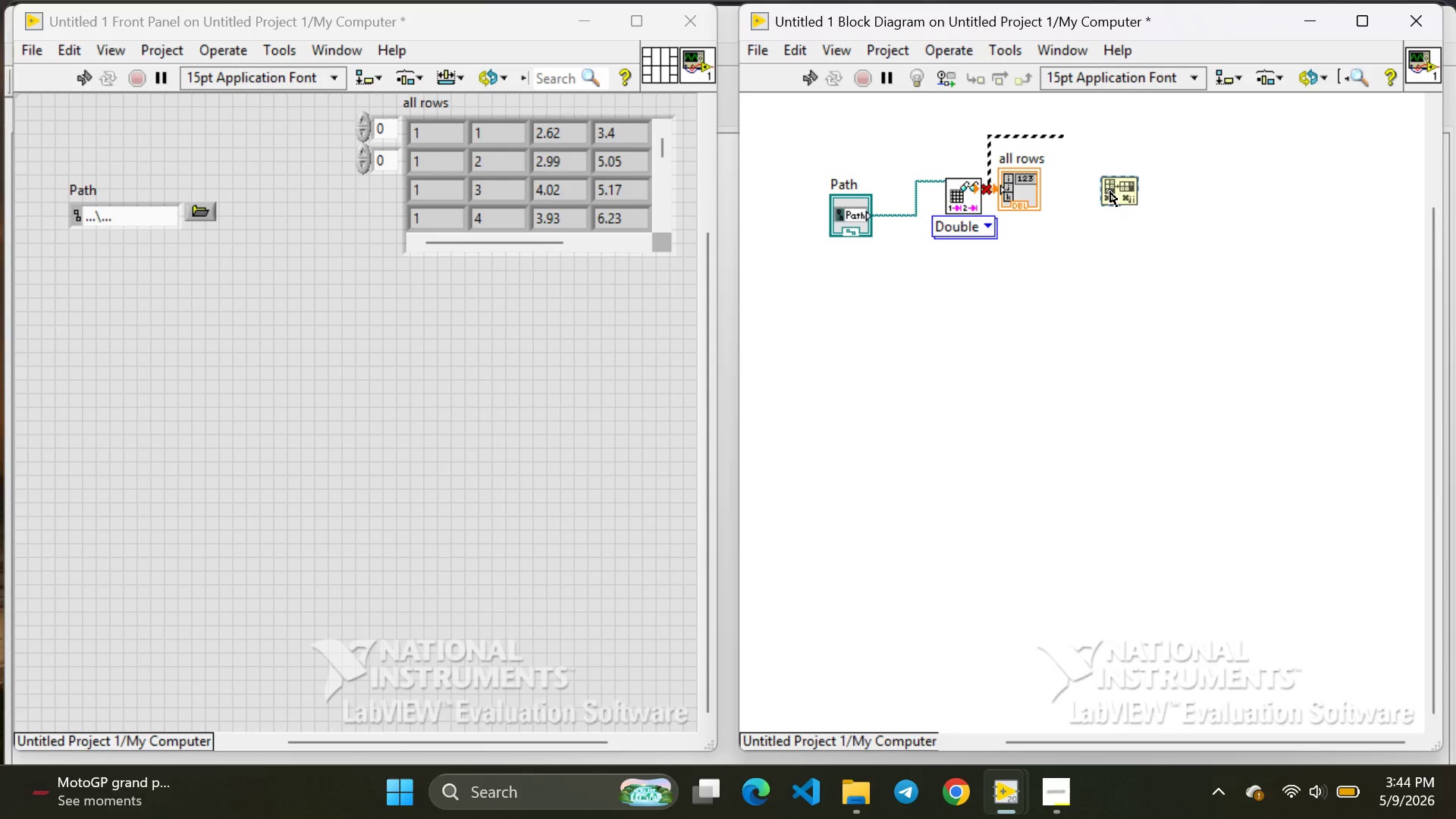 
left_click_drag(start_coordinate=[1110, 192], to_coordinate=[1072, 115])
 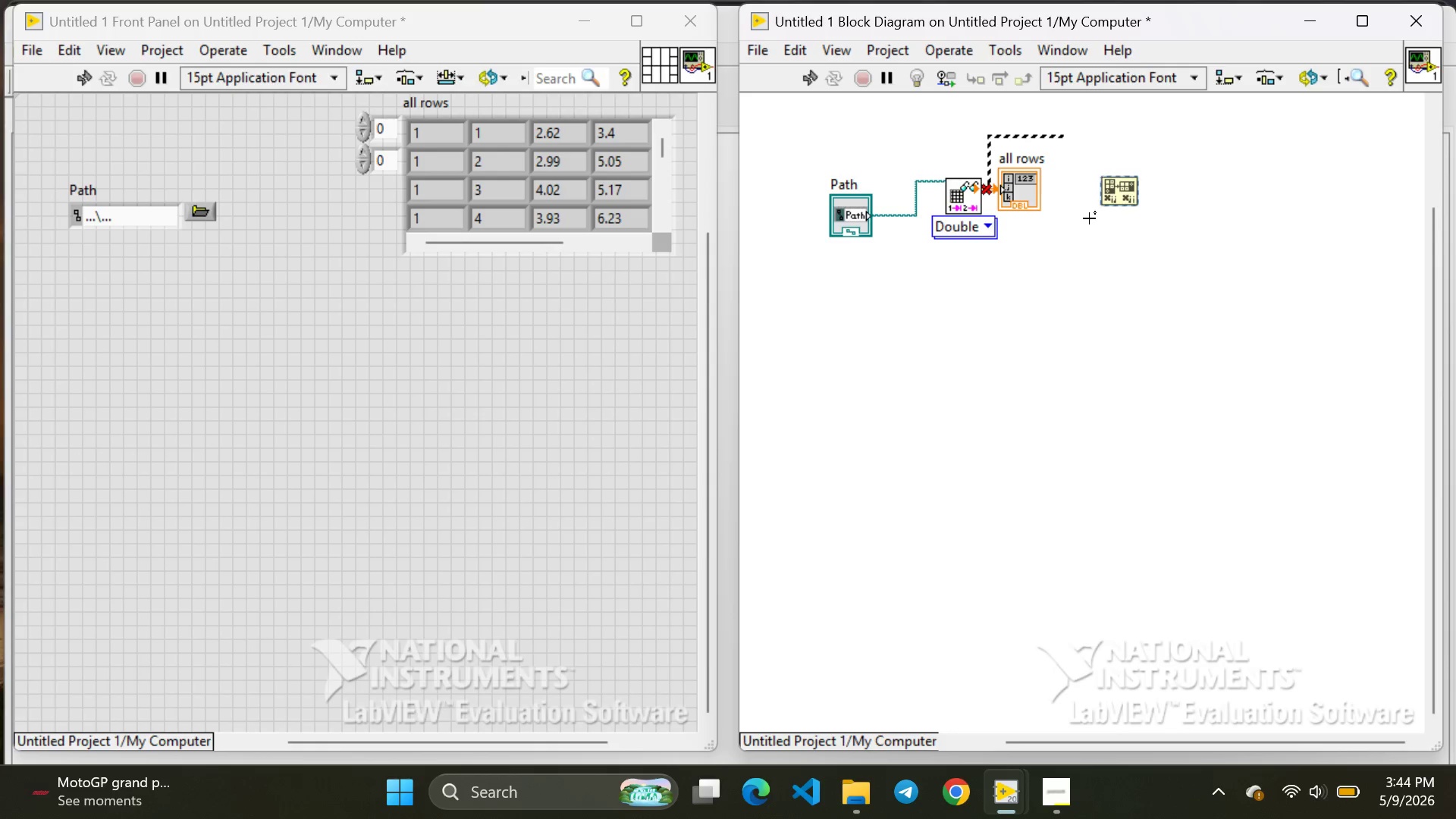 
left_click_drag(start_coordinate=[1089, 218], to_coordinate=[1121, 199])
 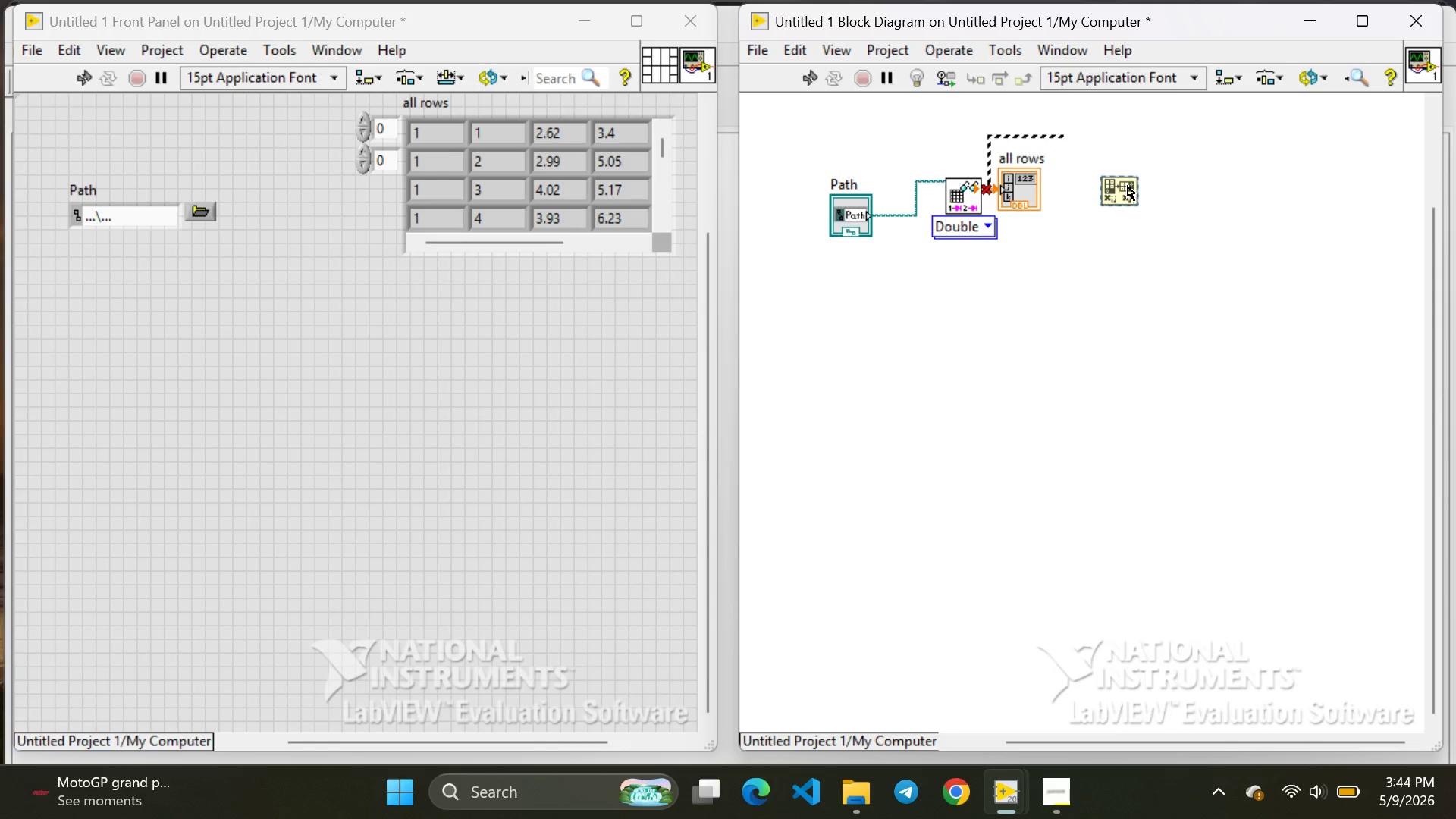 
left_click_drag(start_coordinate=[1124, 186], to_coordinate=[1096, 131])
 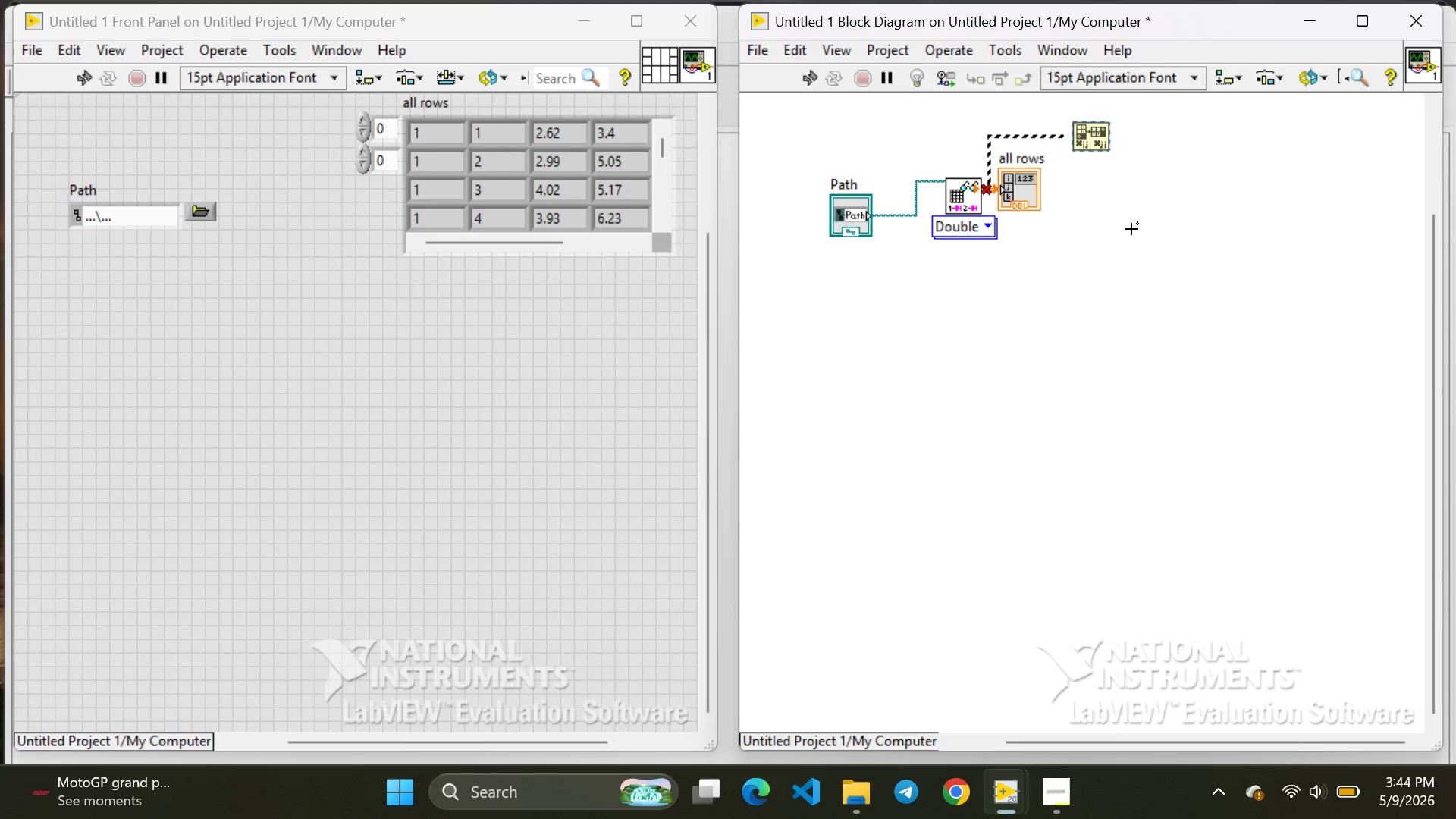 
left_click([1131, 229])
 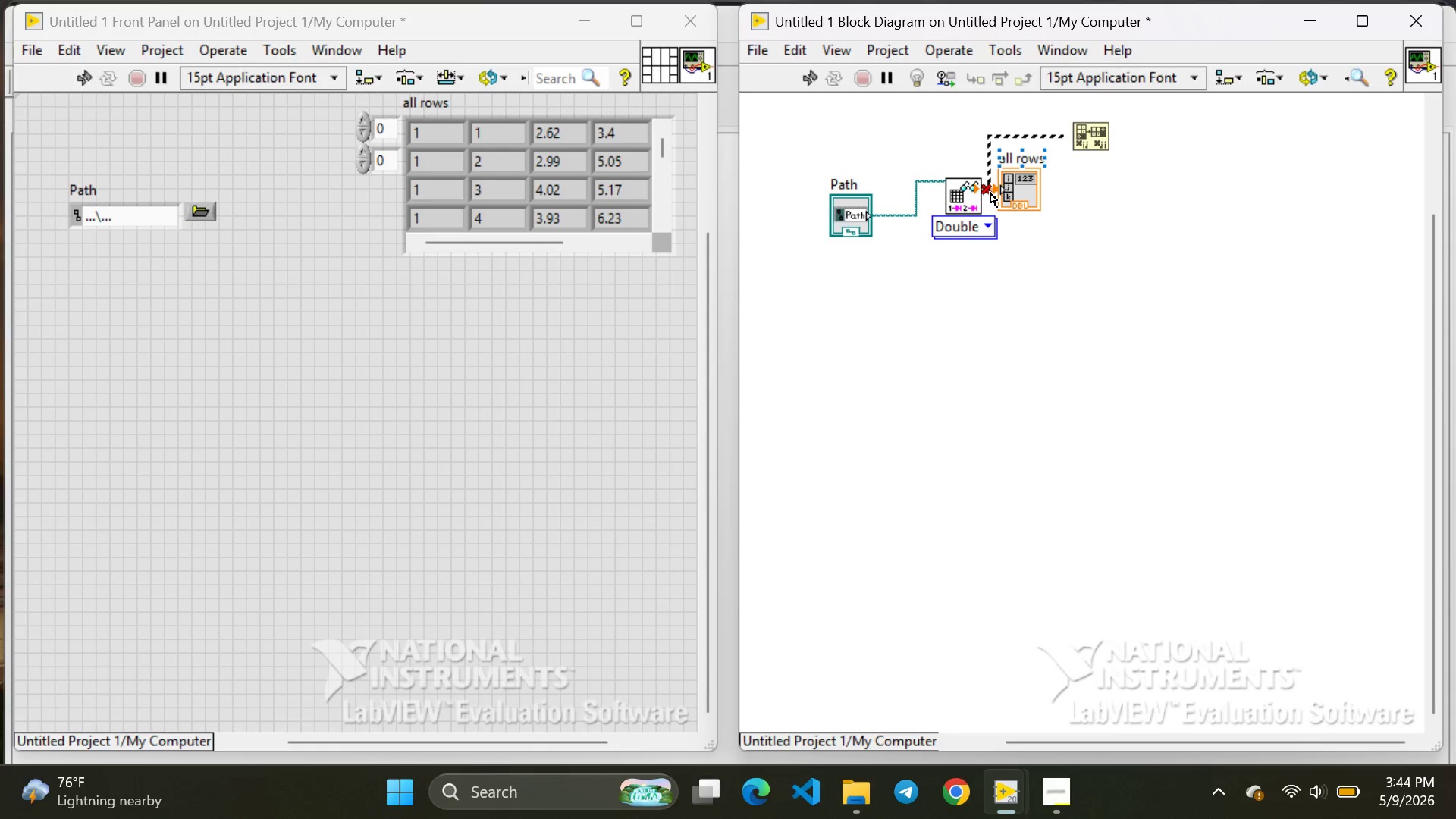 
left_click([990, 193])
 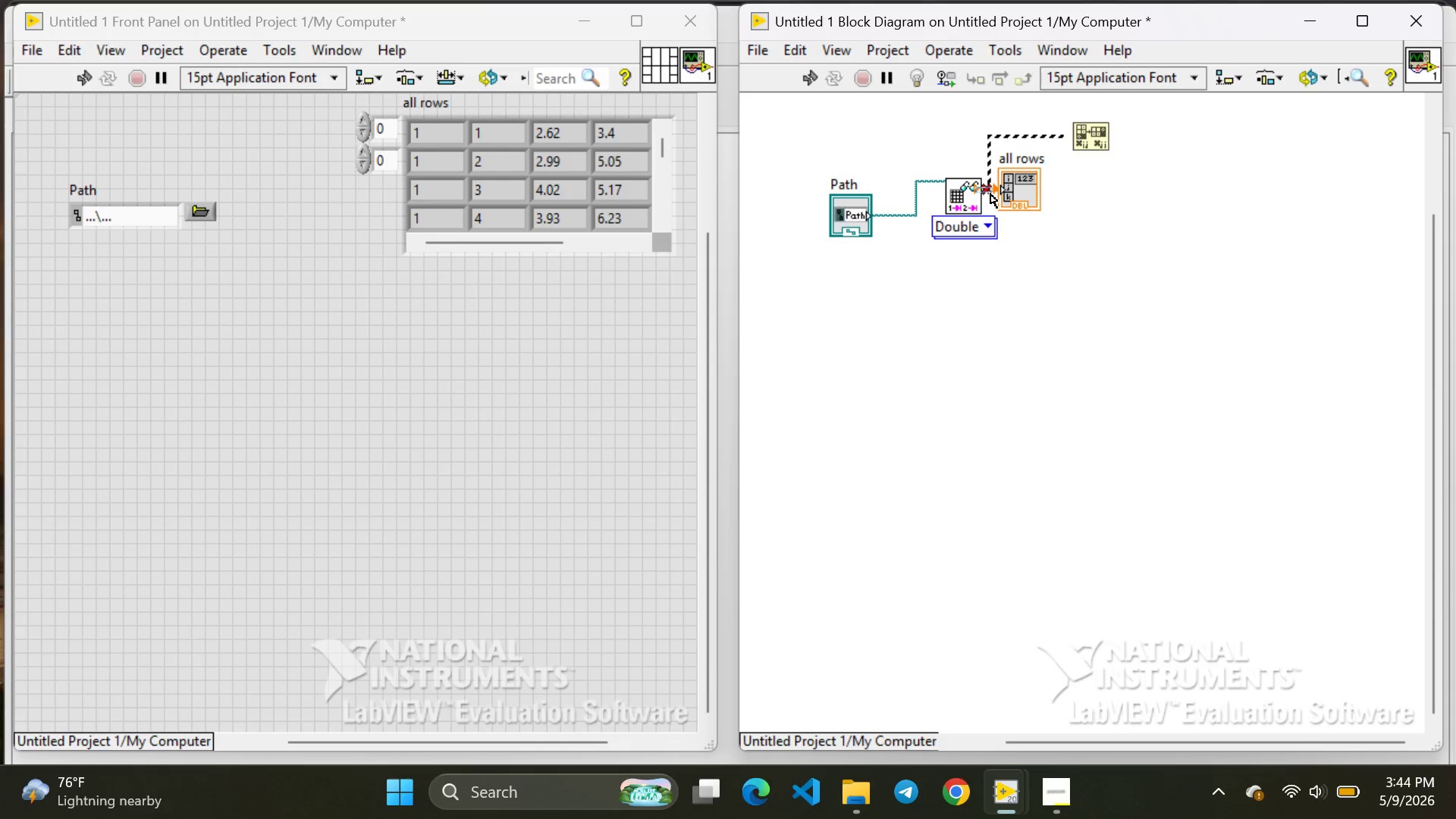 
key(Backspace)
 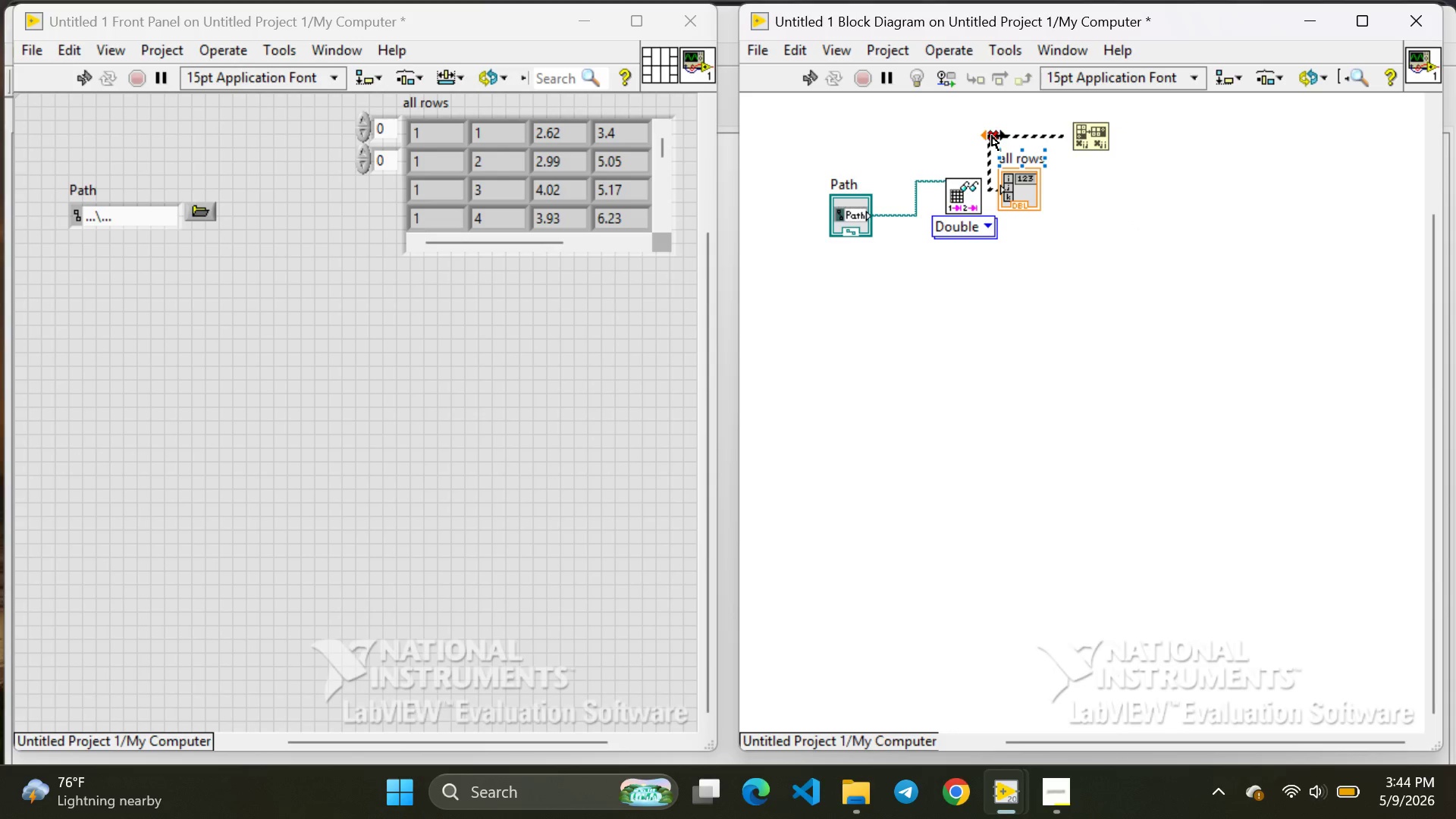 
left_click([992, 136])
 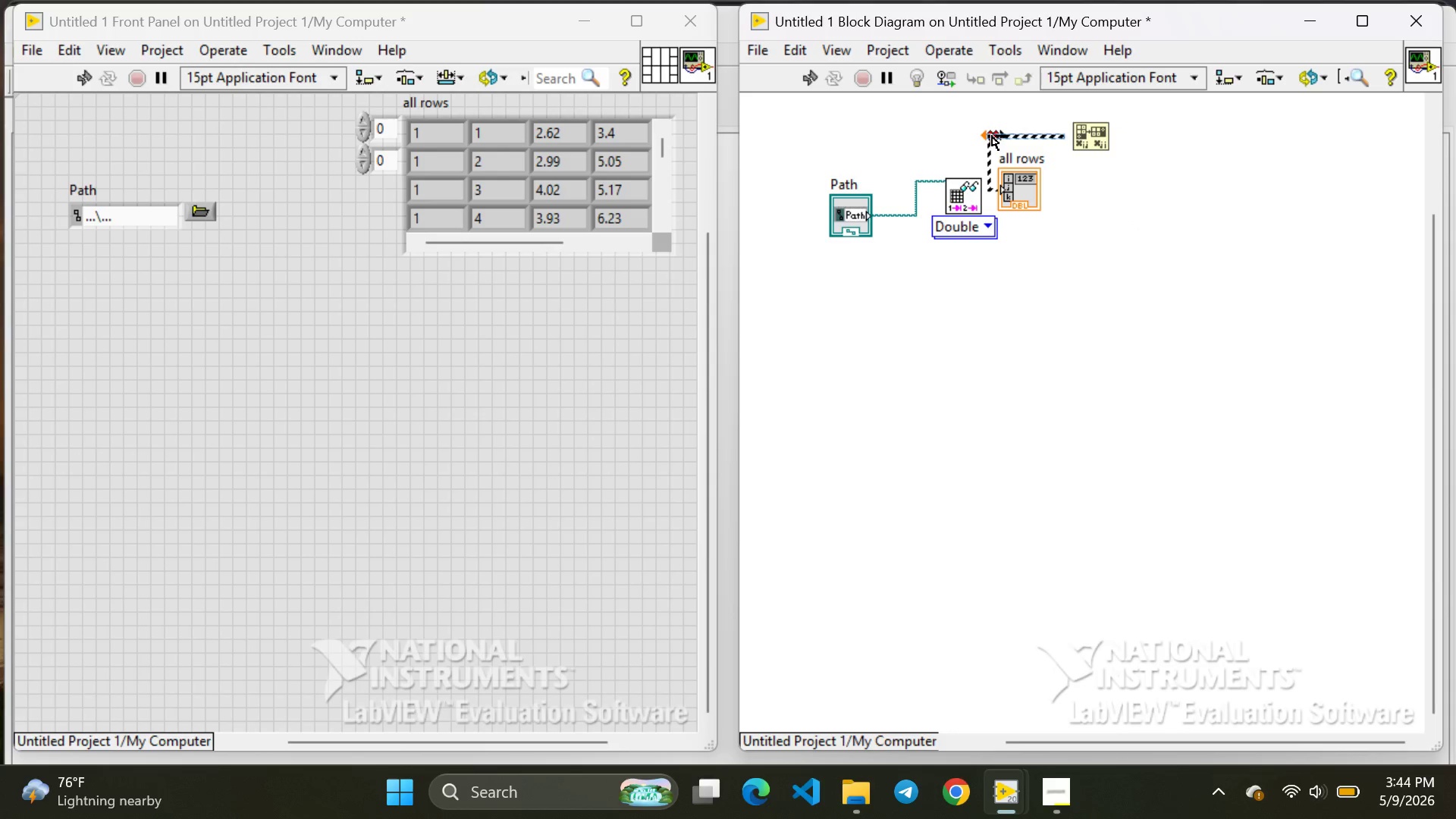 
key(Backspace)
 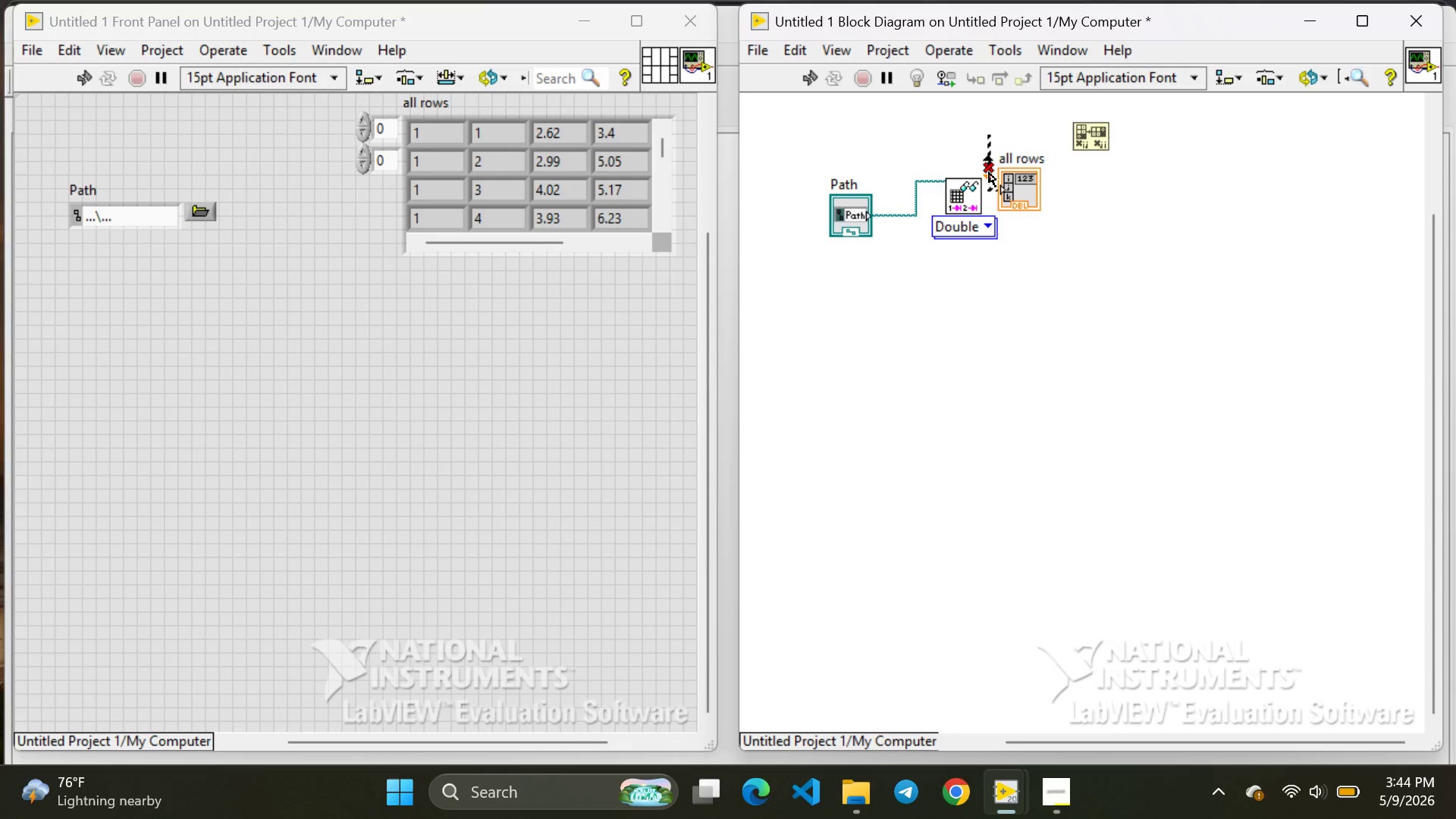 
left_click([989, 172])
 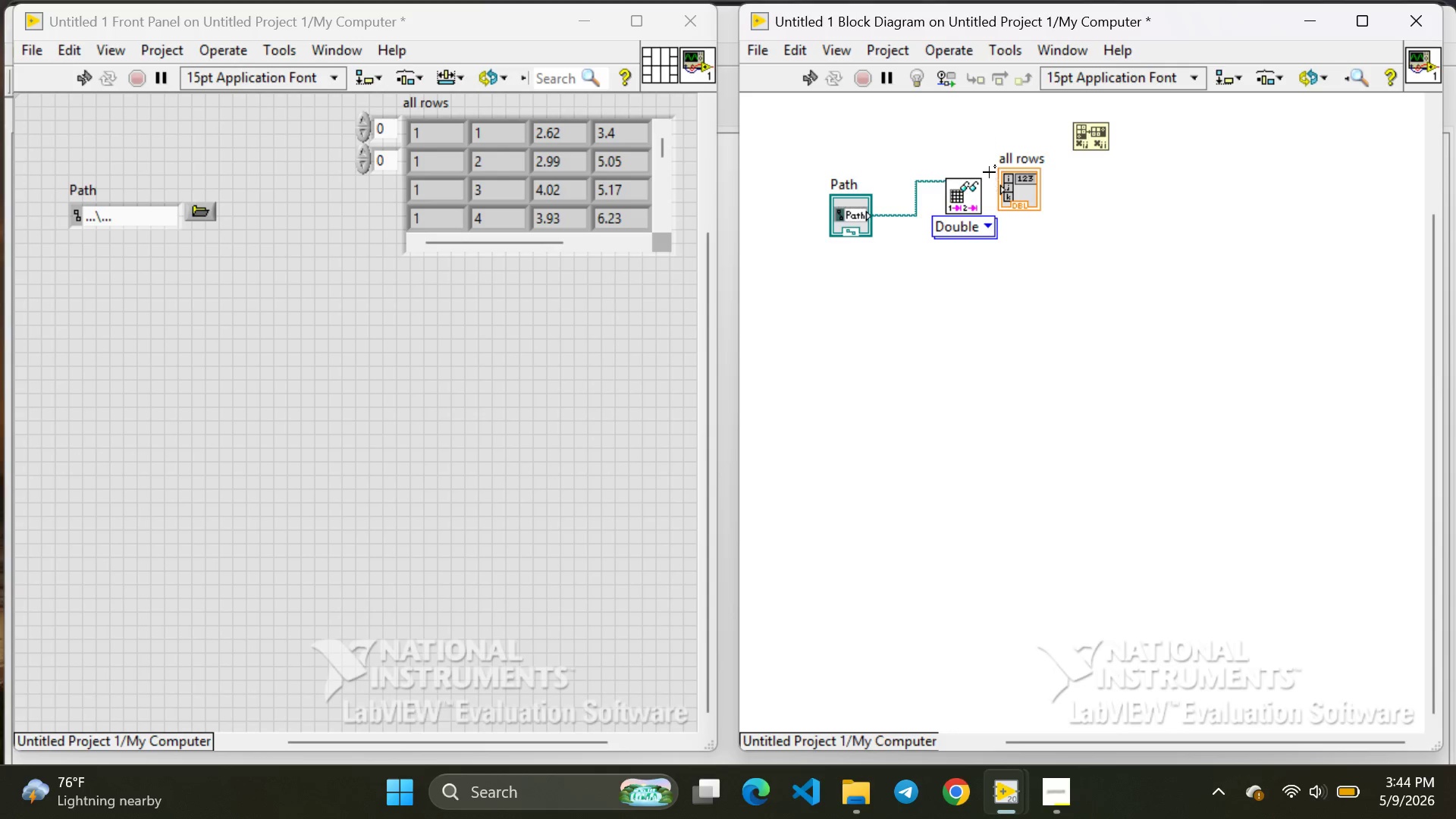 
key(Backspace)
 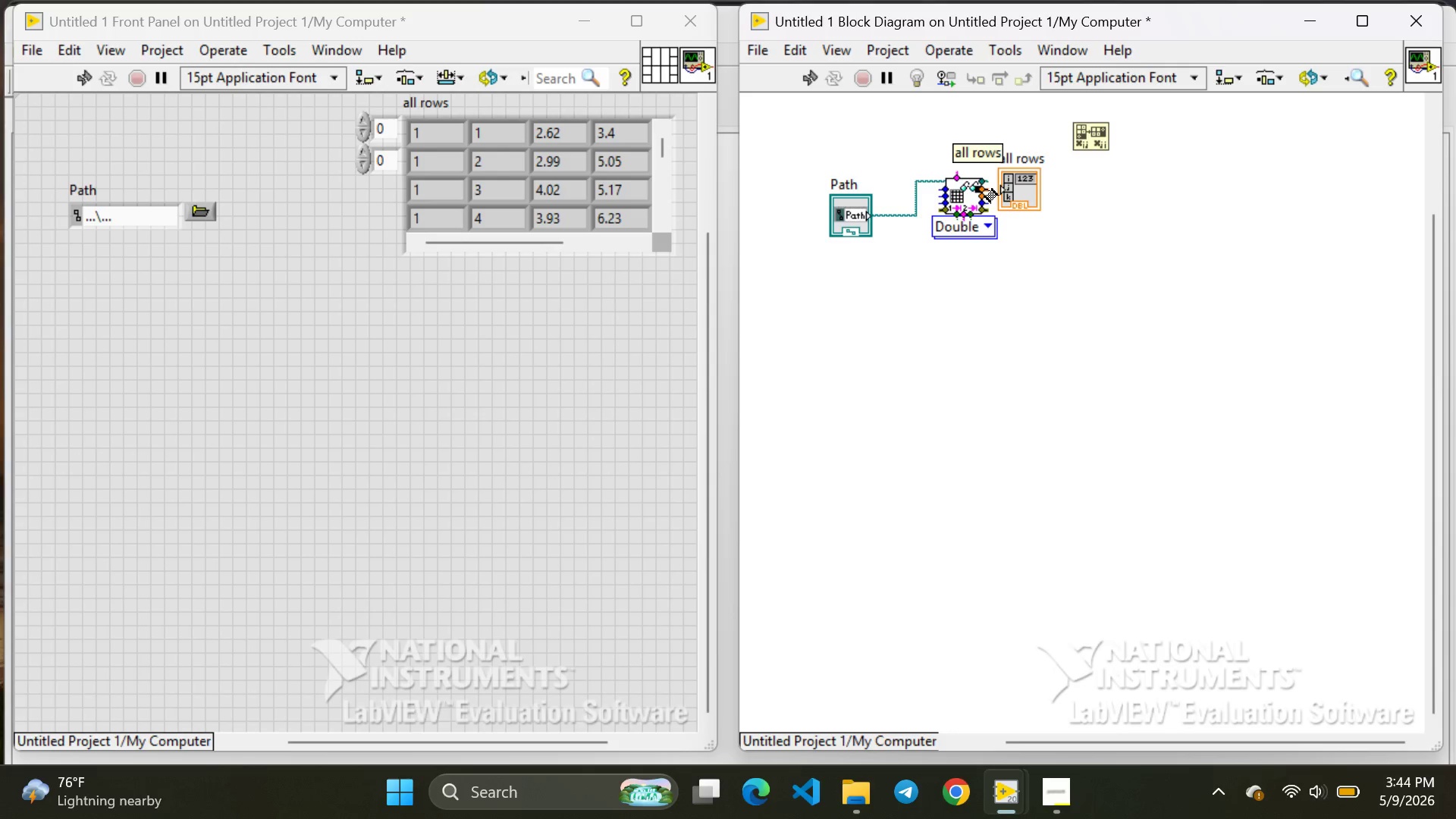 
left_click_drag(start_coordinate=[985, 190], to_coordinate=[1003, 191])
 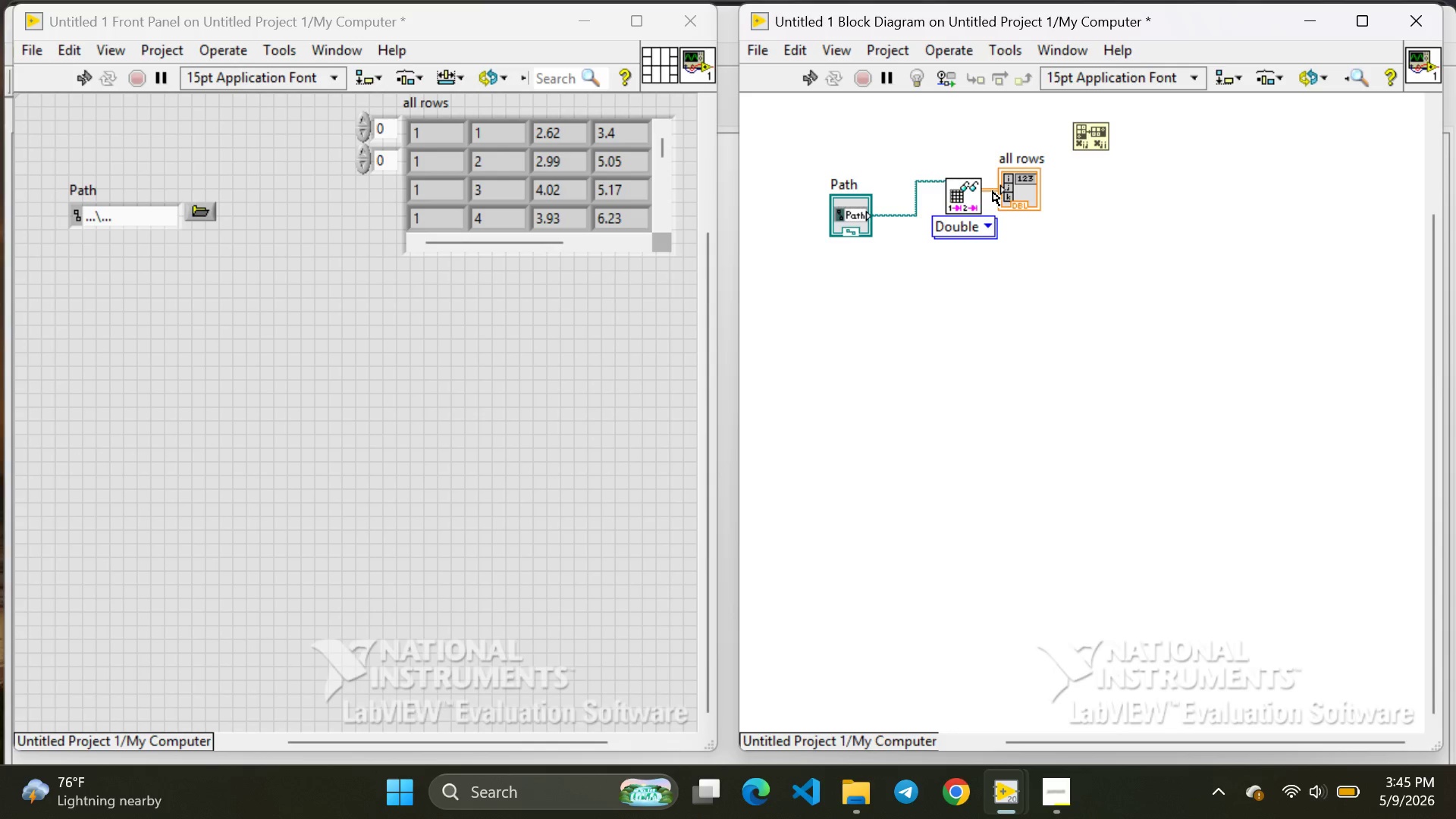 
left_click_drag(start_coordinate=[993, 193], to_coordinate=[991, 143])
 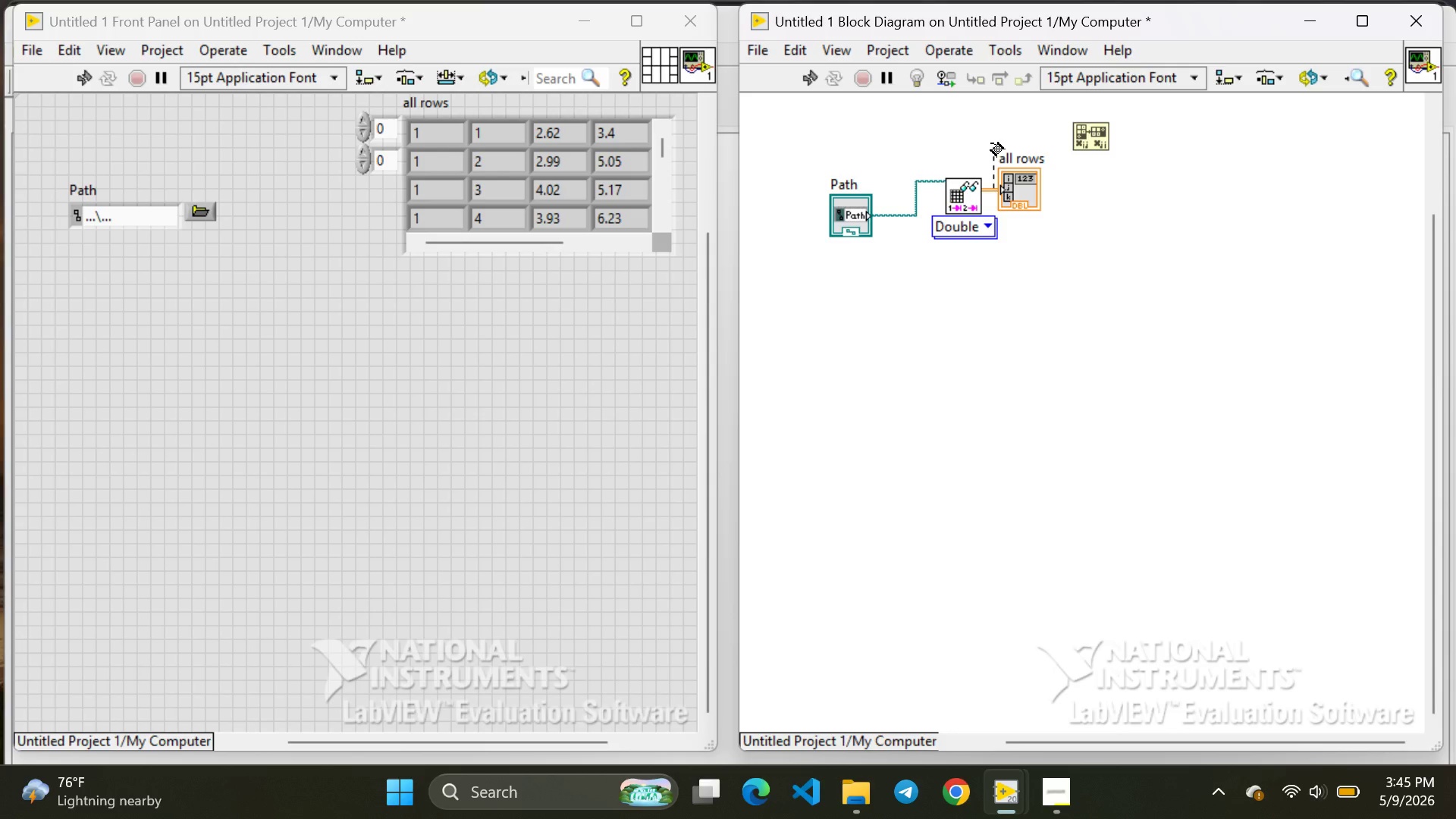 
left_click_drag(start_coordinate=[991, 143], to_coordinate=[1078, 135])
 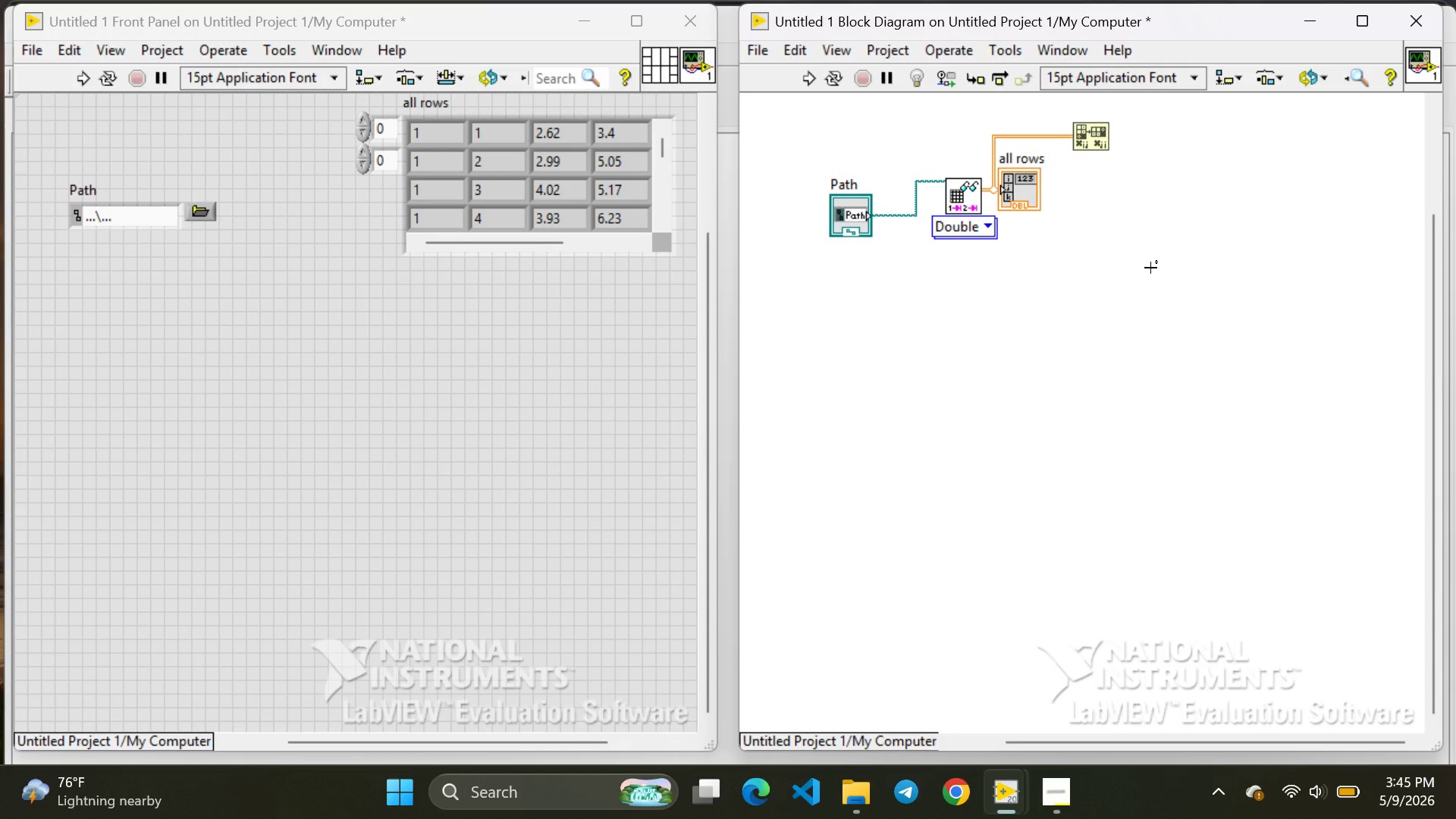 
left_click([1150, 268])
 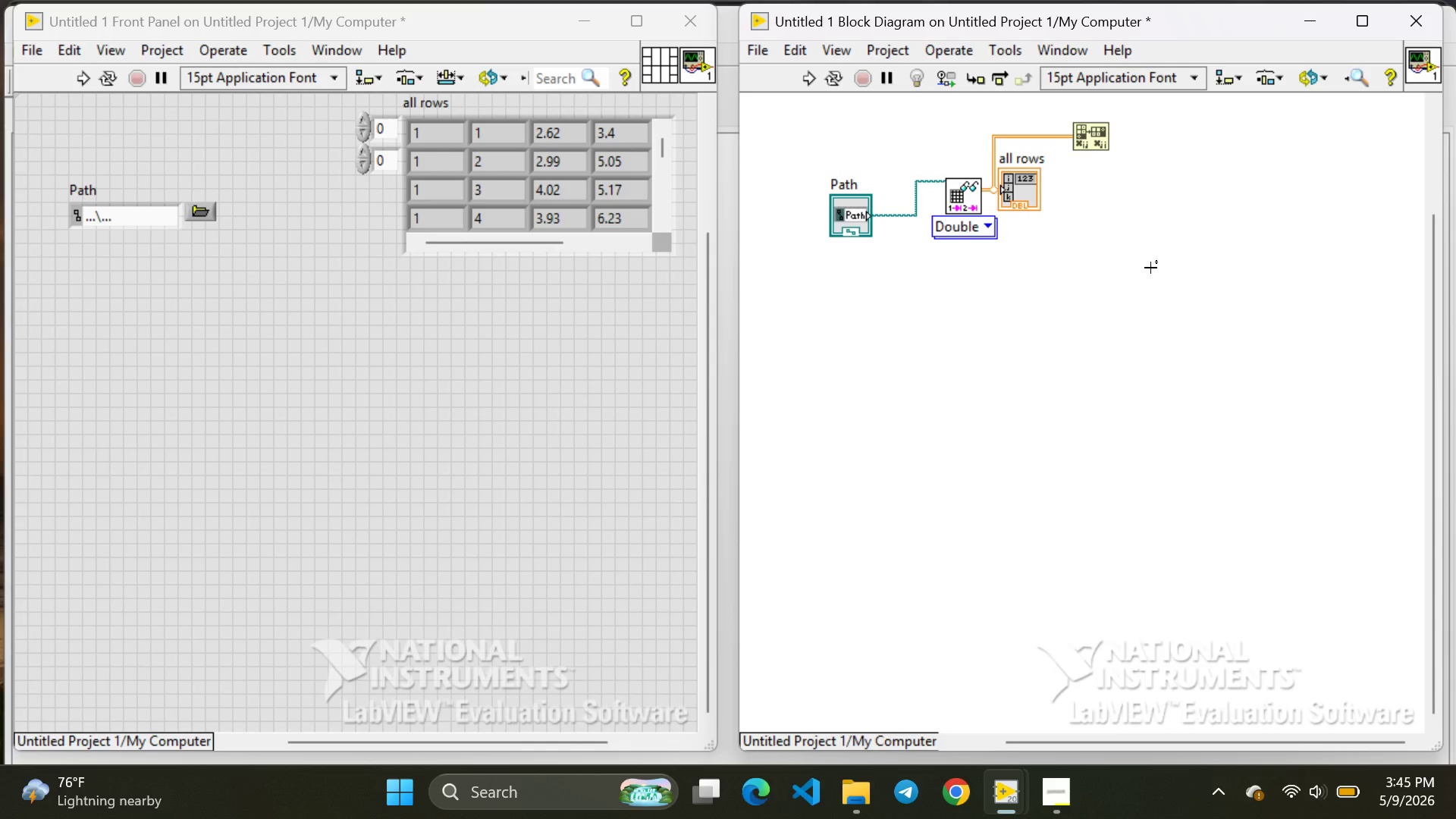 
wait(9.2)
 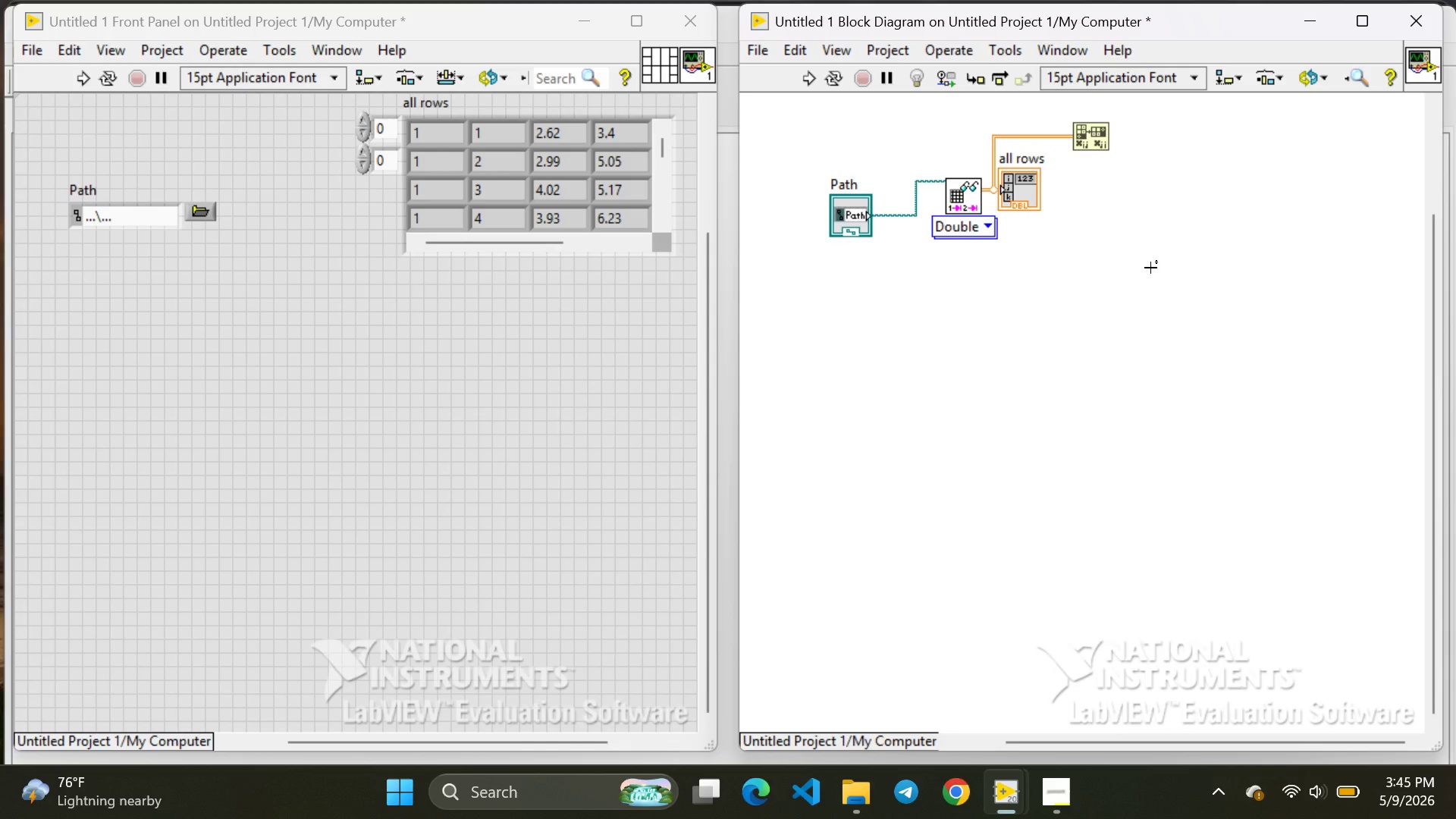 
right_click([1163, 323])
 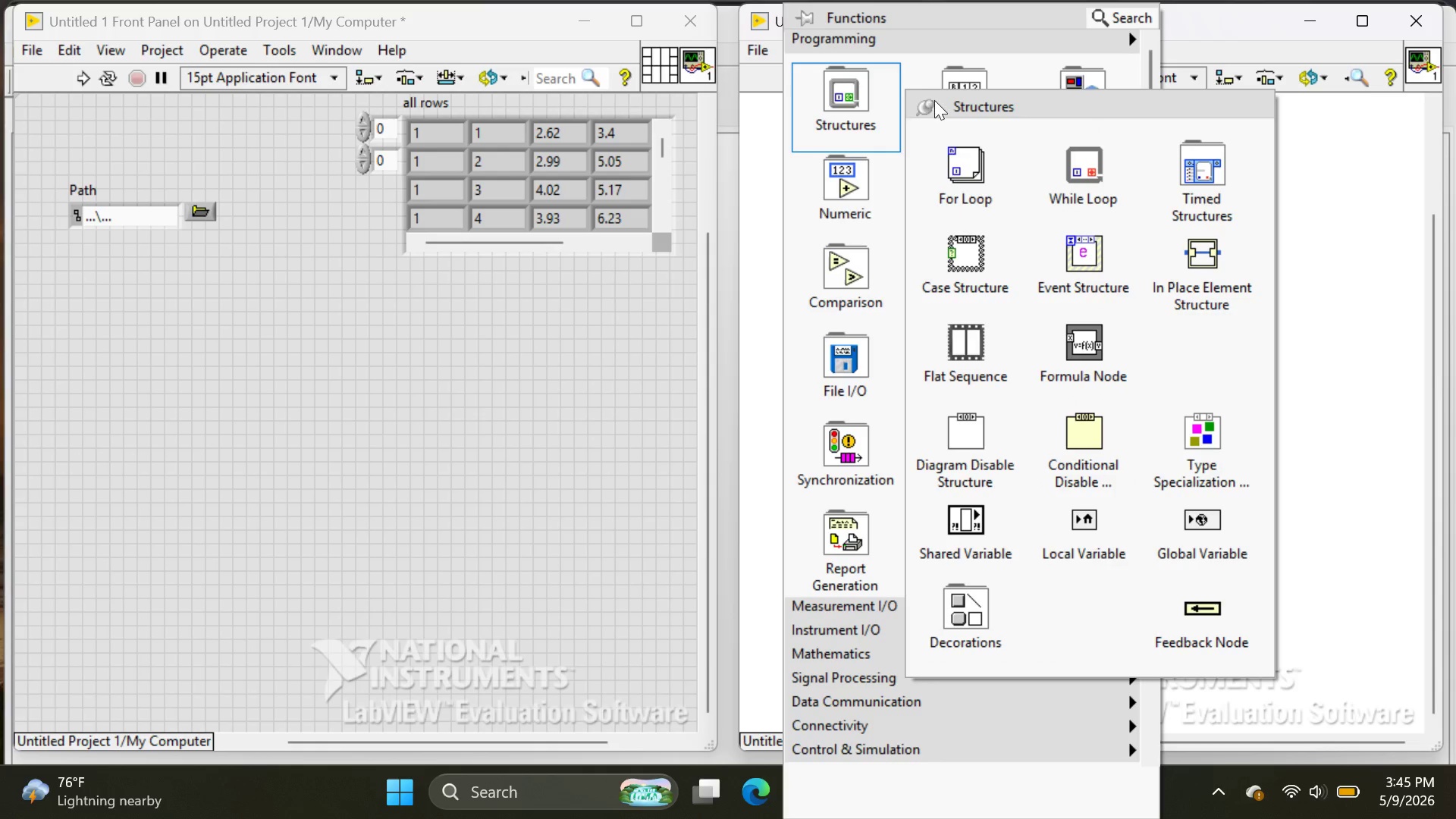 
left_click([934, 100])
 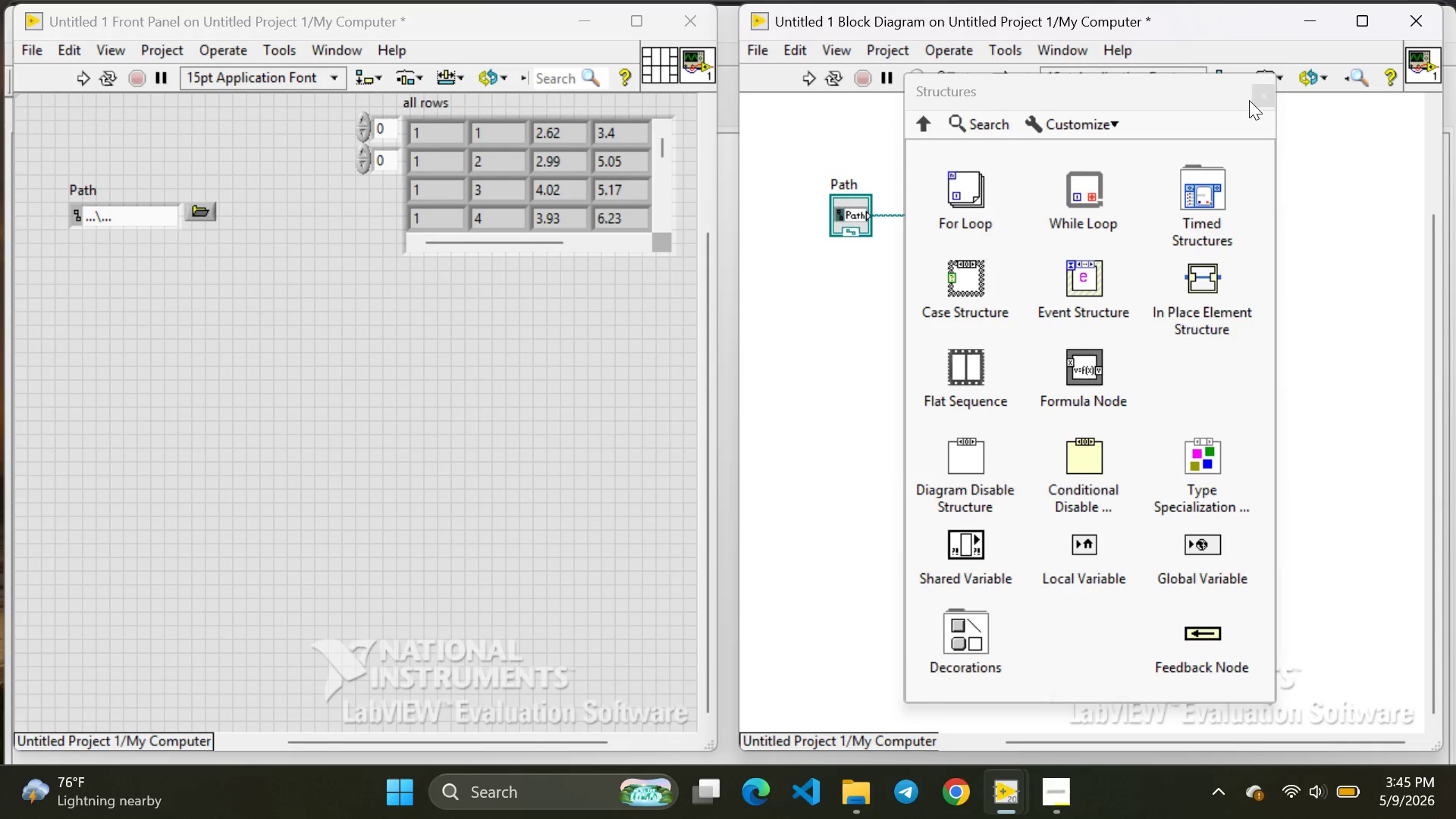 
left_click([1257, 91])
 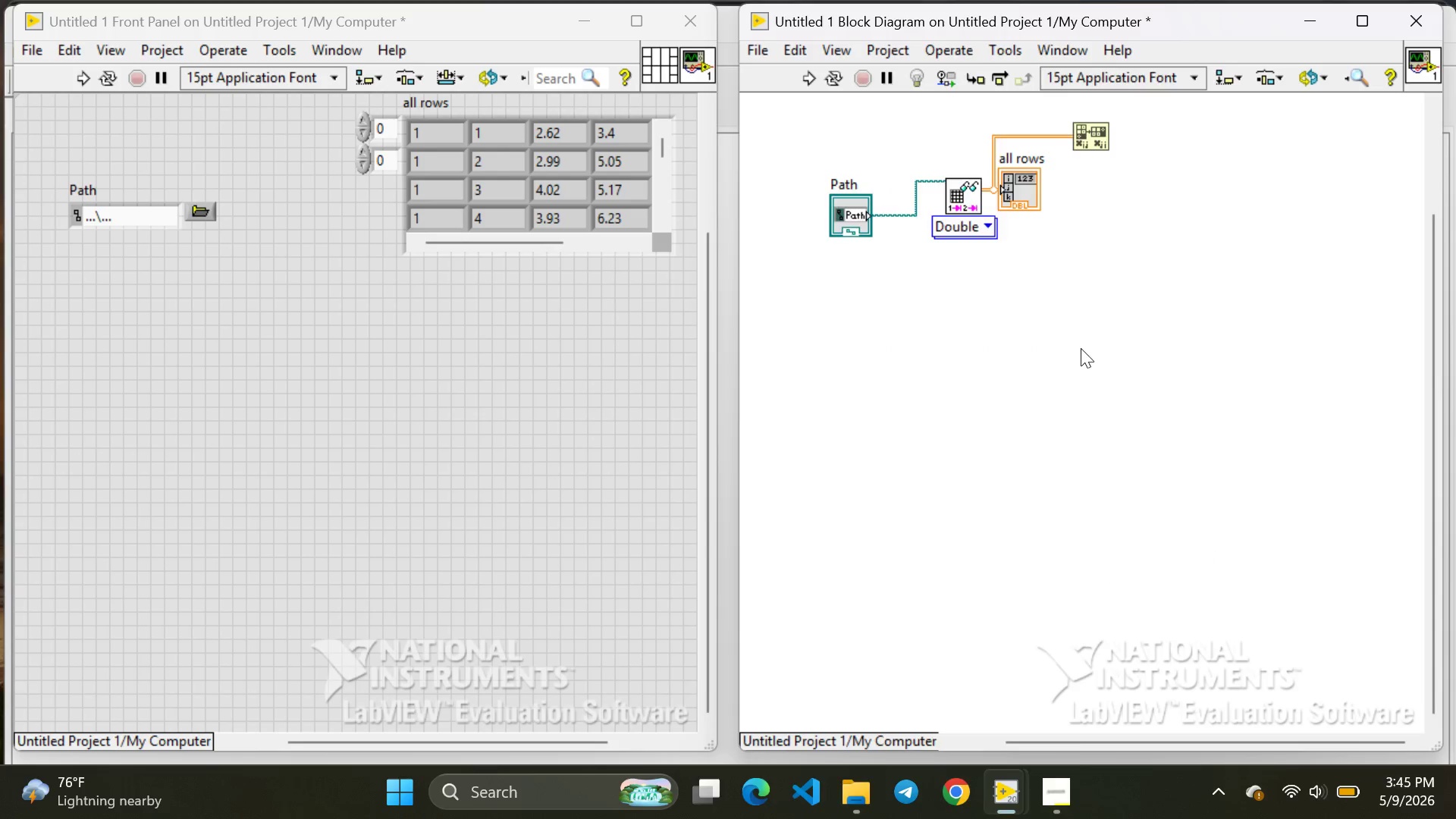 
right_click([1081, 348])
 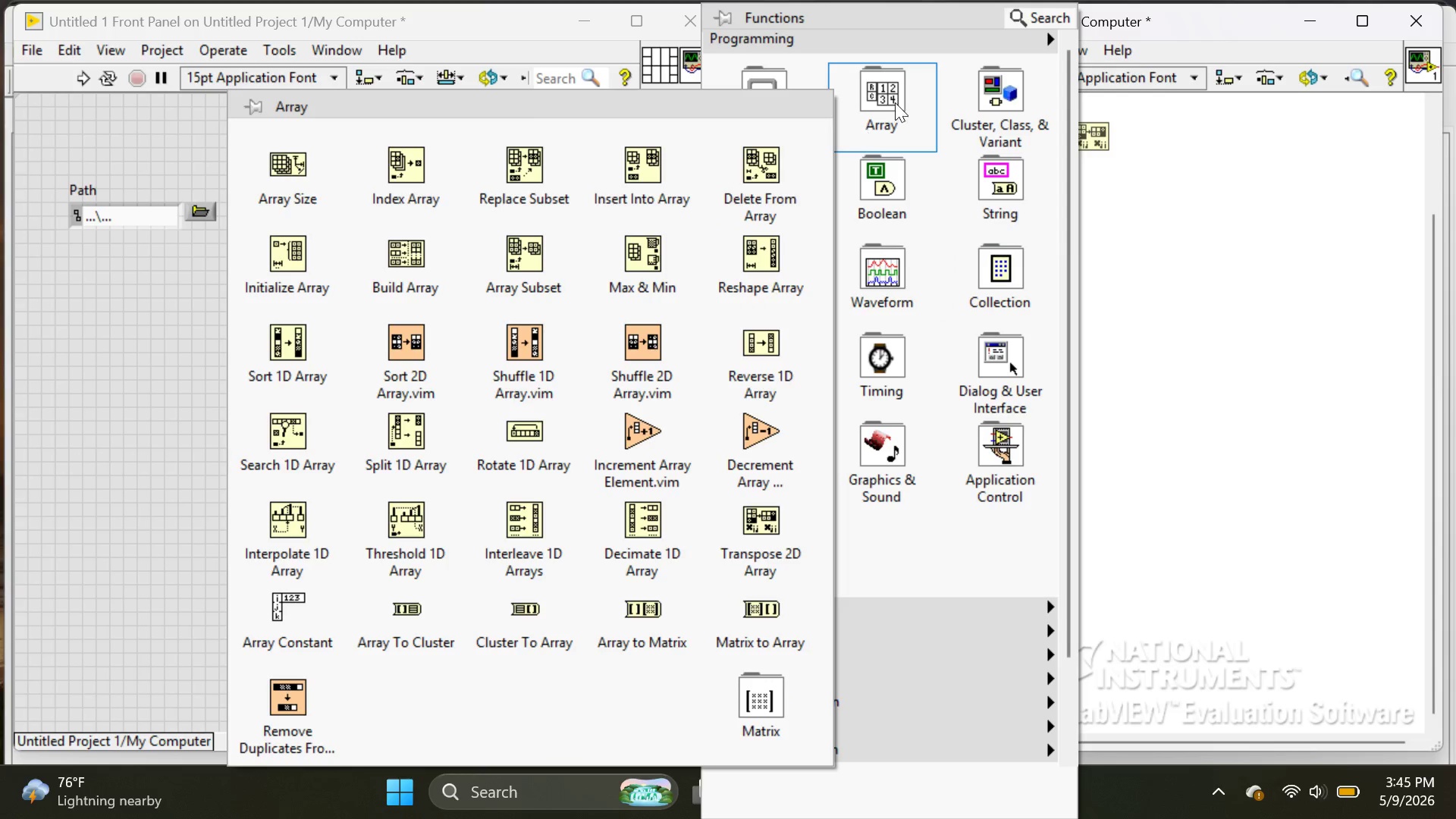 
left_click([890, 98])
 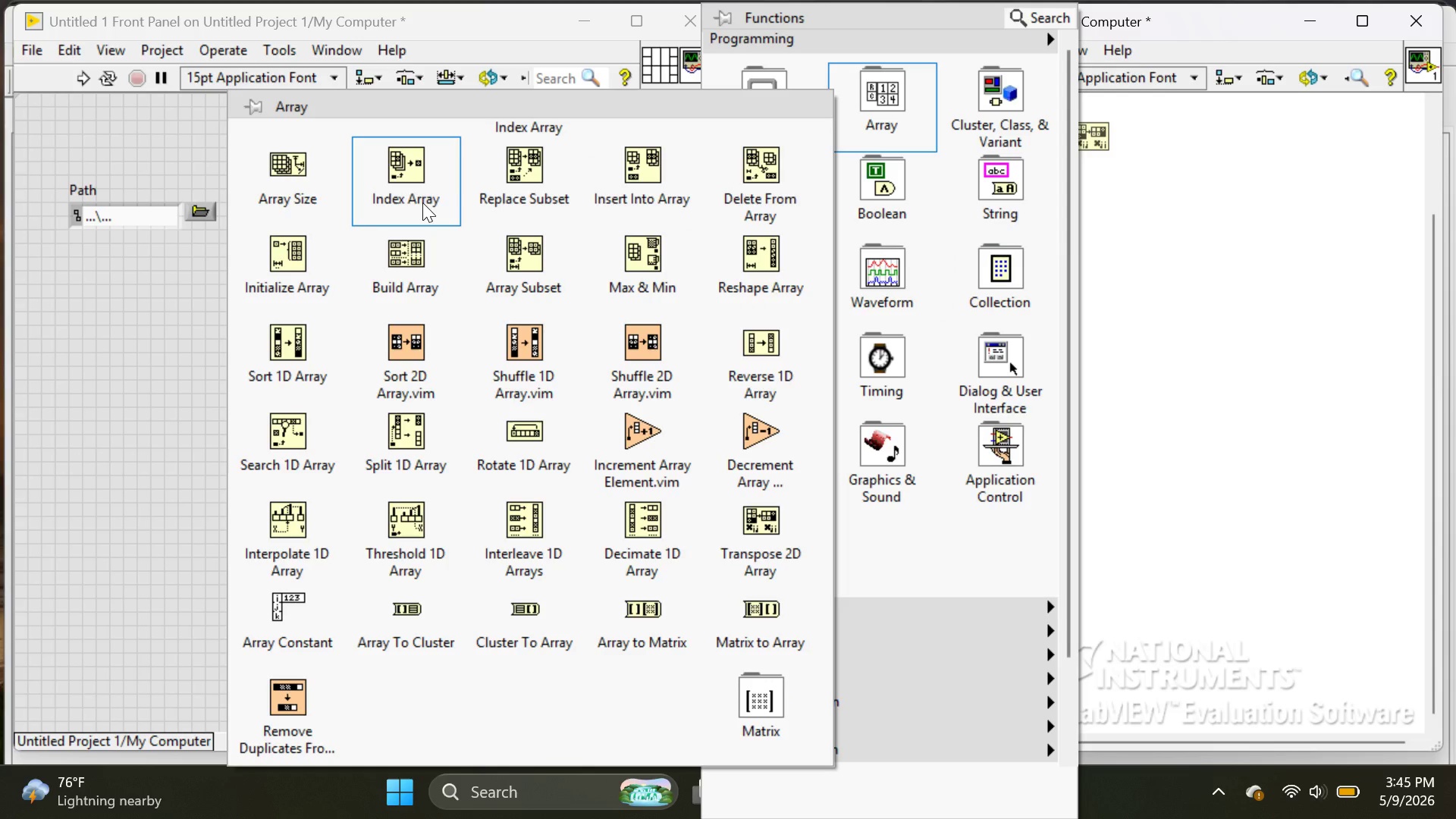 
left_click([422, 202])
 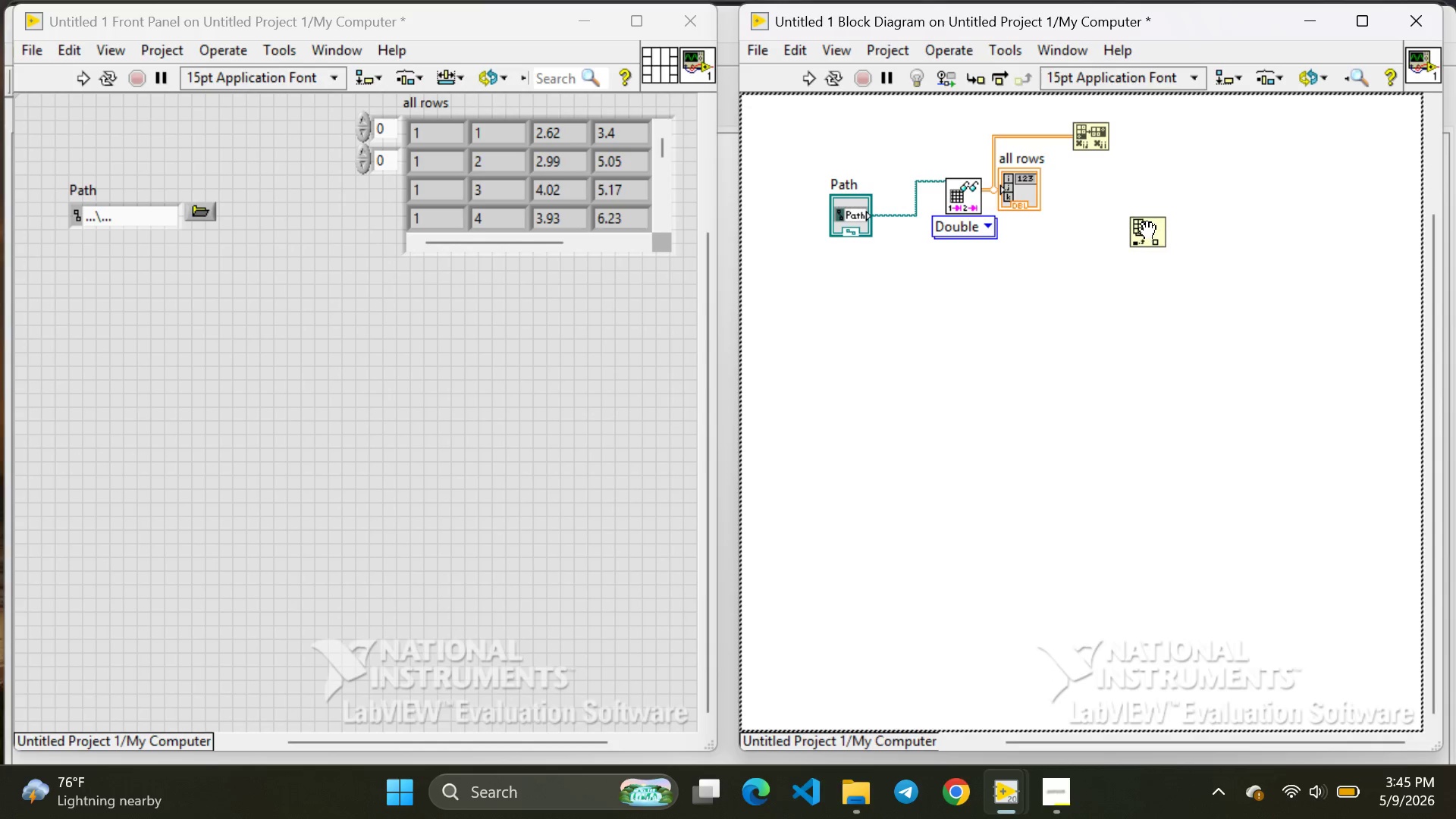 
left_click([1147, 231])
 